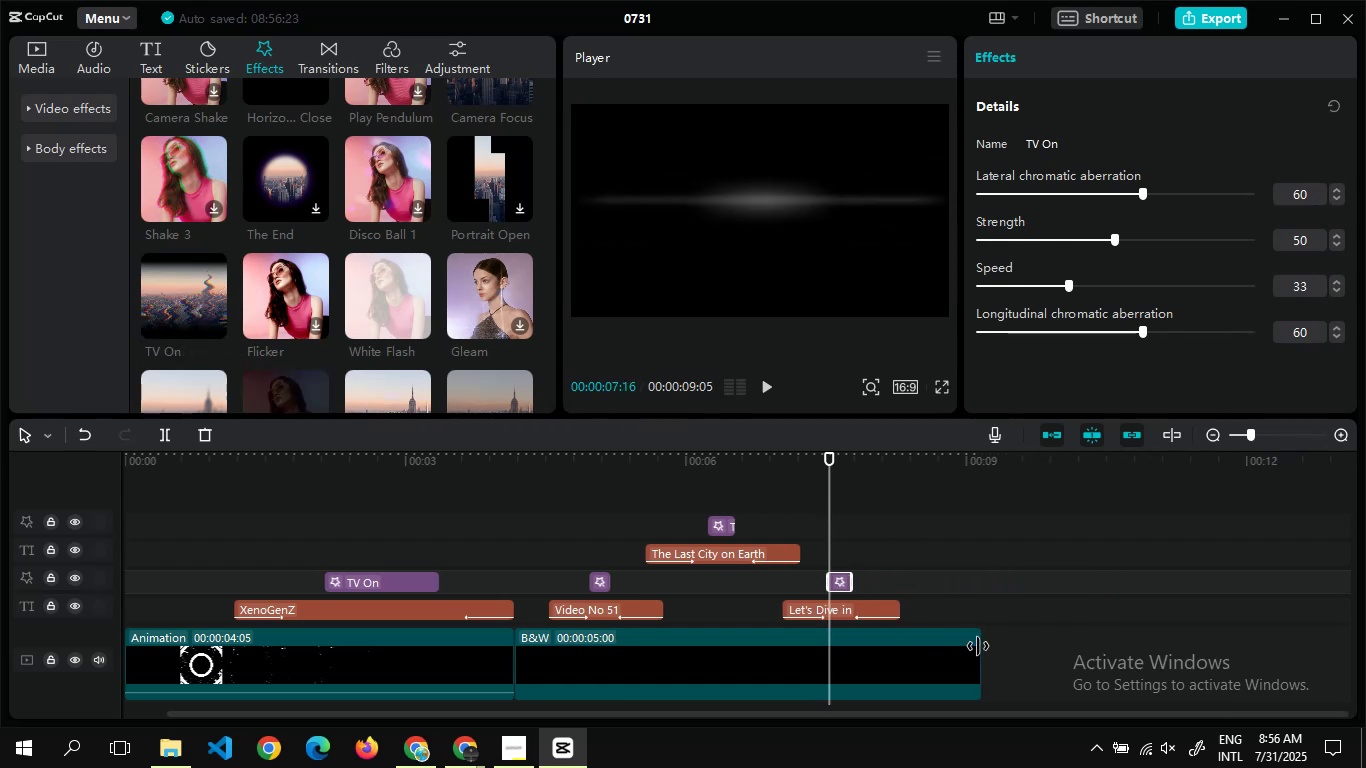 
left_click_drag(start_coordinate=[978, 647], to_coordinate=[894, 653])
 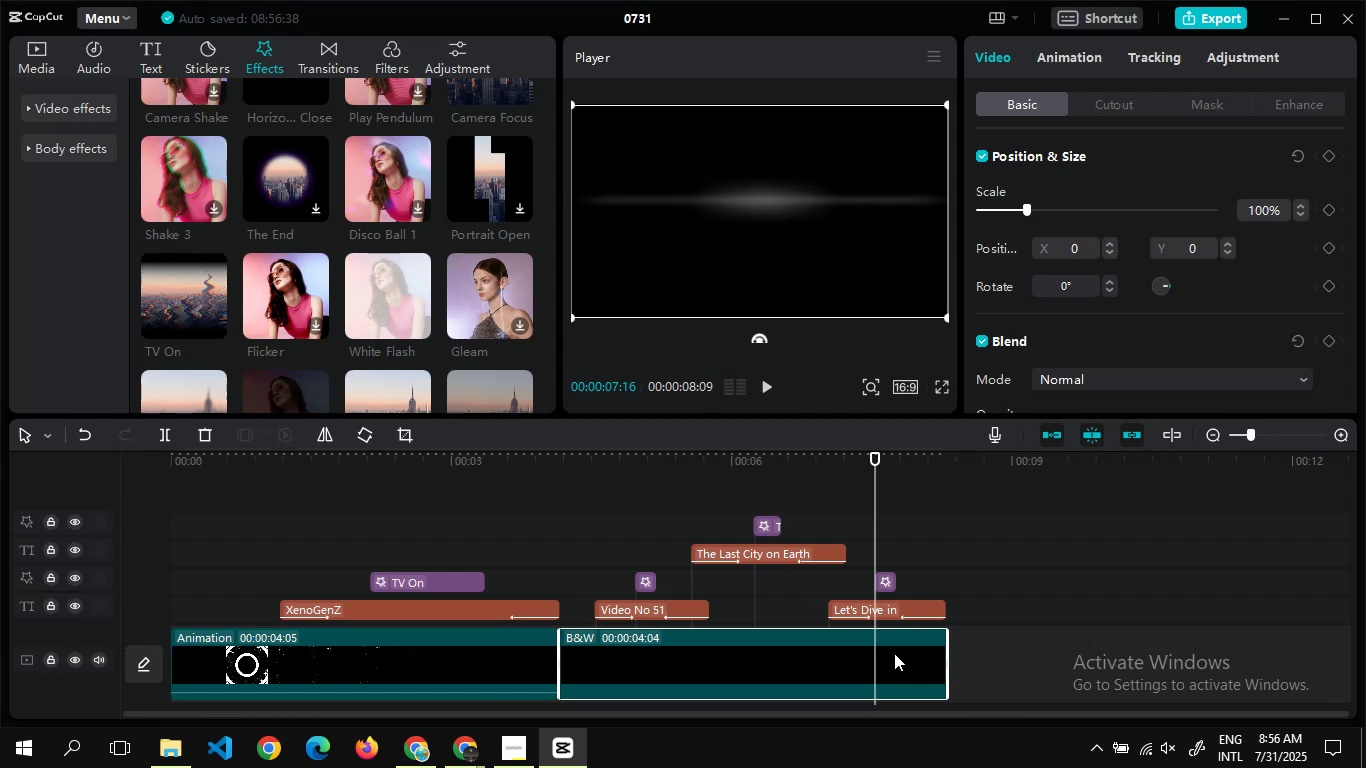 
wait(22.17)
 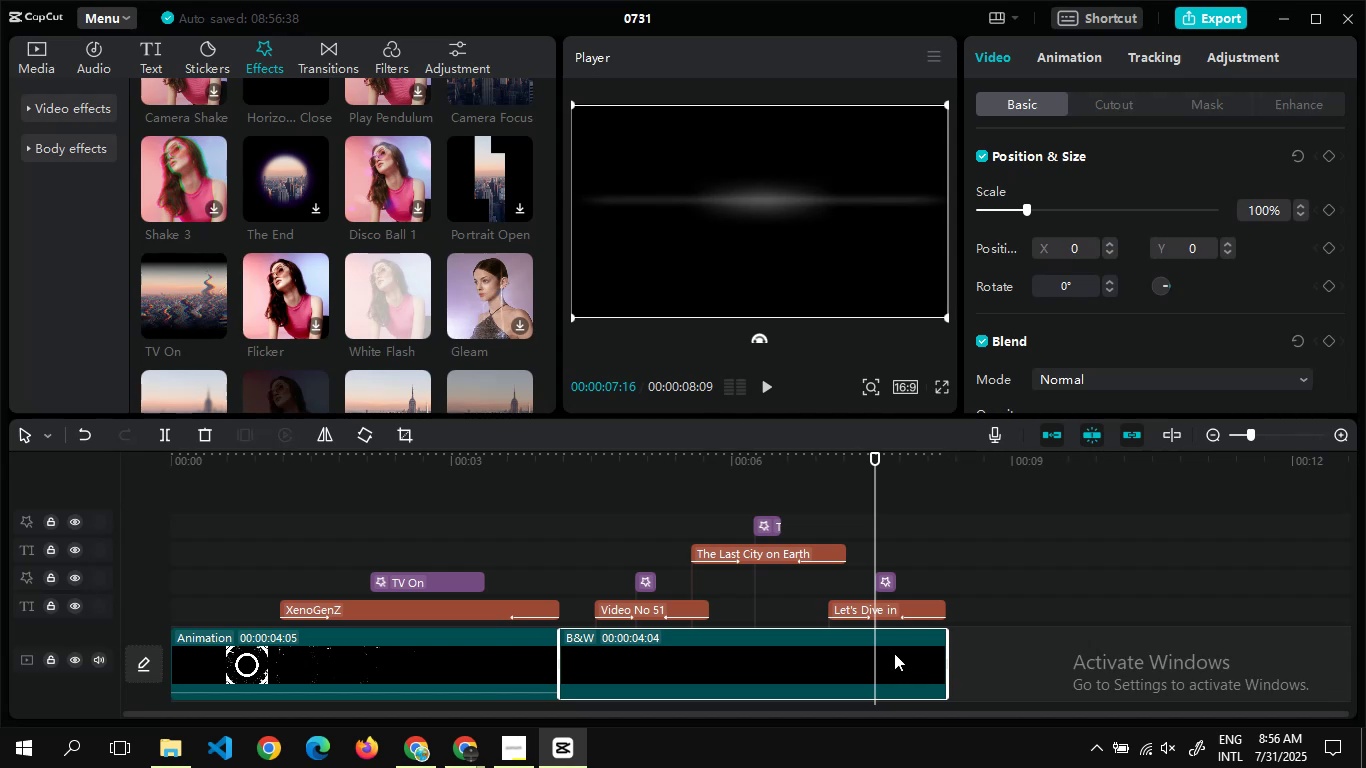 
double_click([959, 549])
 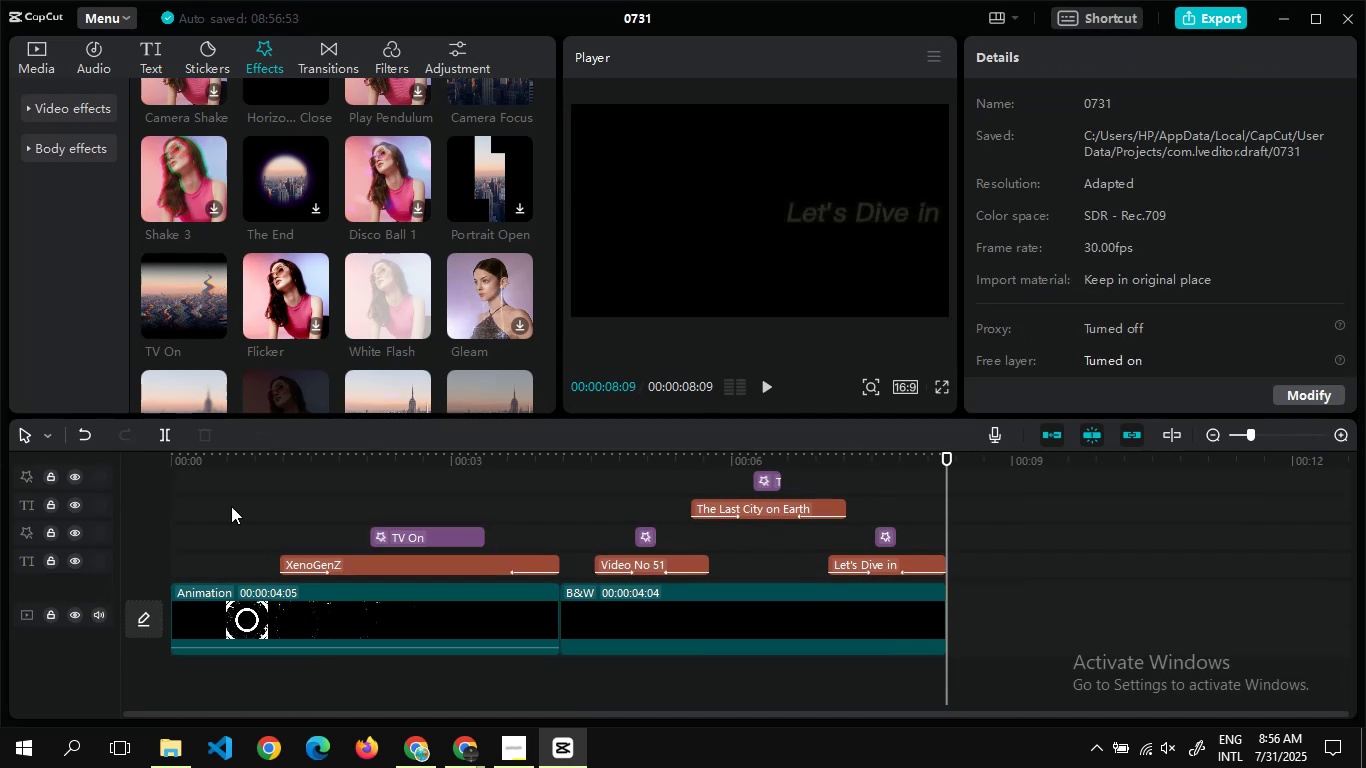 
double_click([203, 489])
 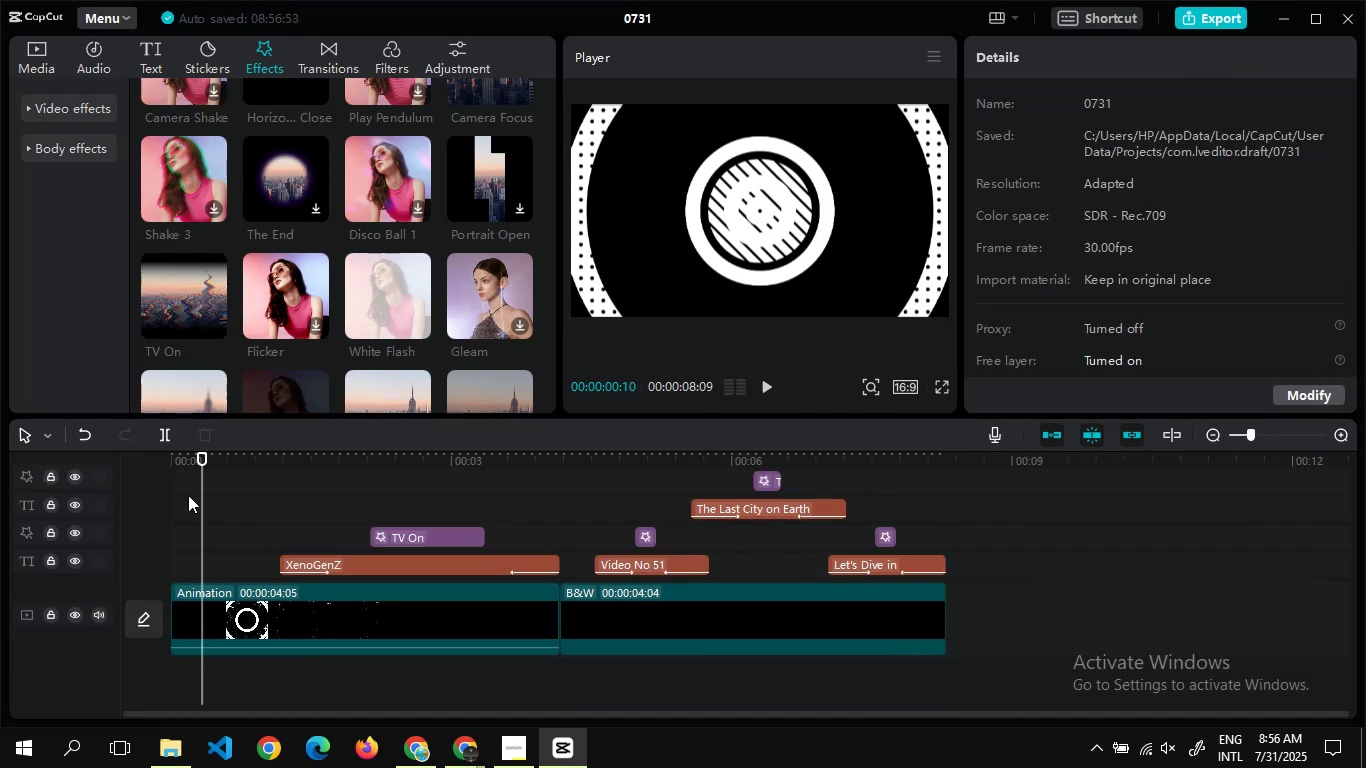 
double_click([188, 495])
 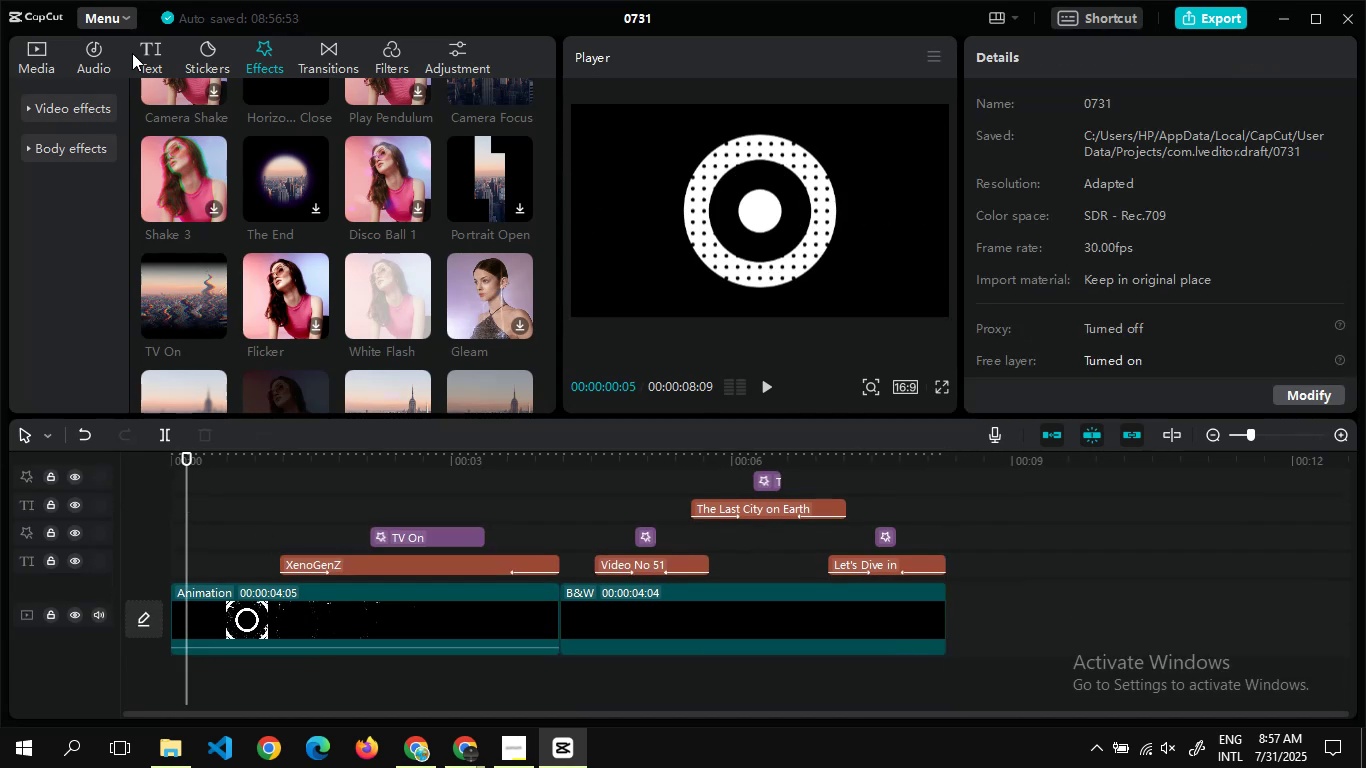 
left_click([89, 53])
 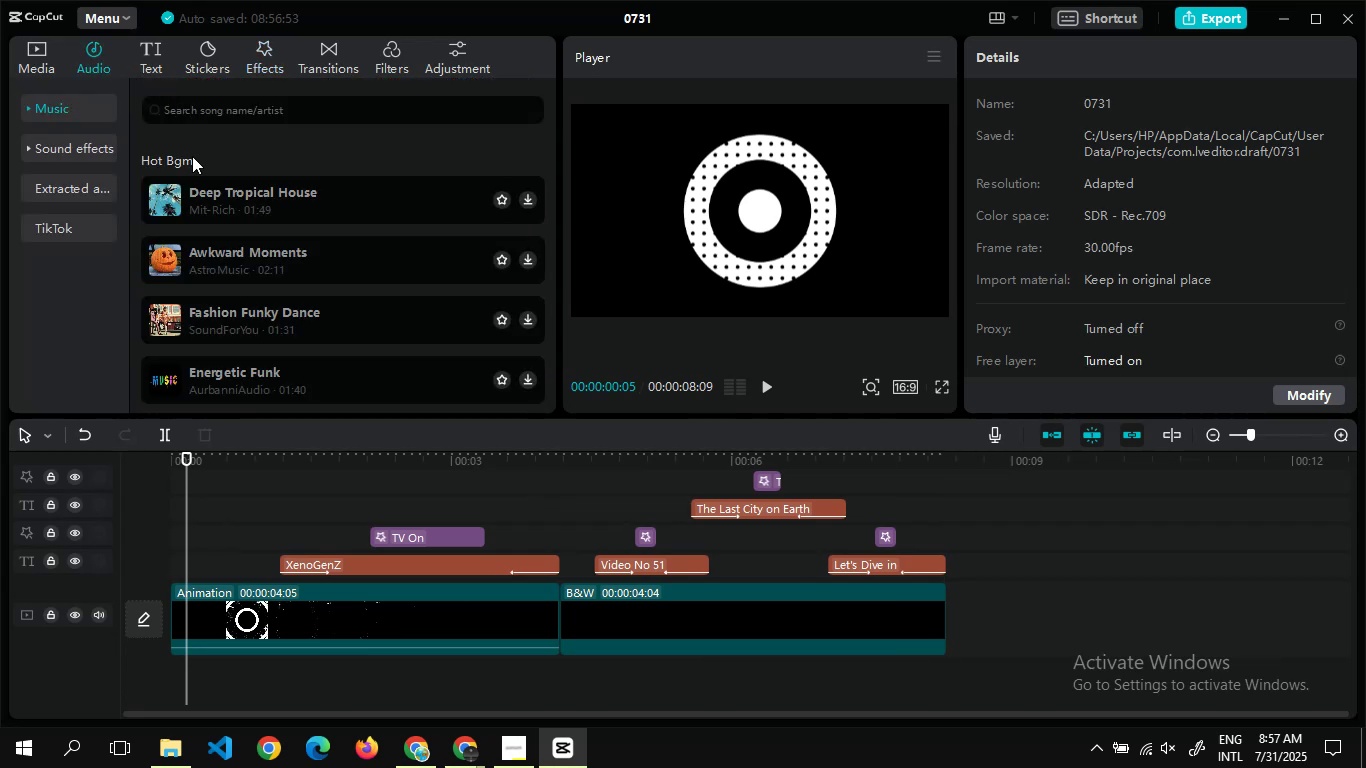 
left_click([192, 115])
 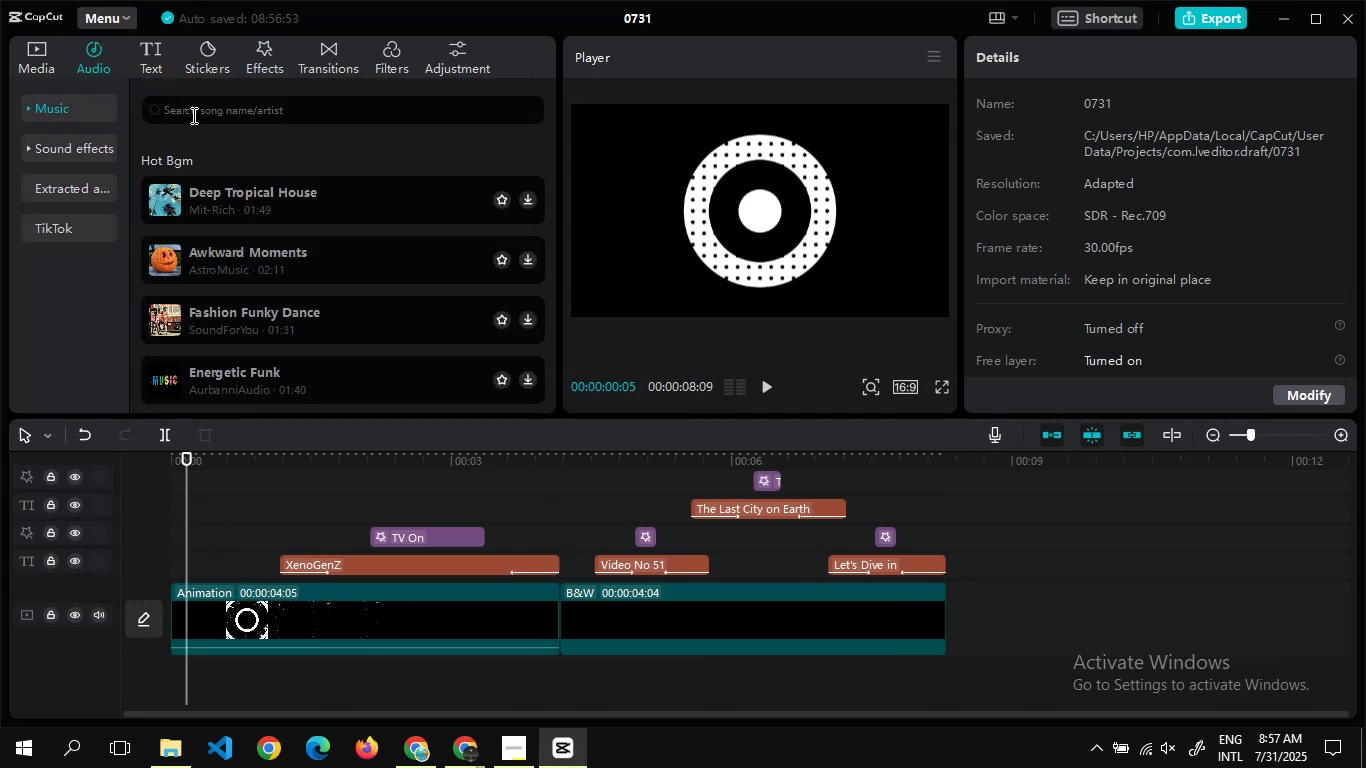 
type(intro)
 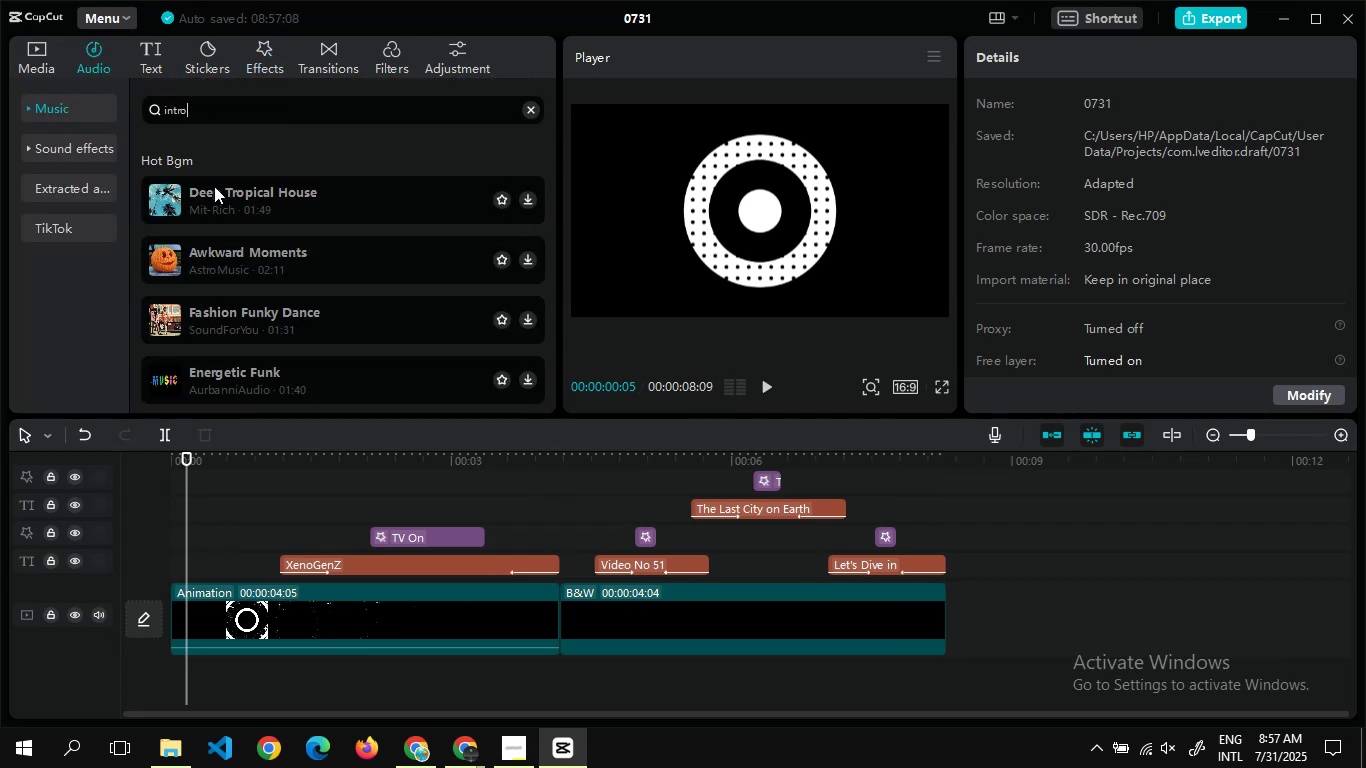 
key(Enter)
 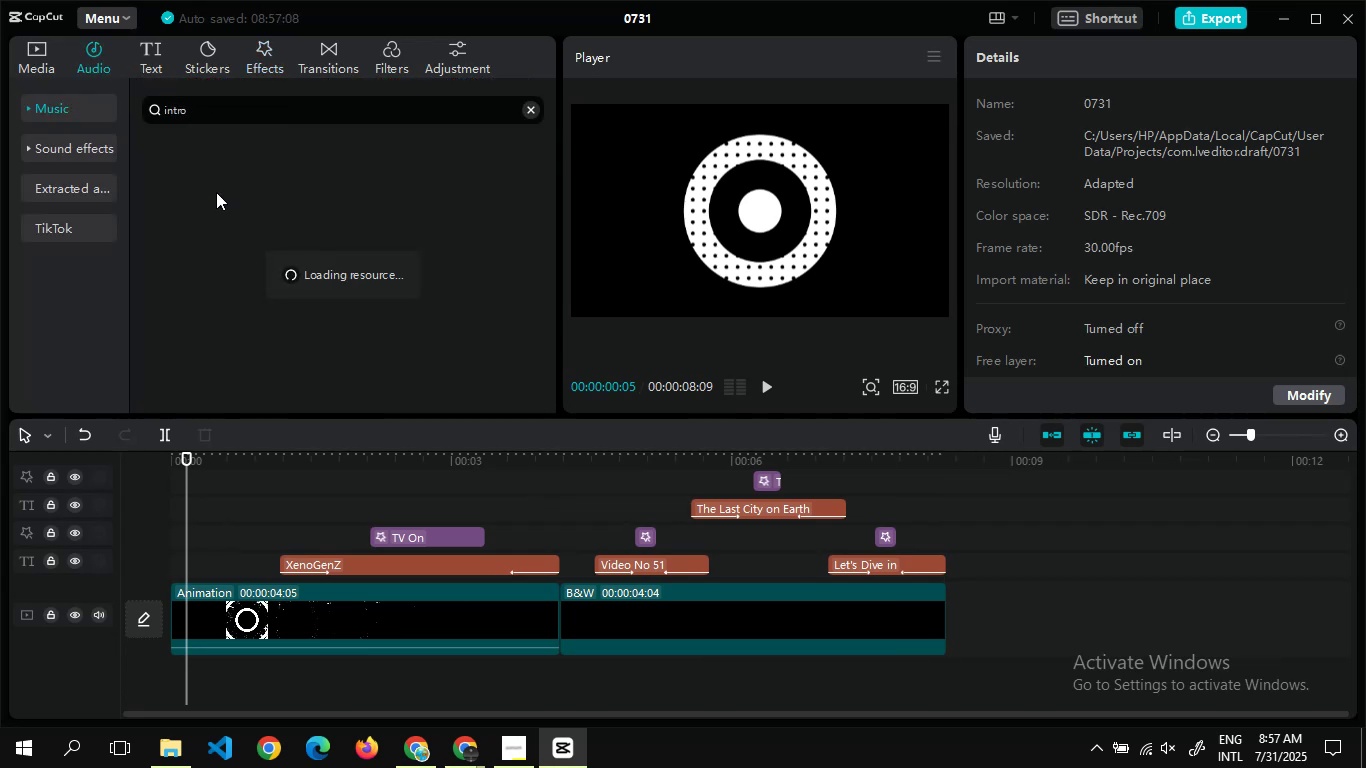 
mouse_move([319, 290])
 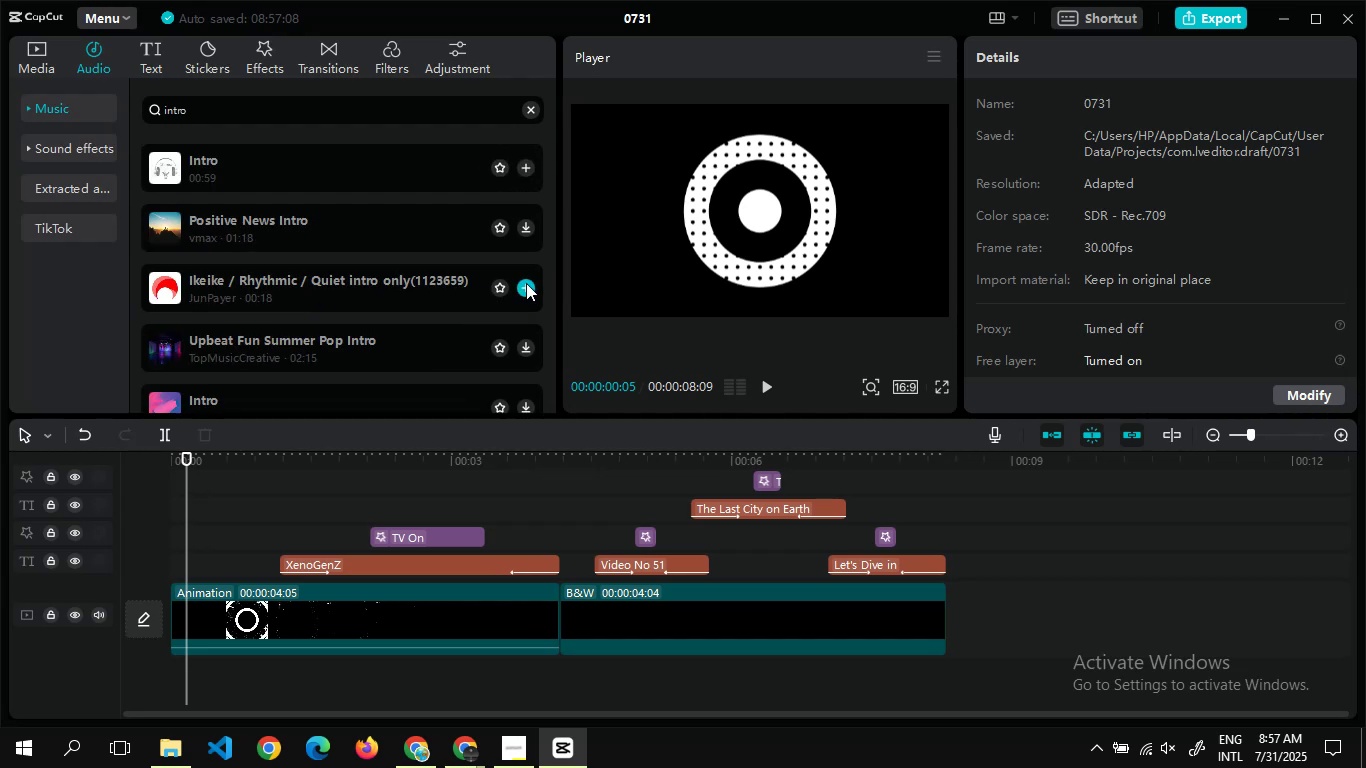 
left_click([526, 283])
 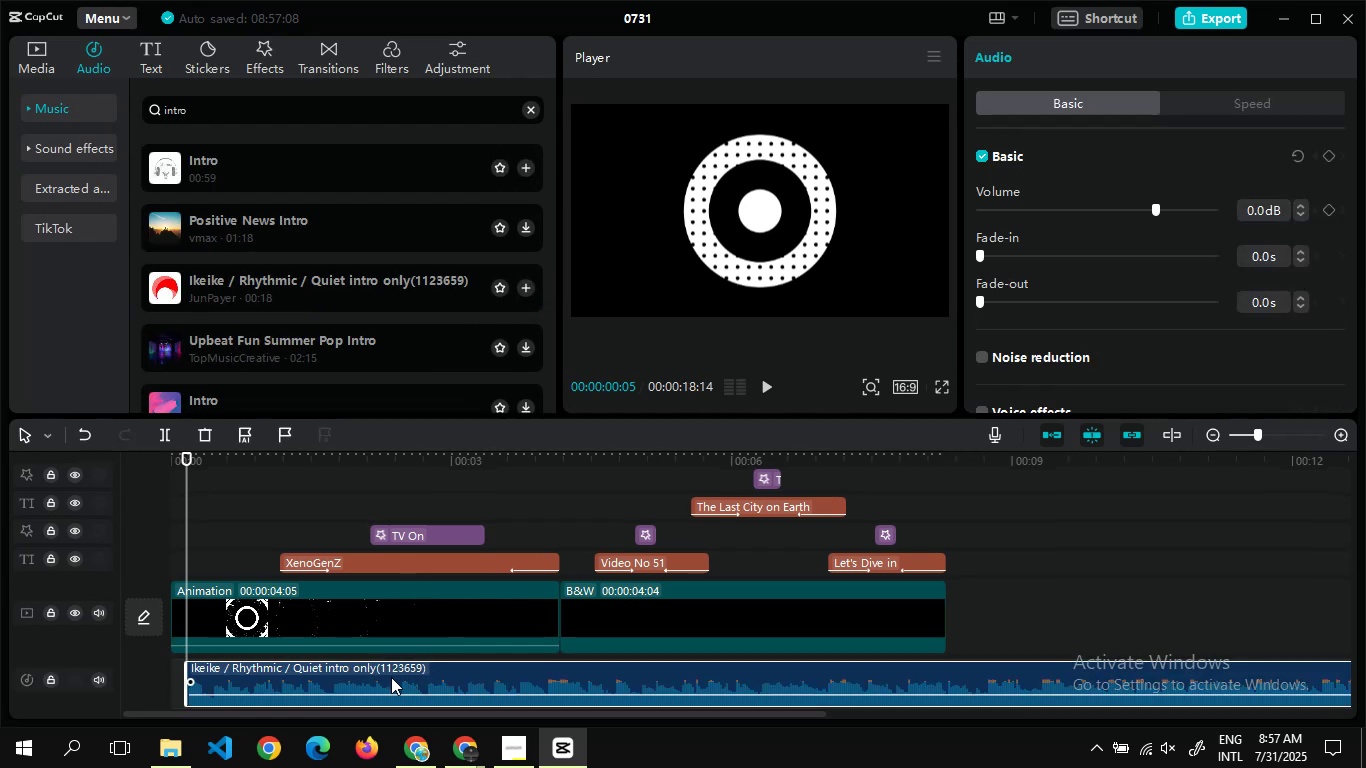 
wait(5.26)
 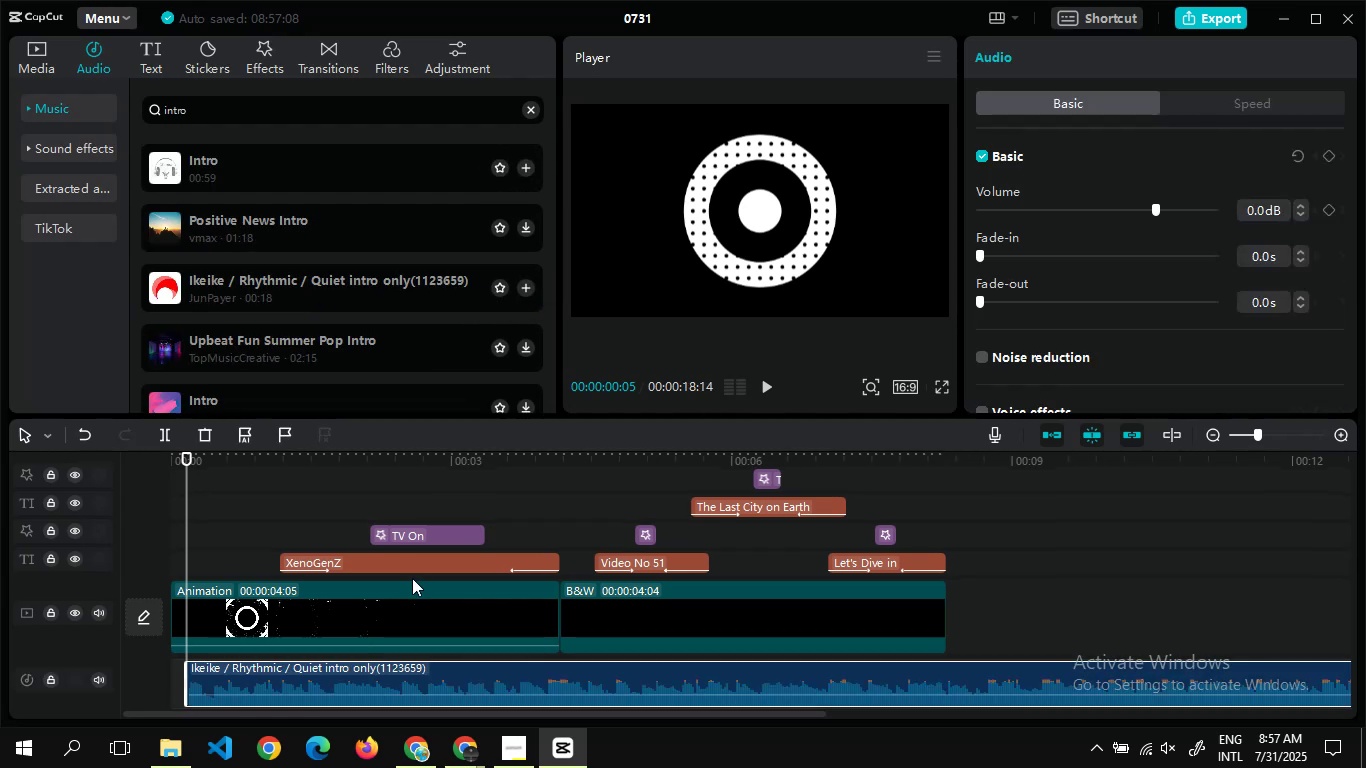 
left_click_drag(start_coordinate=[455, 676], to_coordinate=[363, 678])
 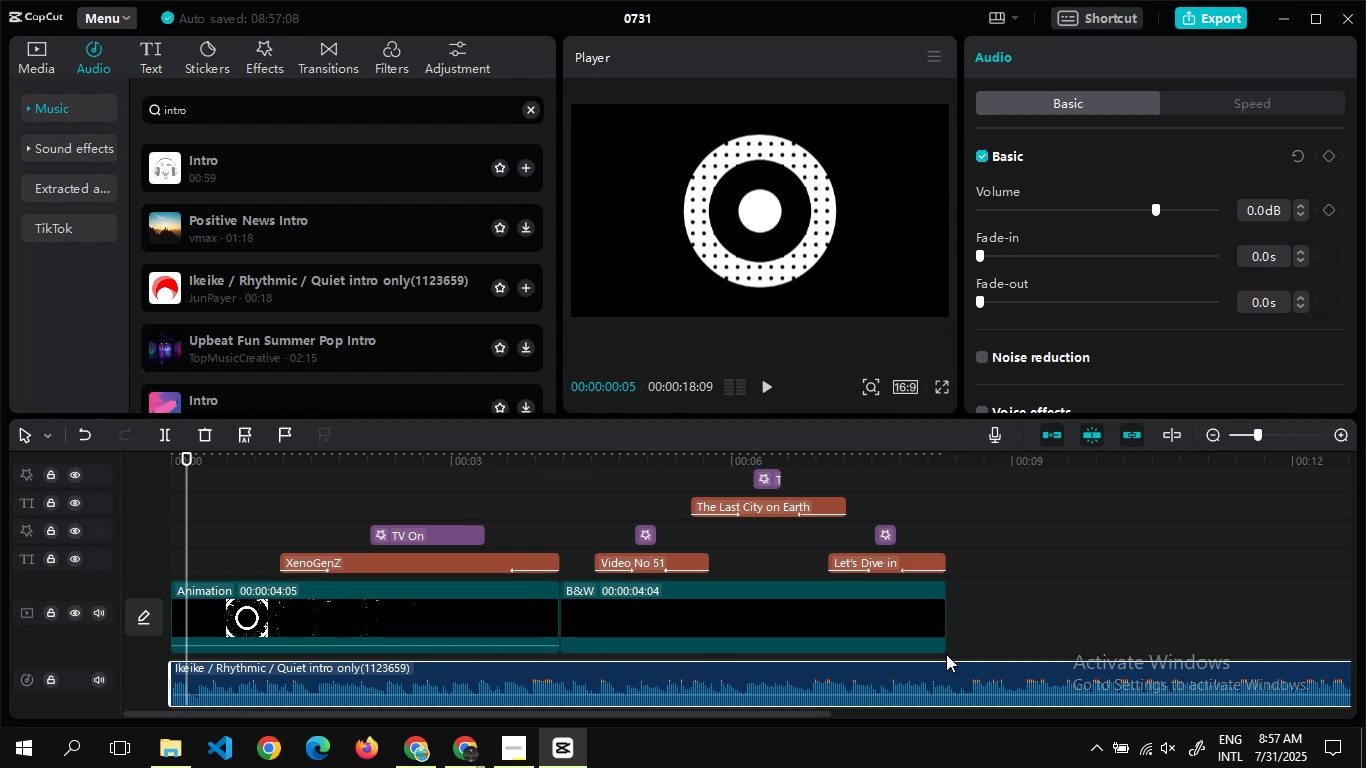 
double_click([946, 654])
 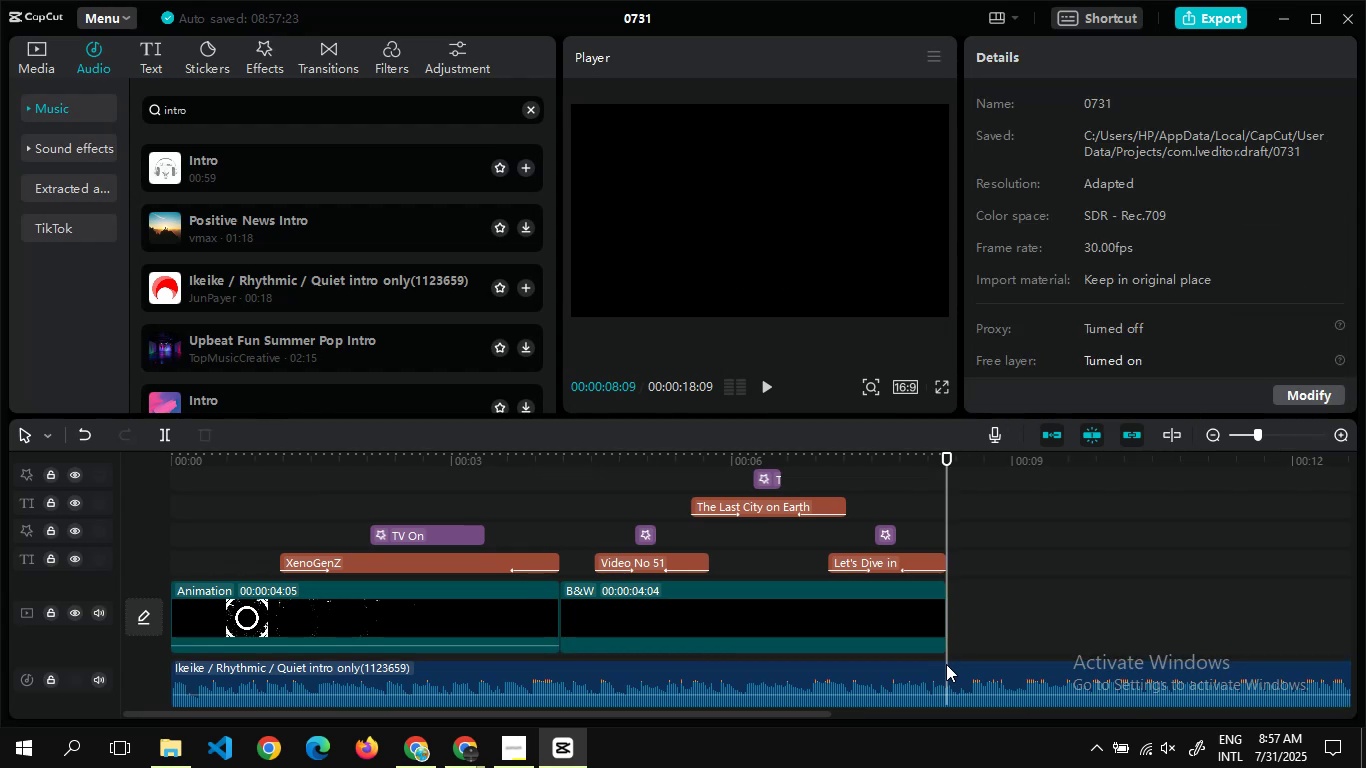 
left_click([946, 664])
 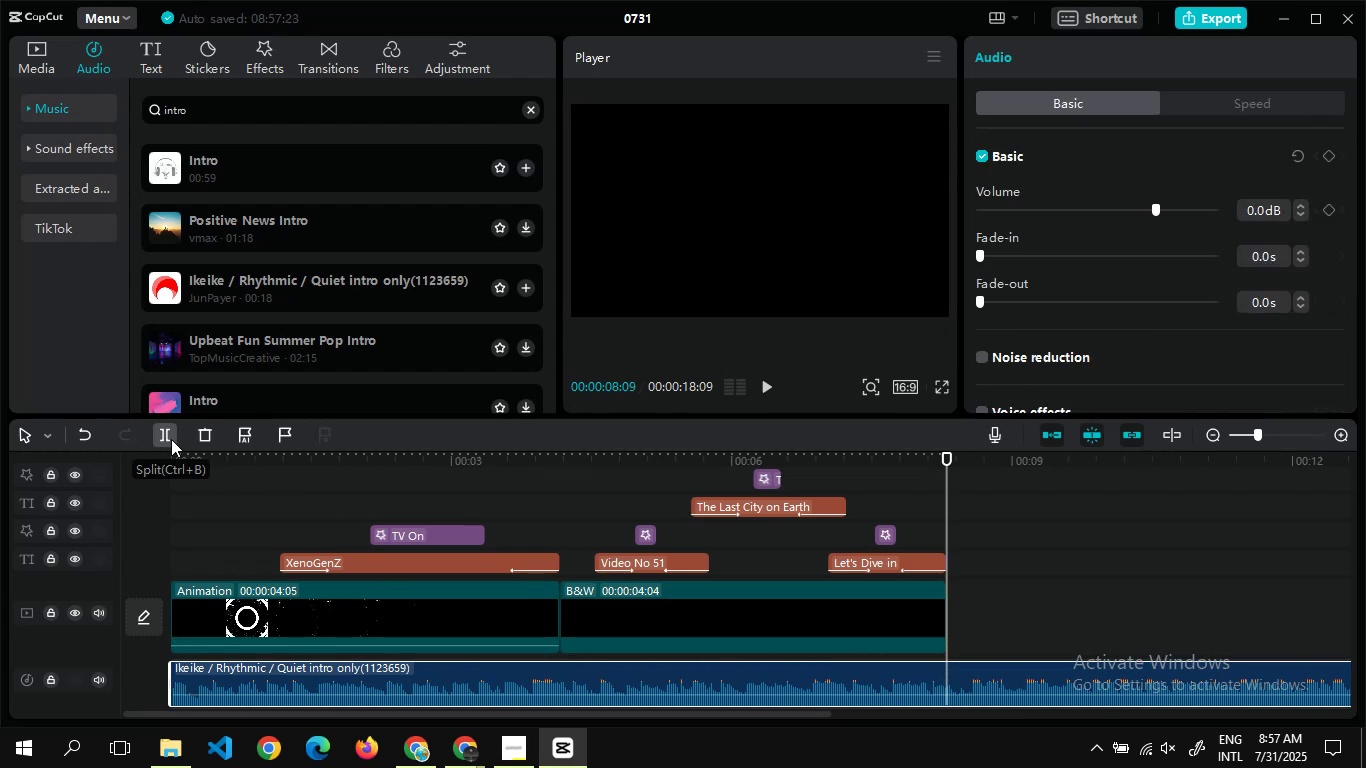 
wait(7.56)
 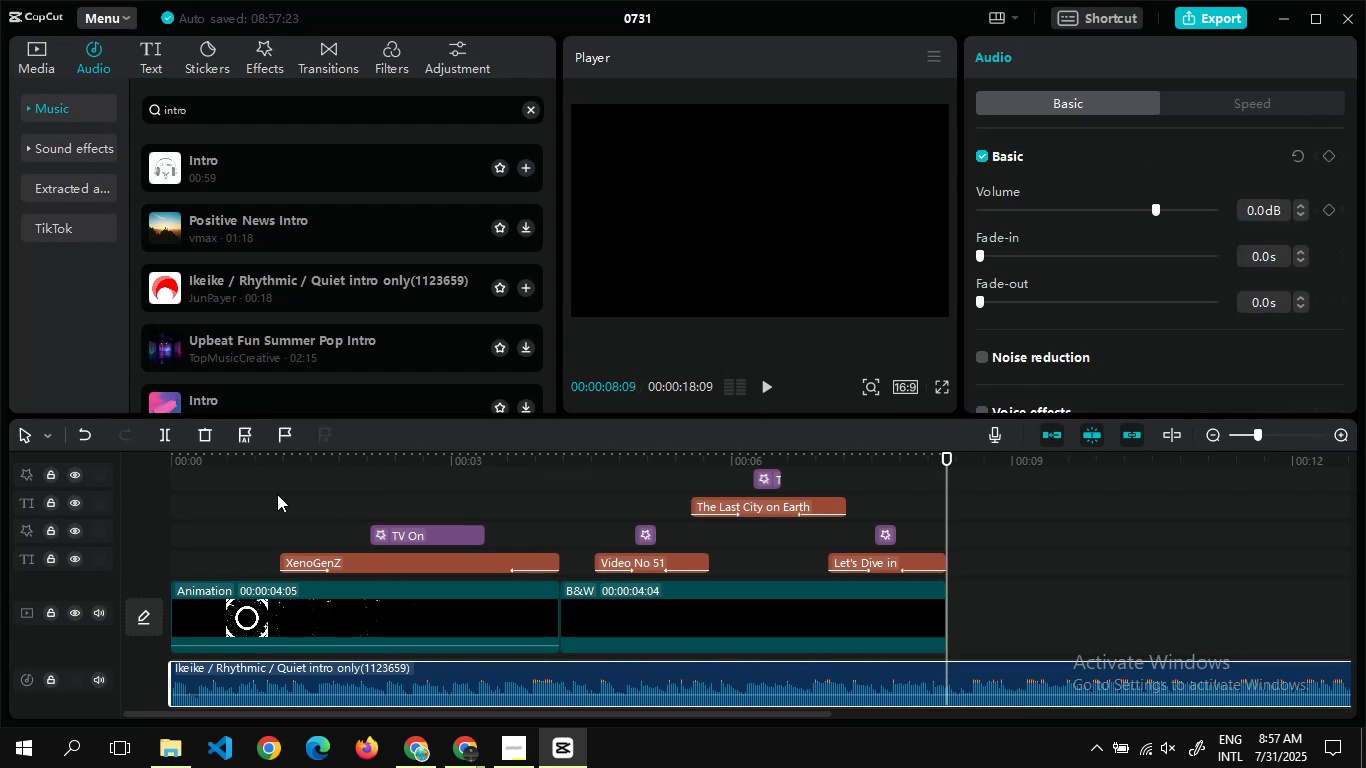 
left_click([163, 433])
 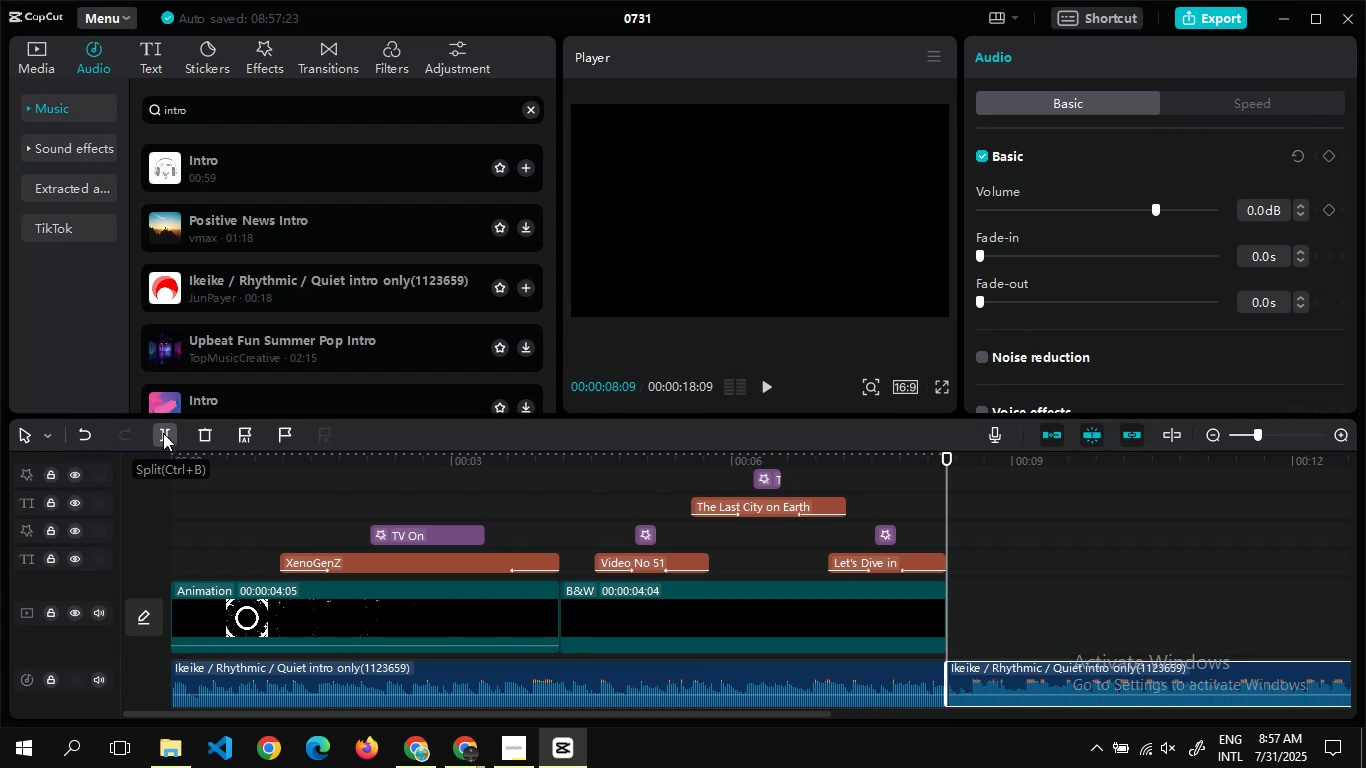 
key(Delete)
 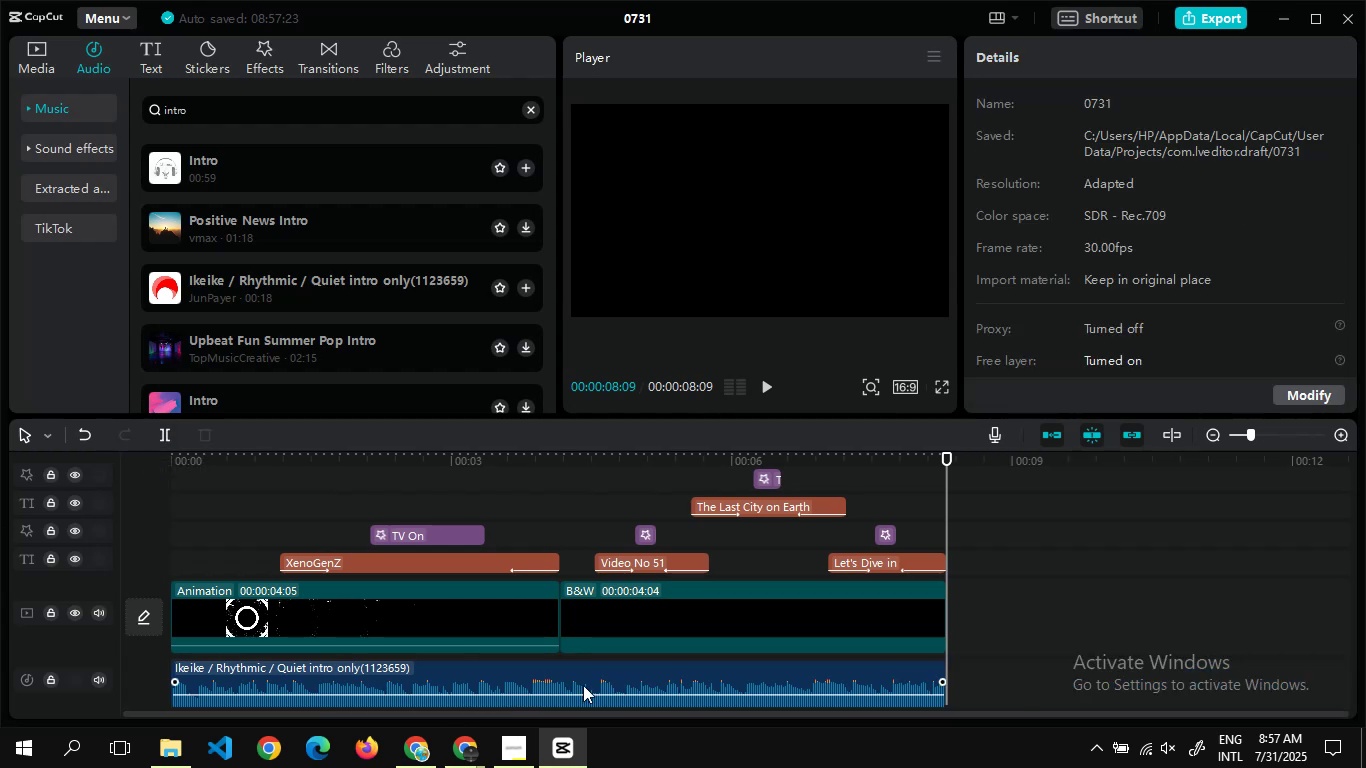 
left_click([675, 679])
 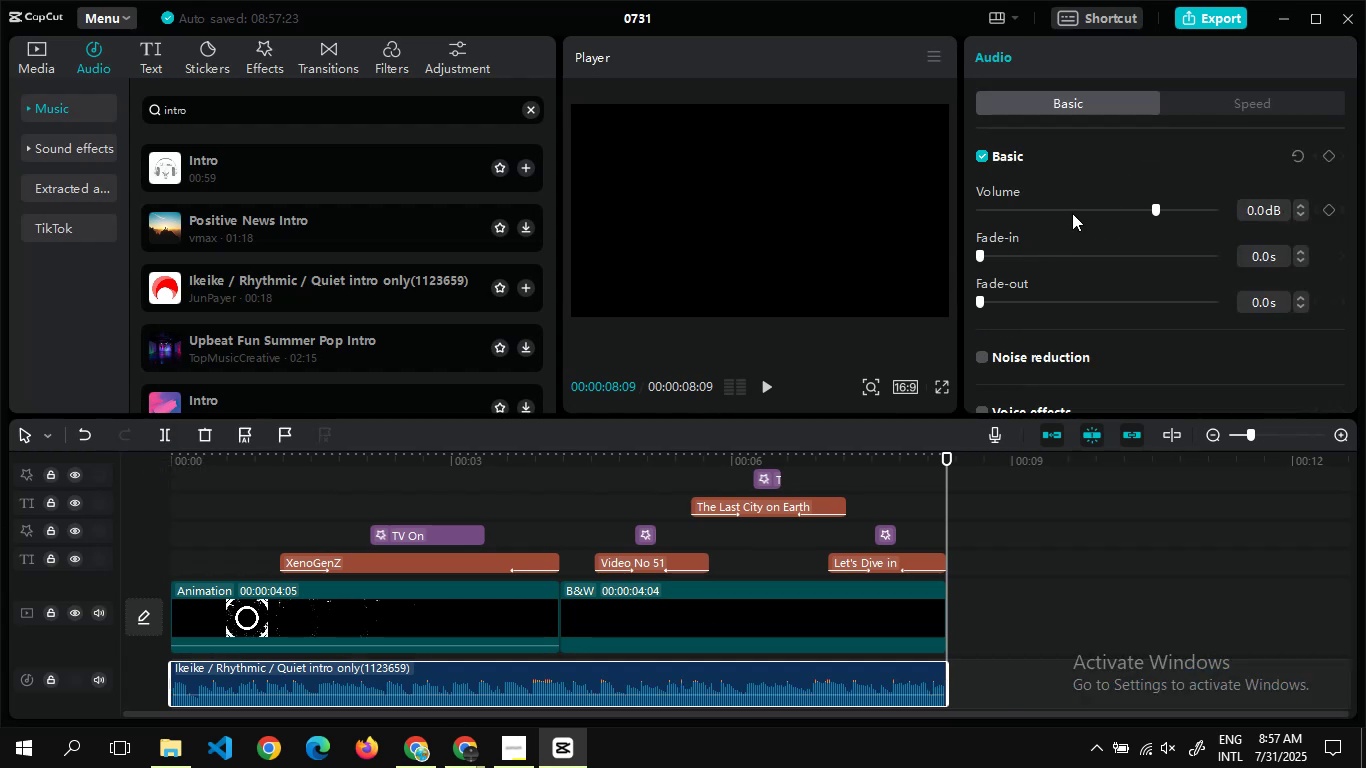 
left_click([1084, 205])
 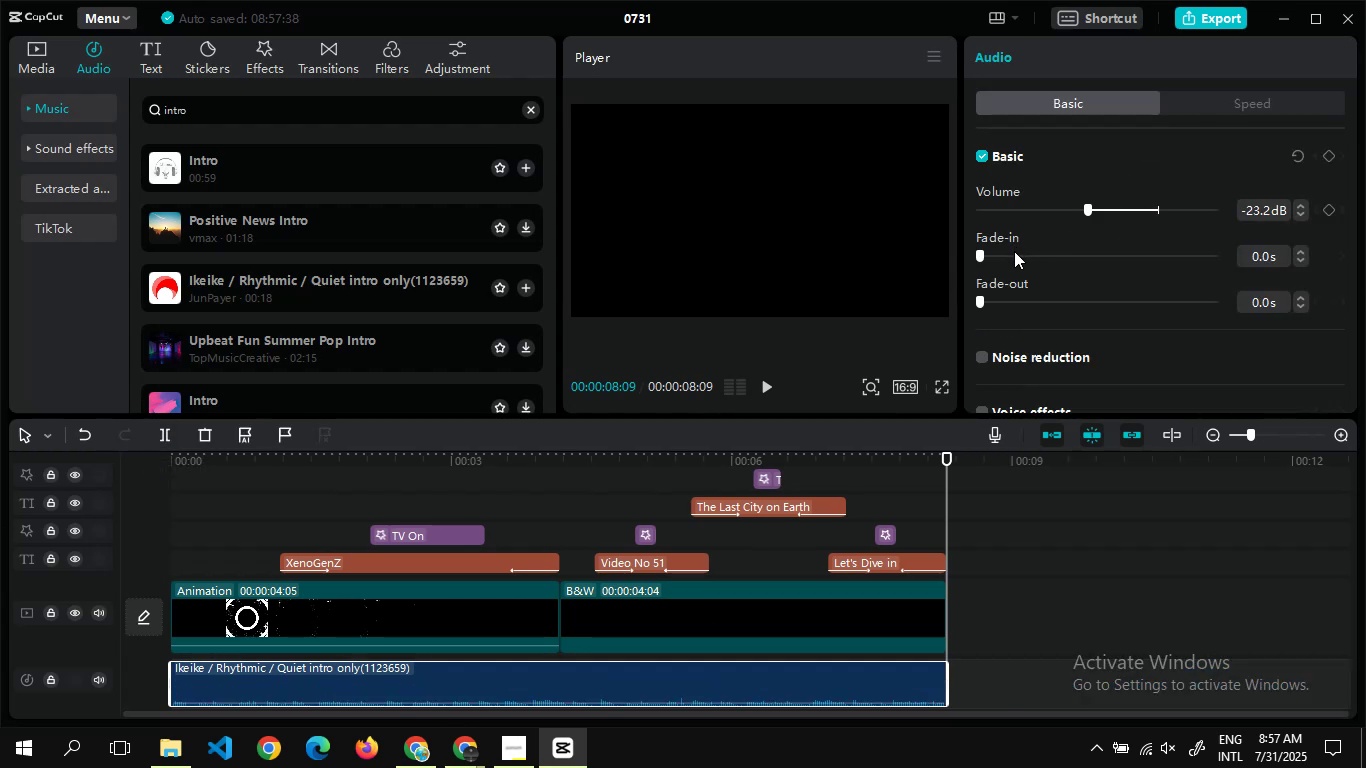 
left_click([1014, 251])
 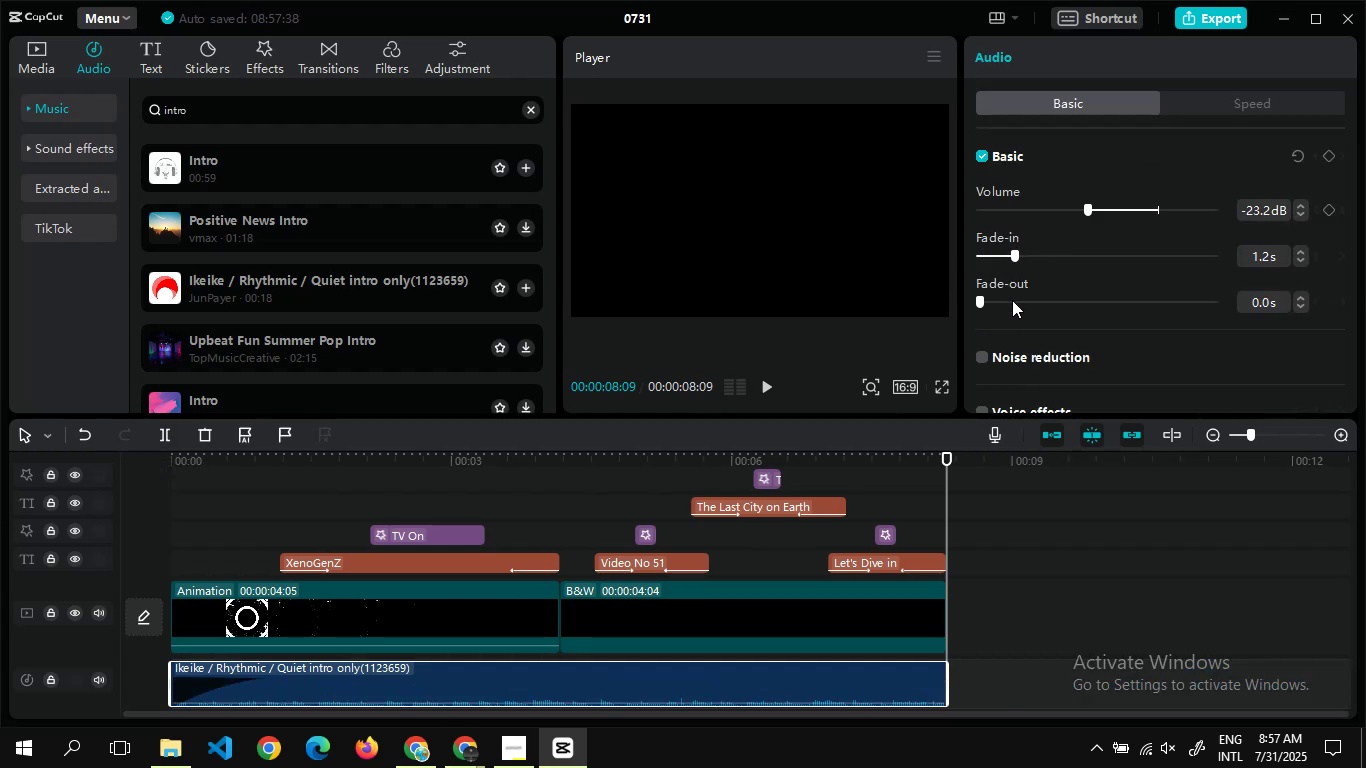 
left_click([1012, 300])
 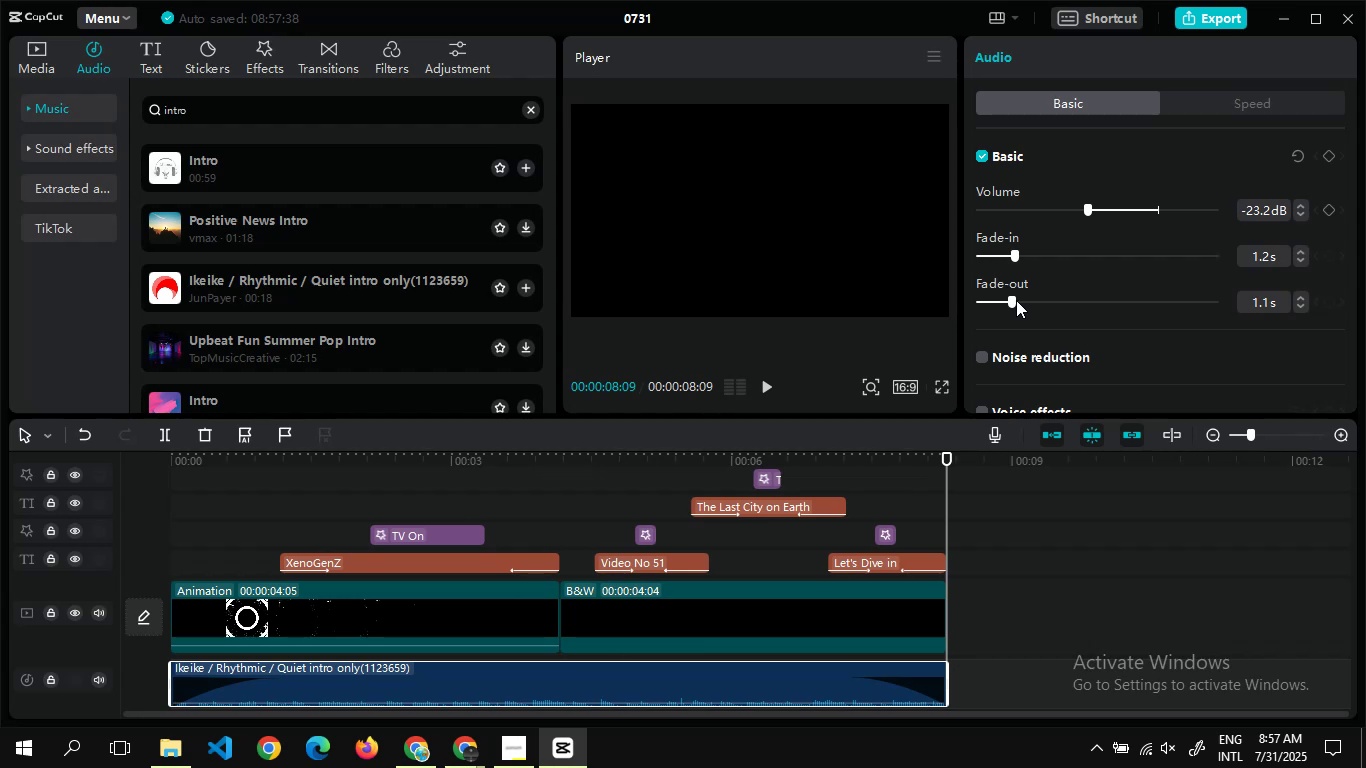 
left_click([1016, 300])
 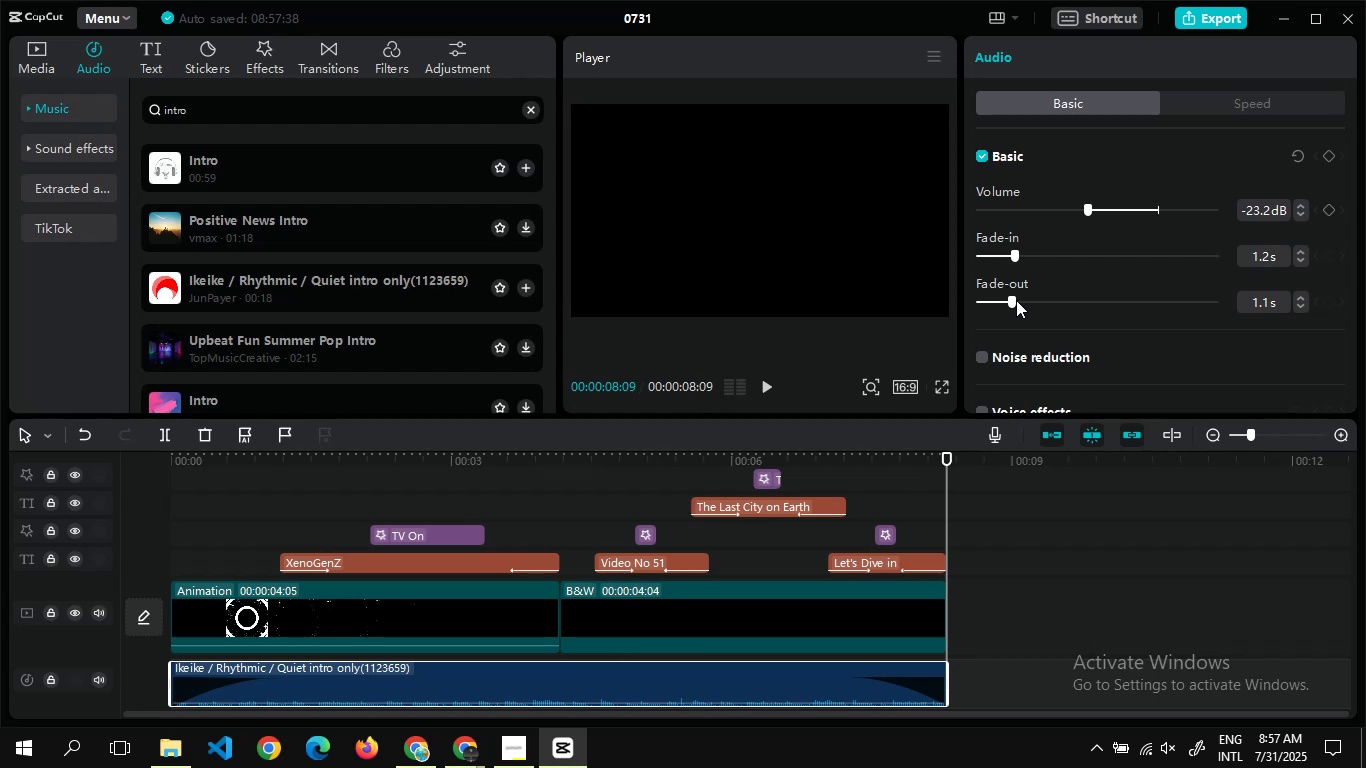 
left_click([1016, 300])
 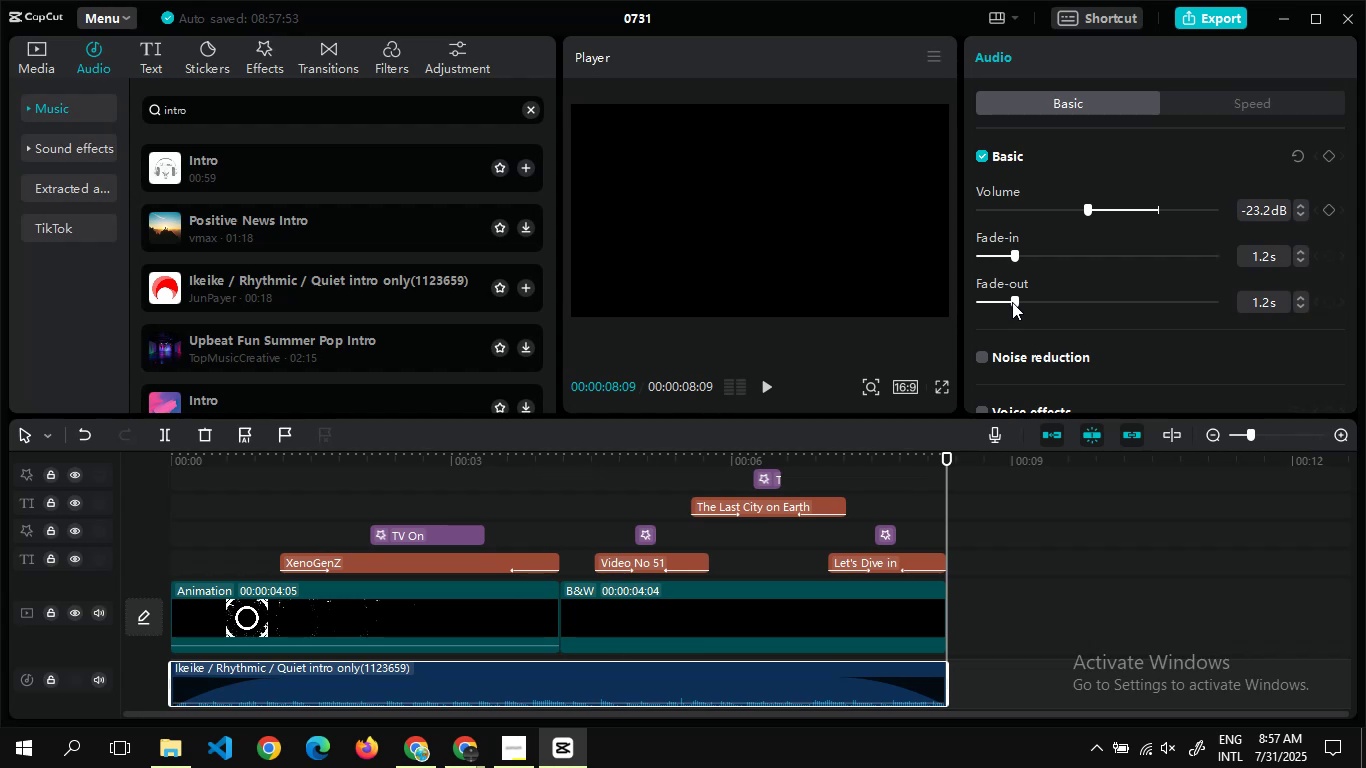 
wait(18.95)
 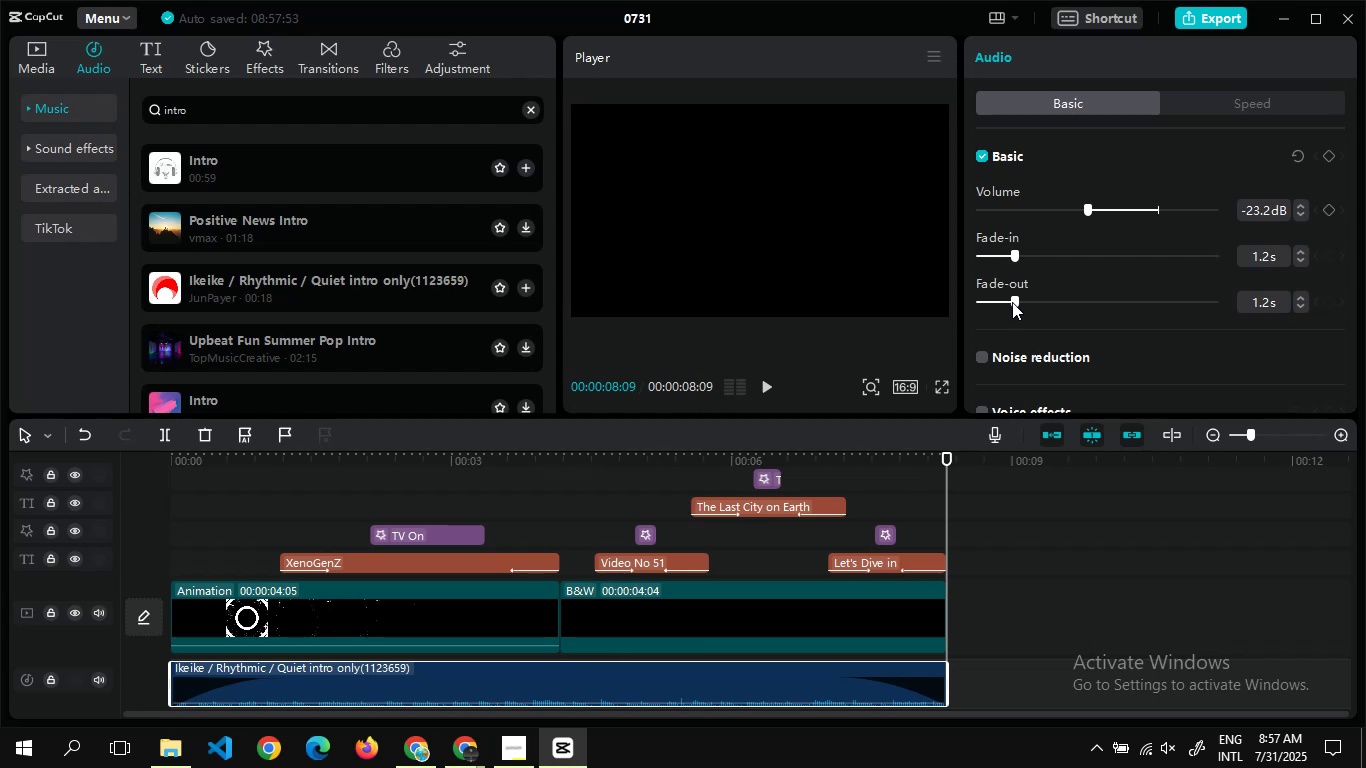 
left_click_drag(start_coordinate=[657, 709], to_coordinate=[214, 354])
 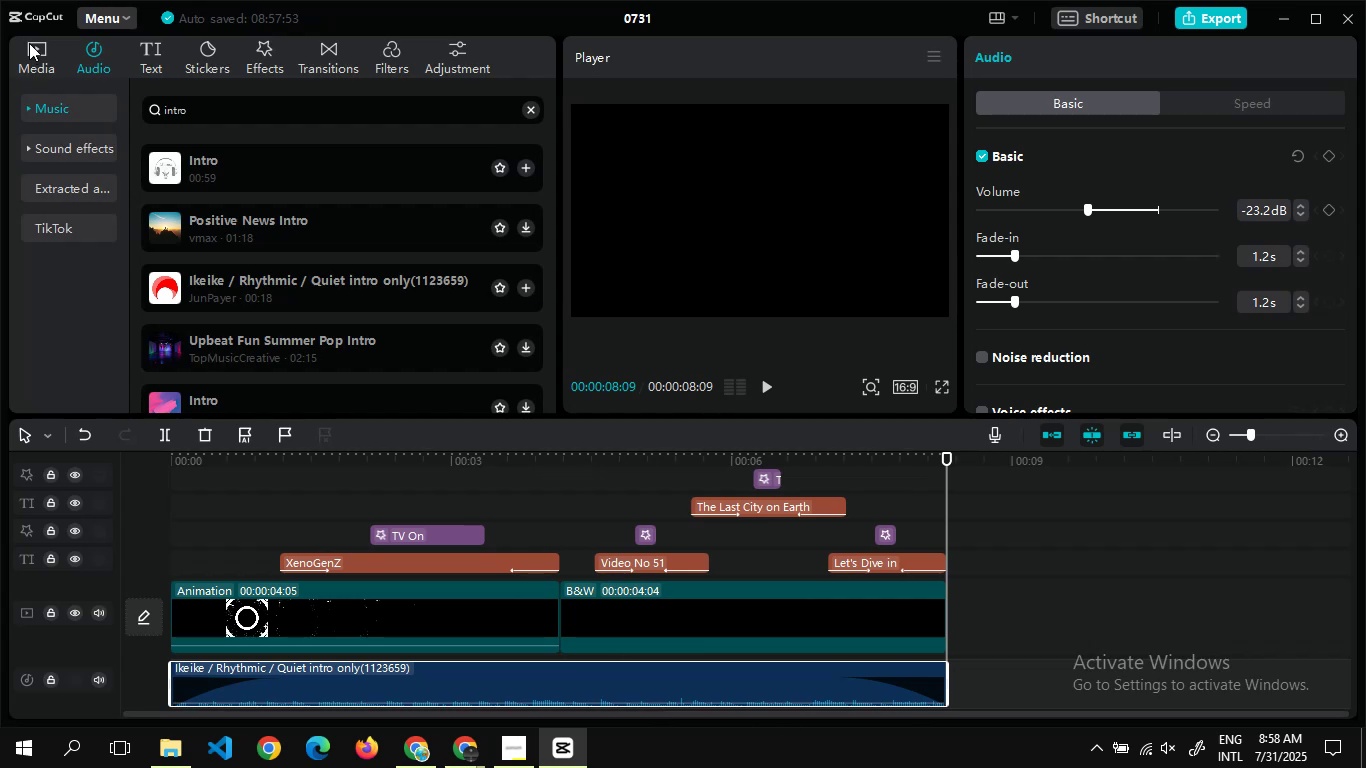 
left_click([29, 43])
 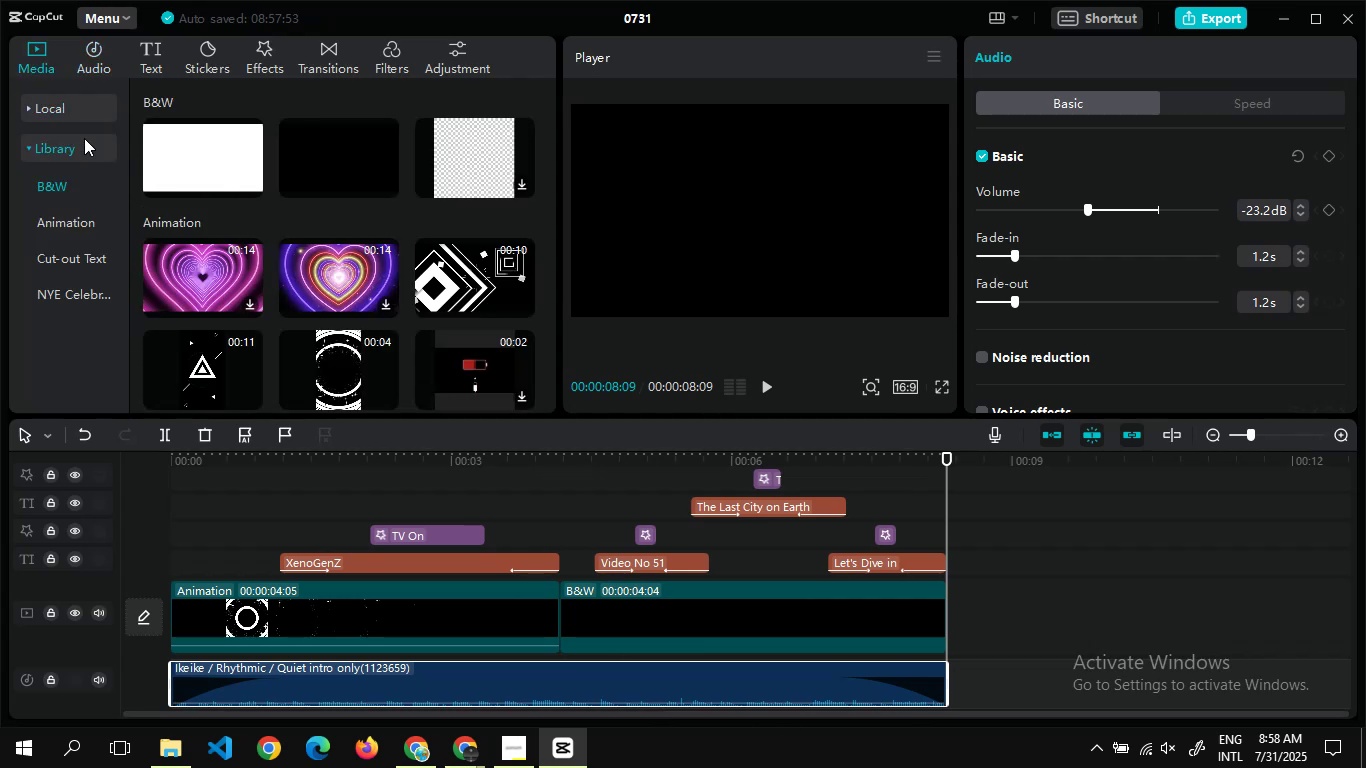 
left_click([65, 101])
 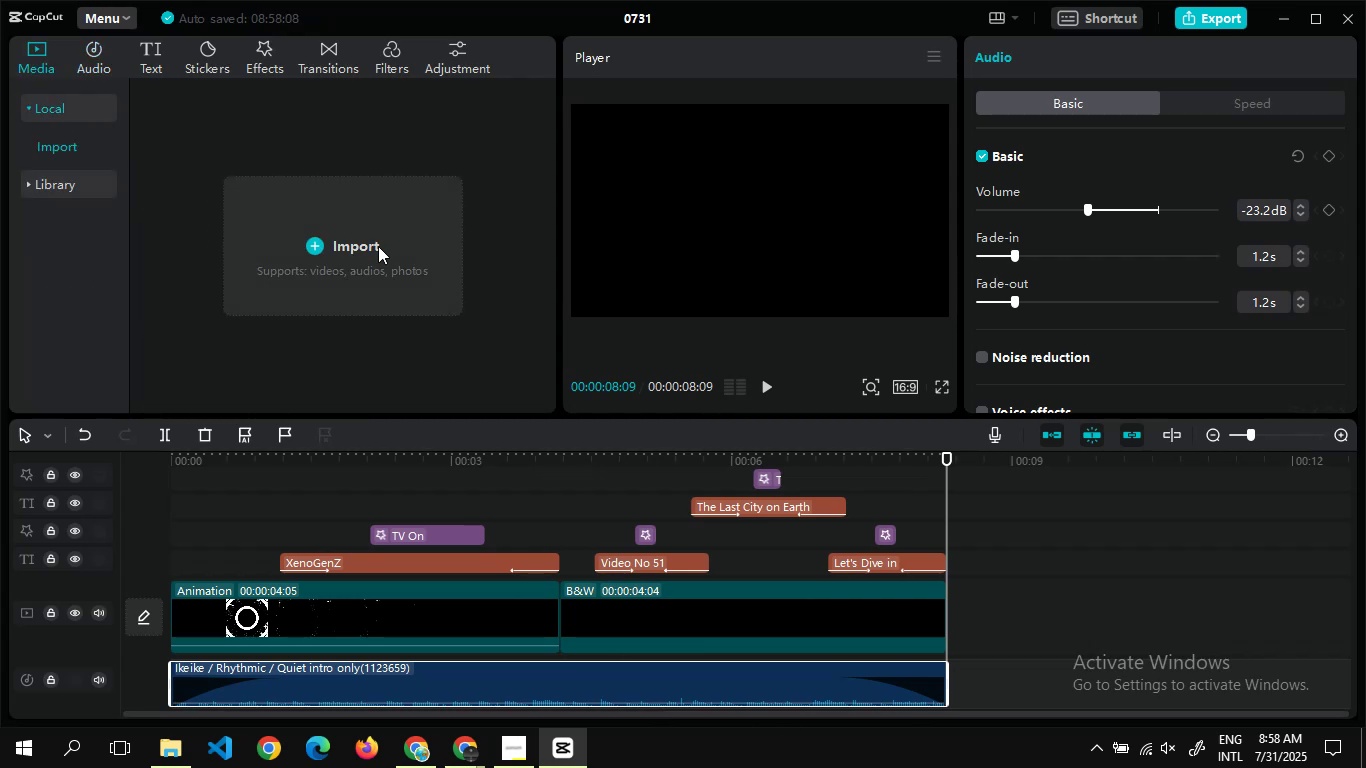 
left_click([378, 246])
 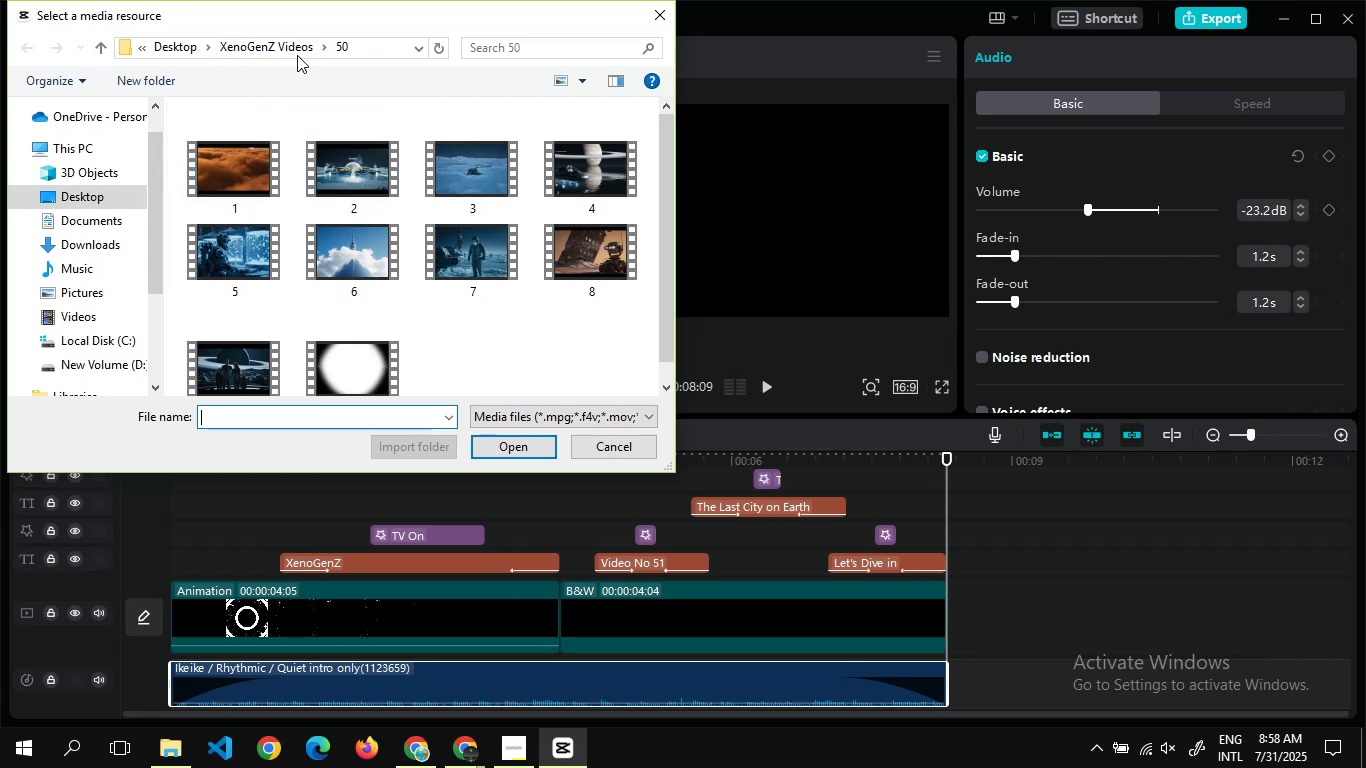 
wait(6.08)
 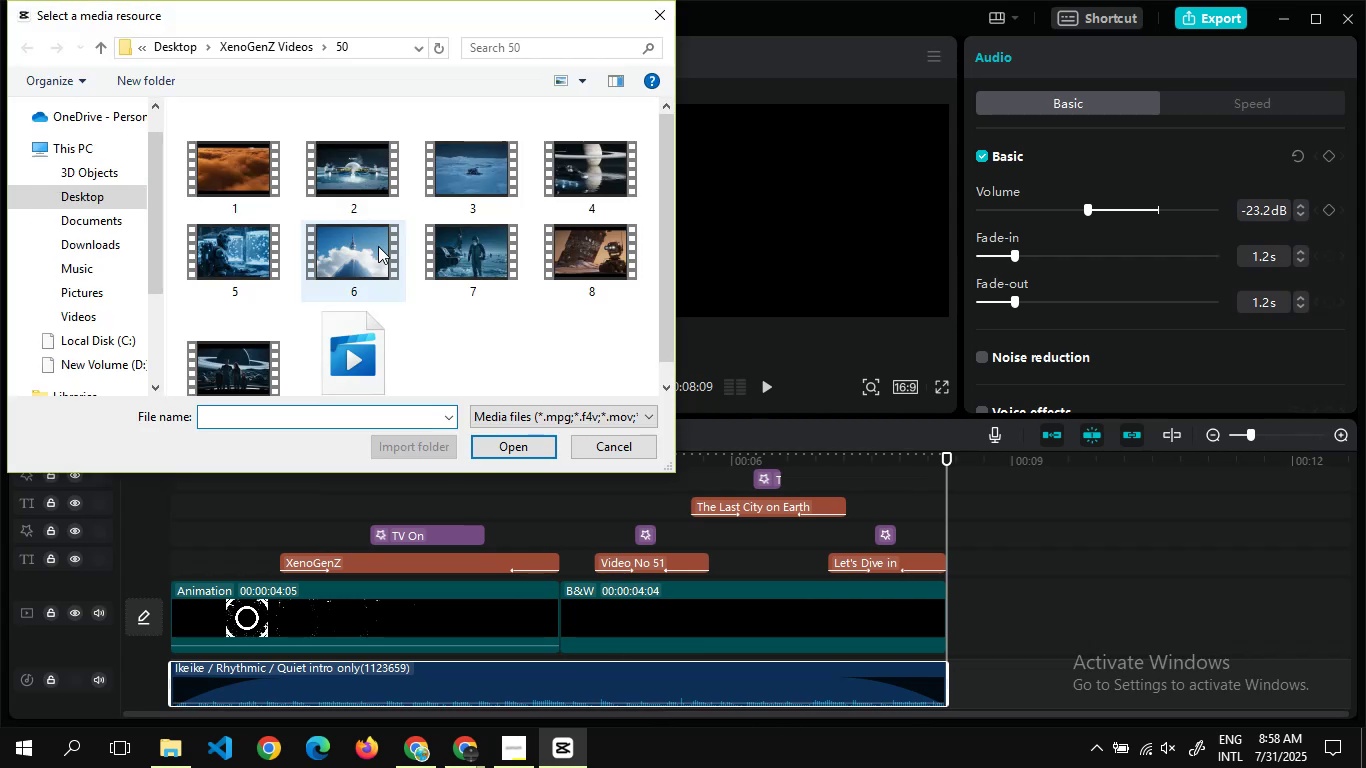 
left_click([285, 48])
 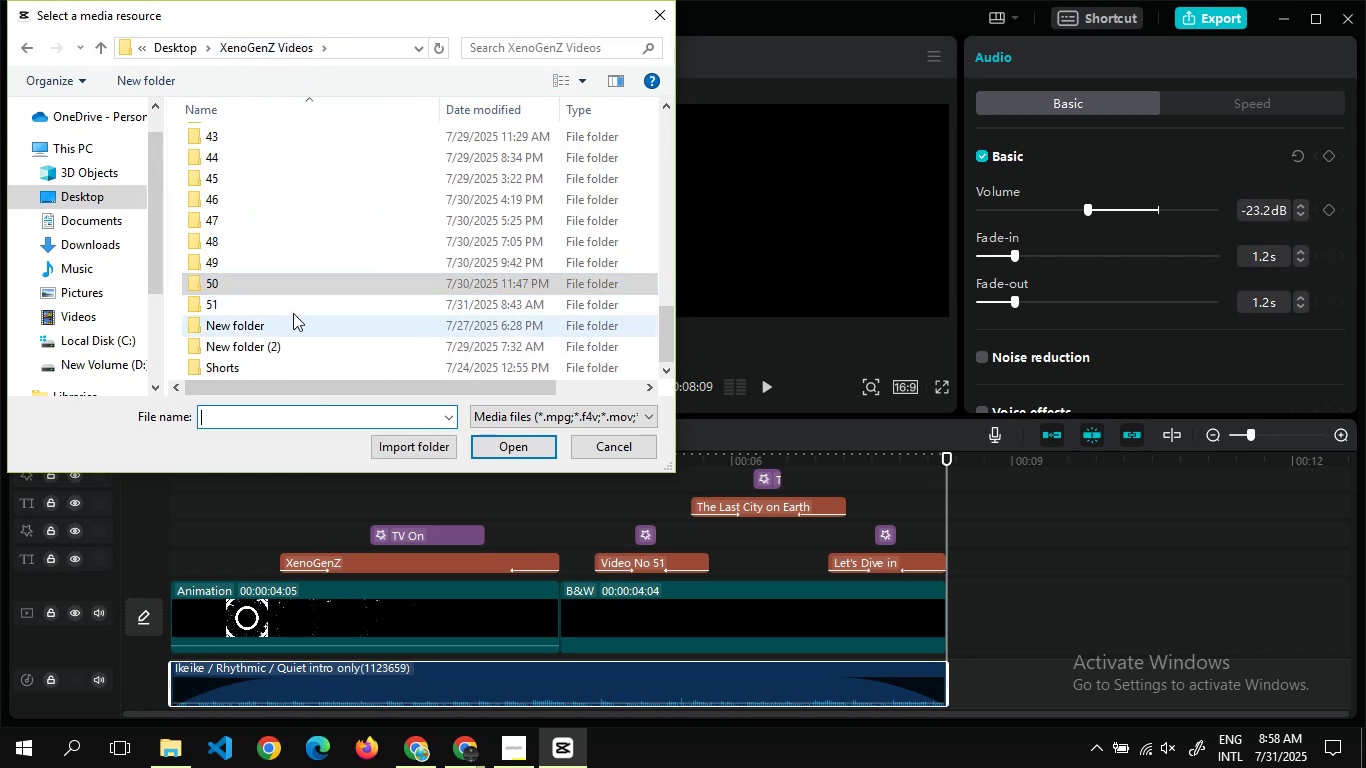 
double_click([291, 306])
 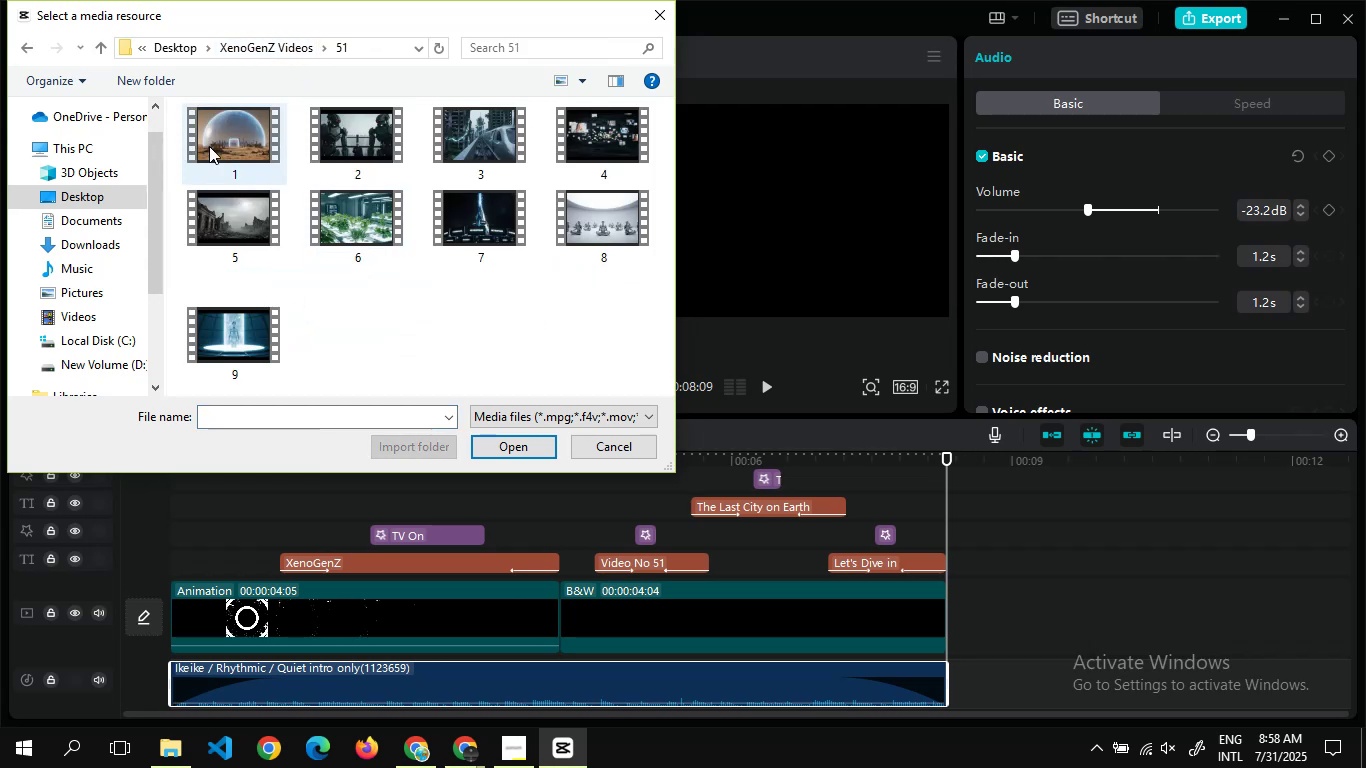 
left_click([209, 144])
 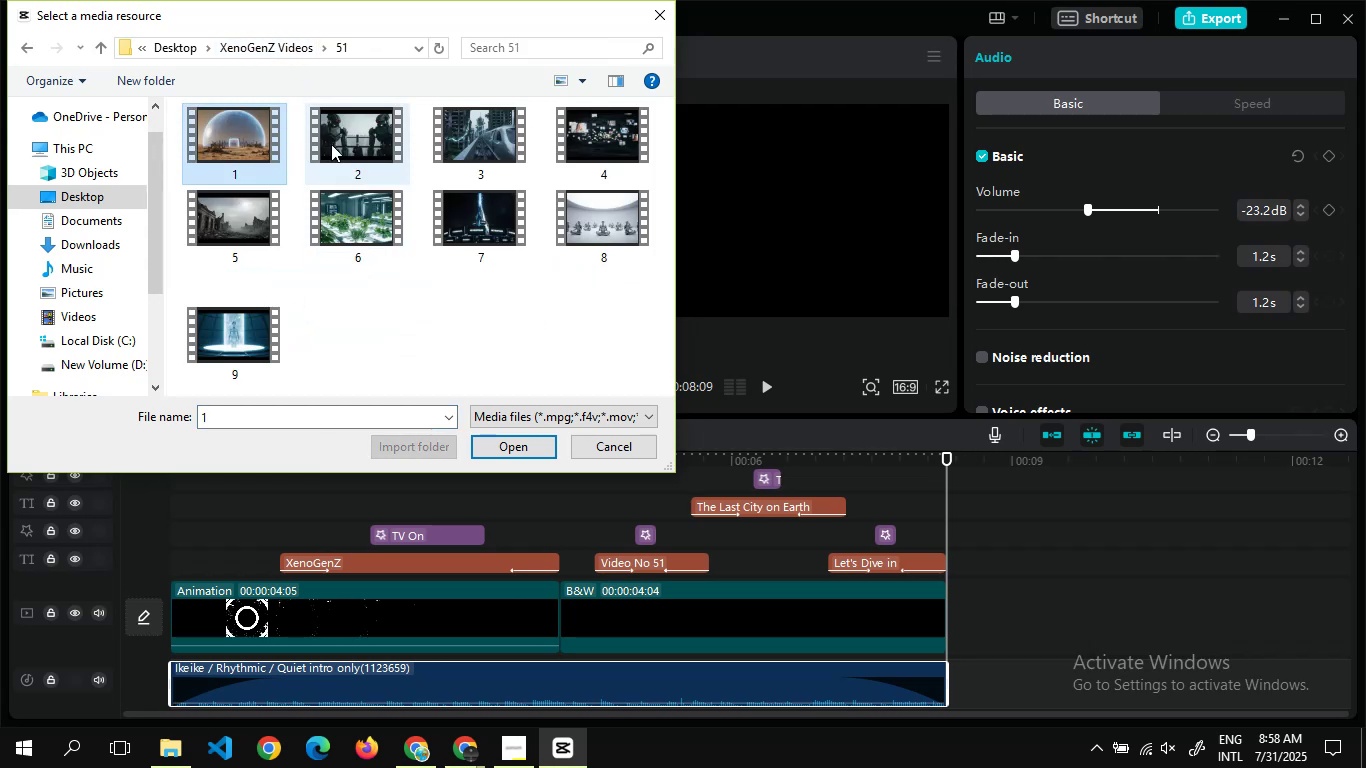 
hold_key(key=ControlLeft, duration=1.52)
left_click([331, 144])
 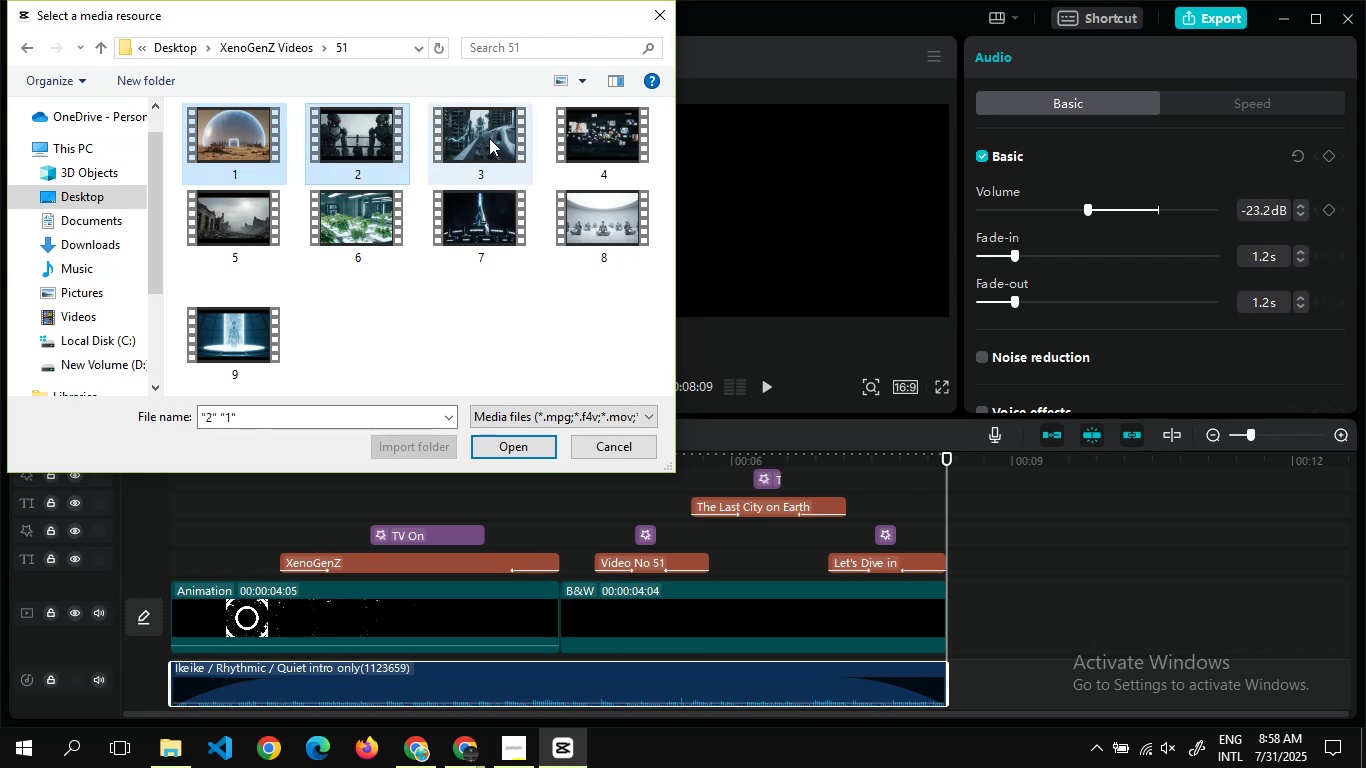 
left_click([489, 138])
 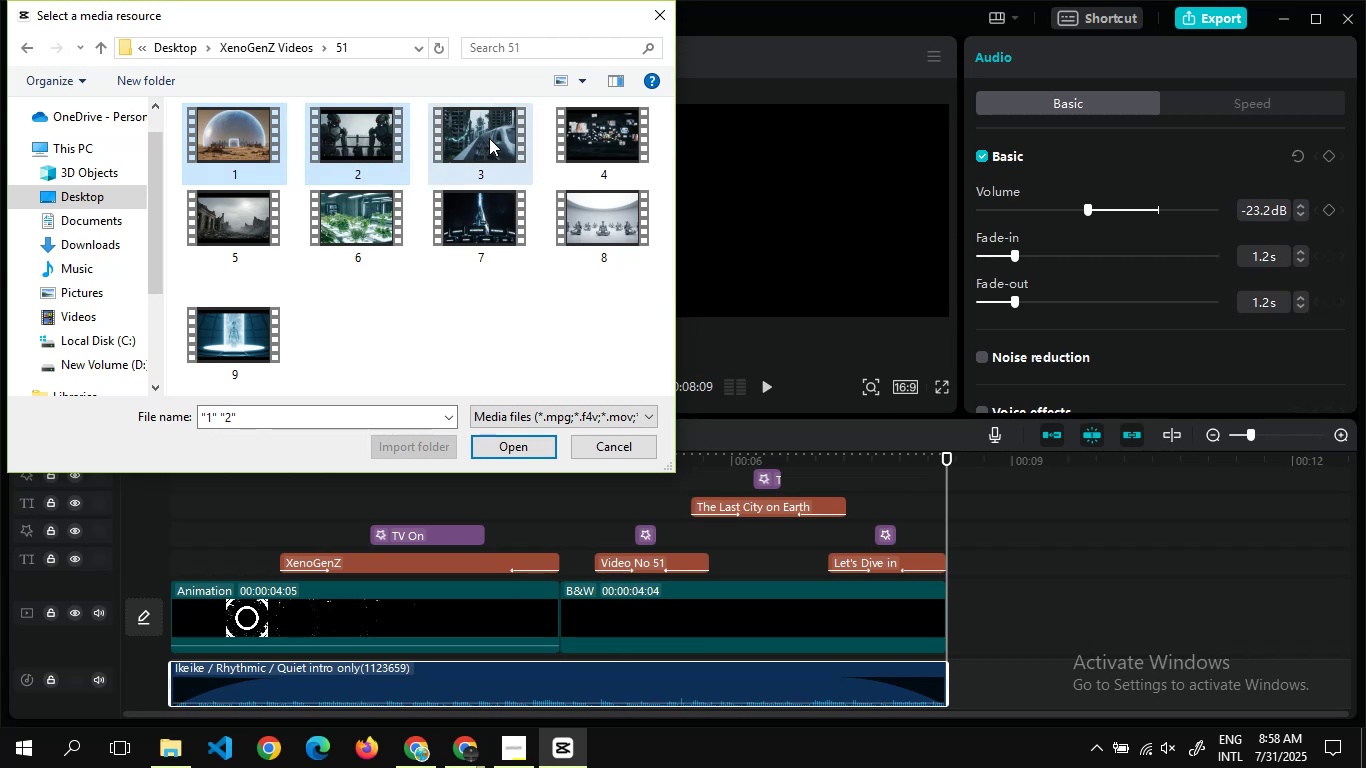 
hold_key(key=ControlLeft, duration=1.54)
left_click([617, 138])
 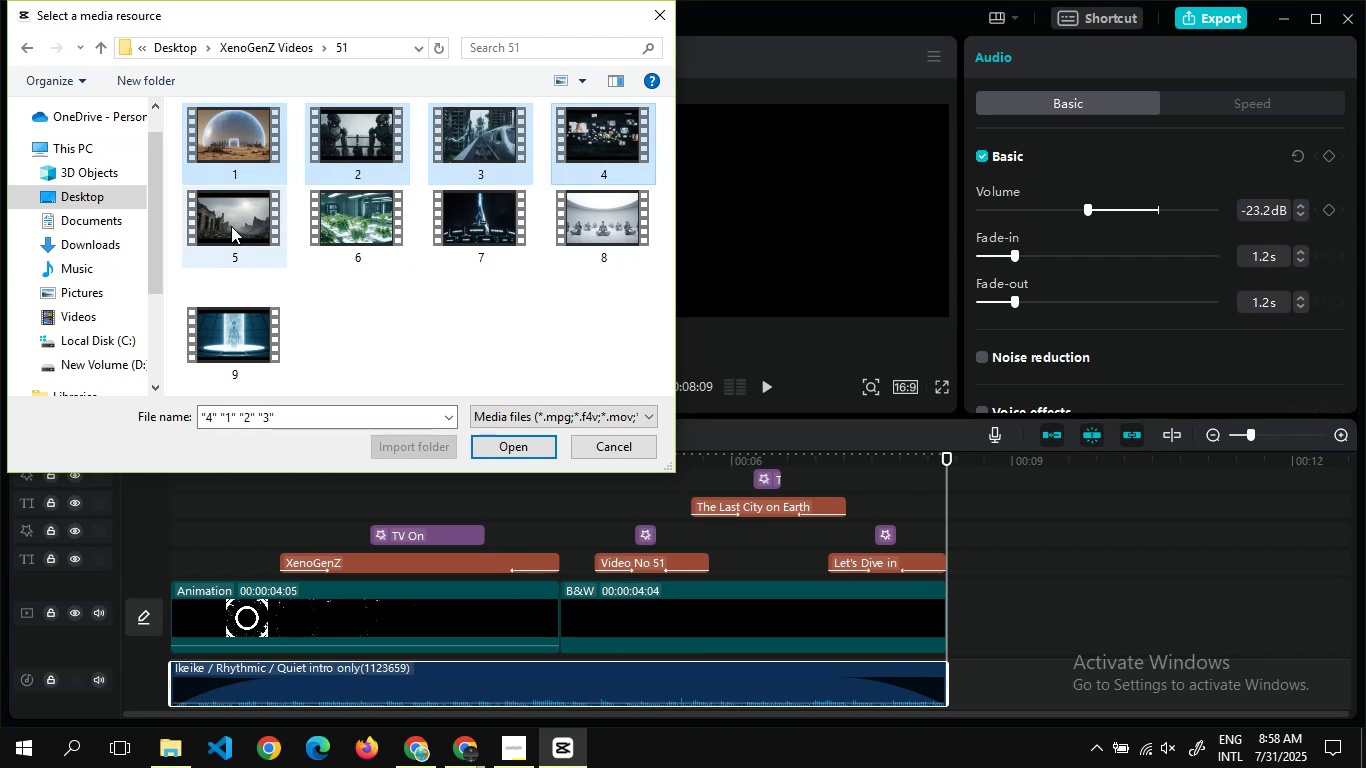 
hold_key(key=ControlLeft, duration=1.54)
left_click([283, 217])
 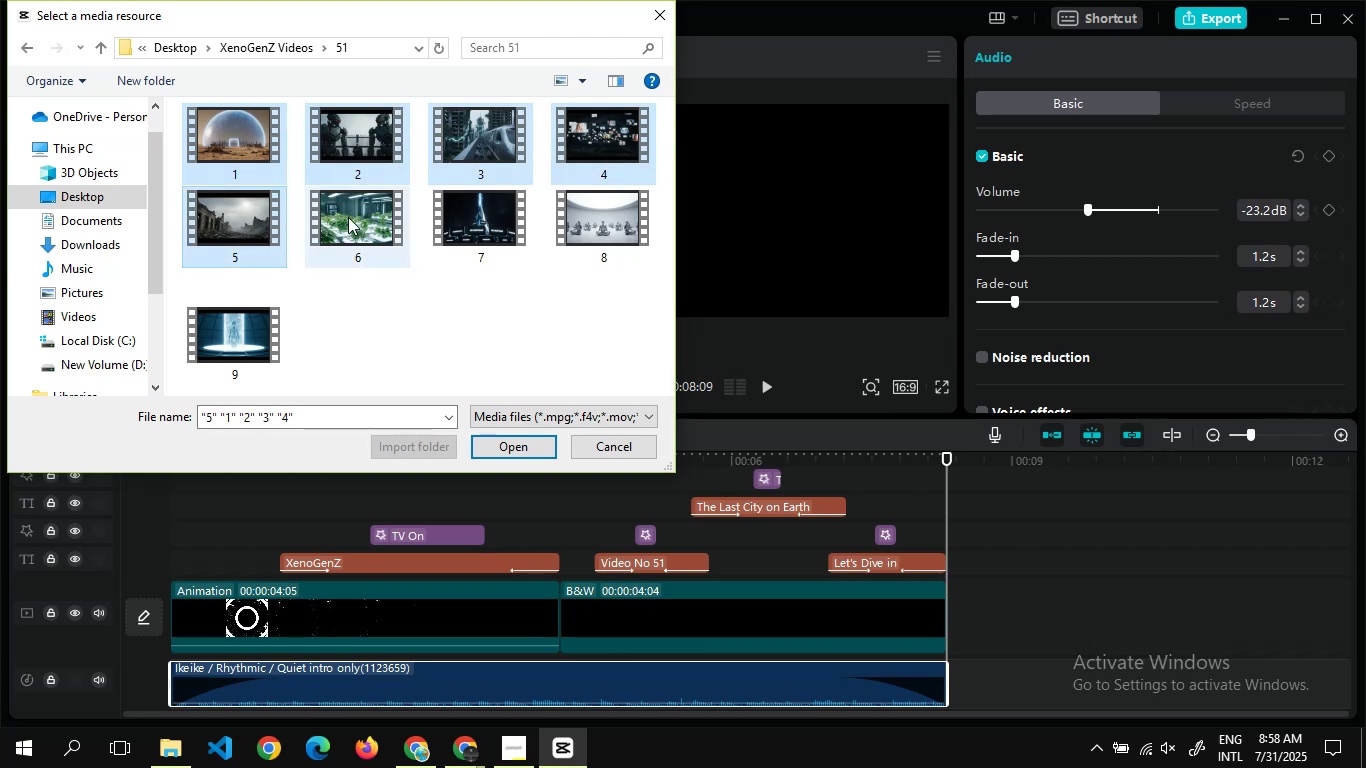 
left_click([348, 217])
 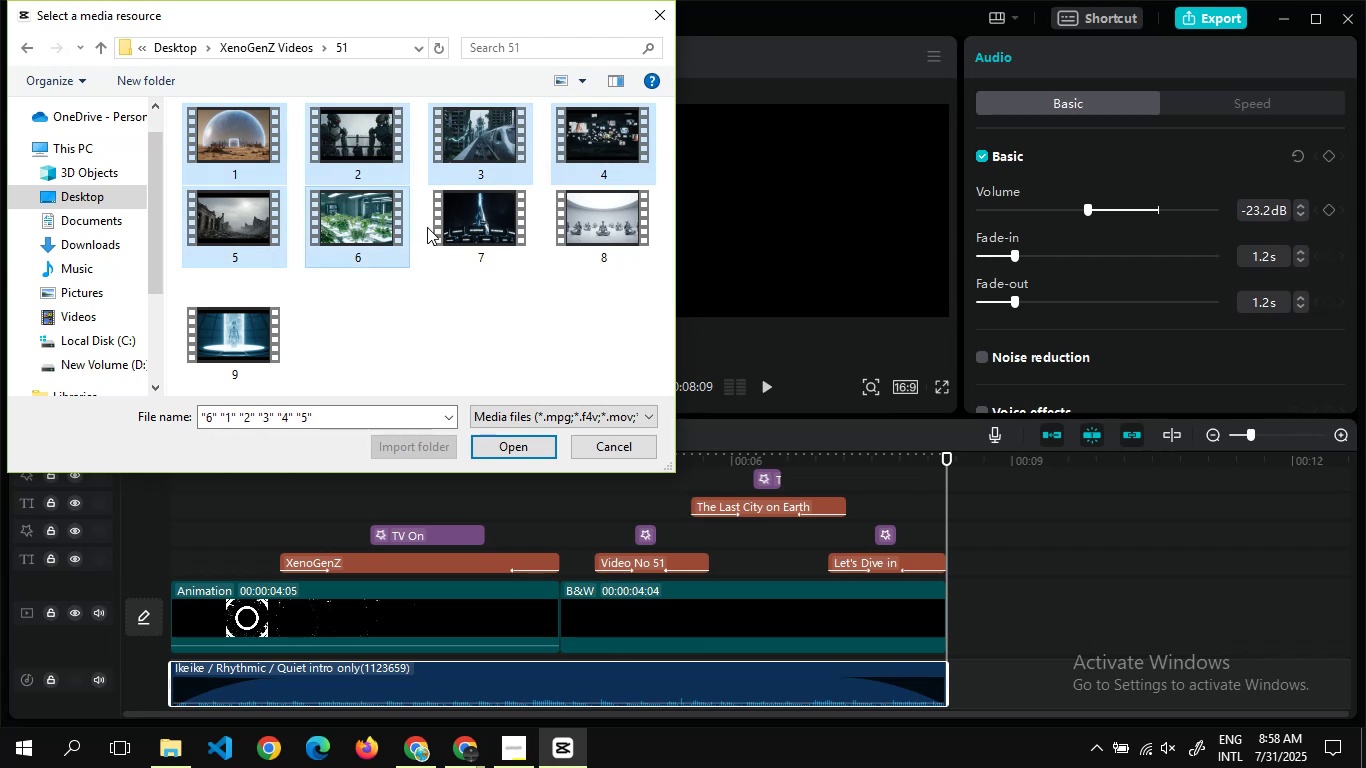 
hold_key(key=ControlLeft, duration=1.54)
left_click([485, 229])
 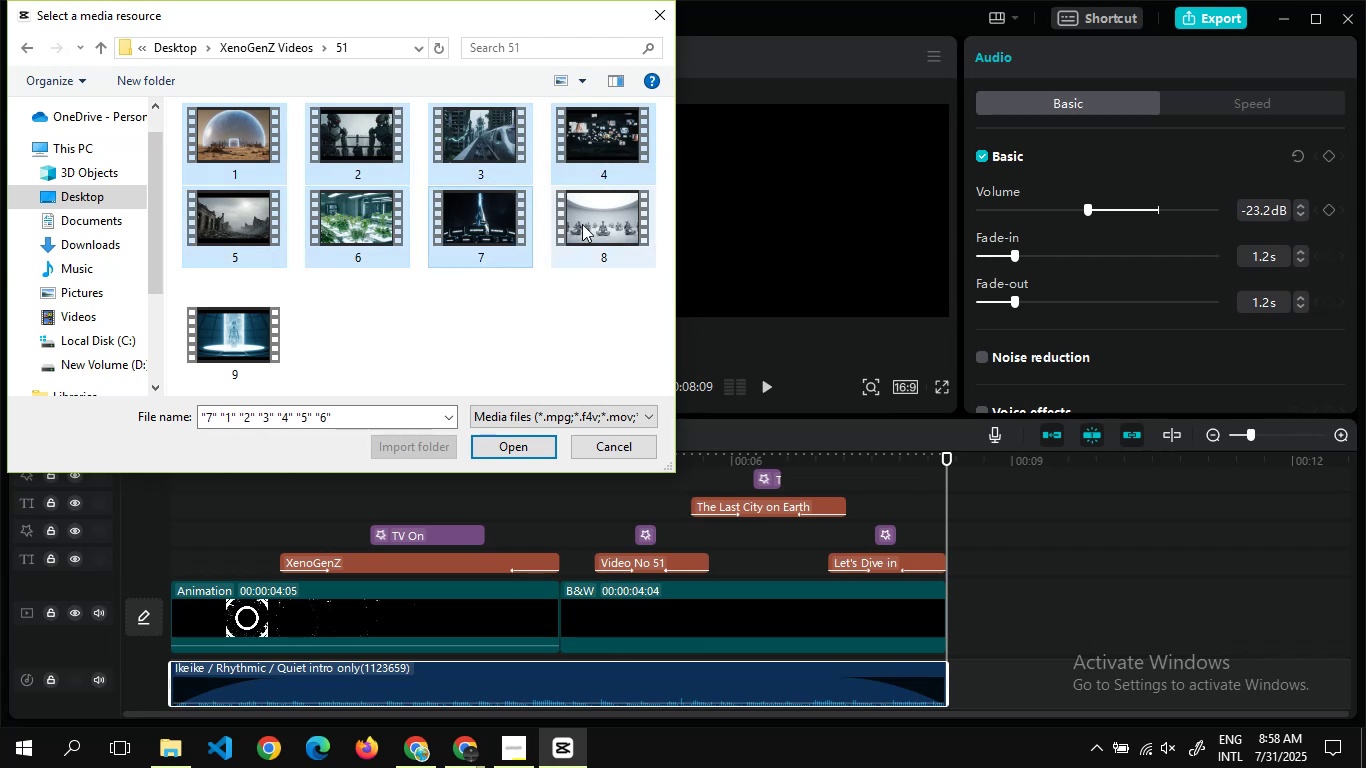 
left_click([582, 224])
 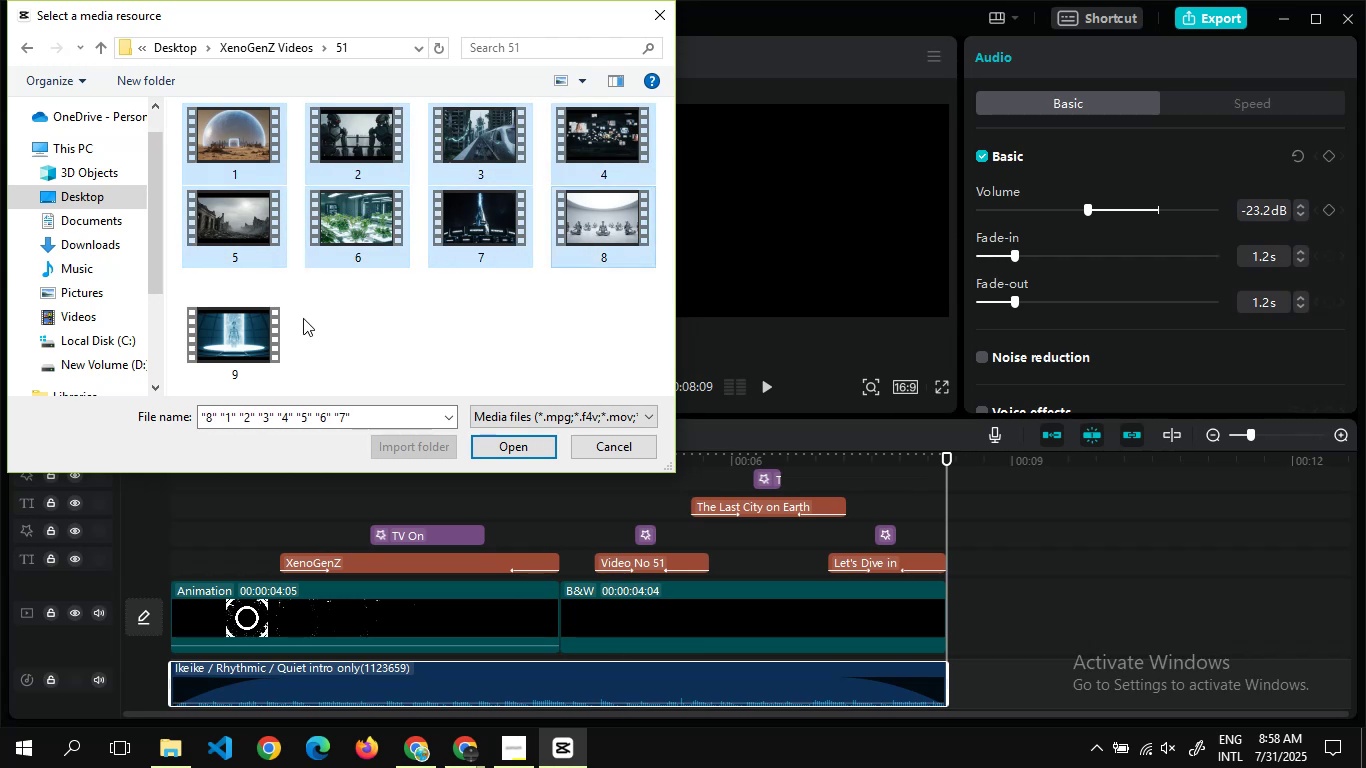 
hold_key(key=ControlLeft, duration=0.75)
left_click([255, 332])
 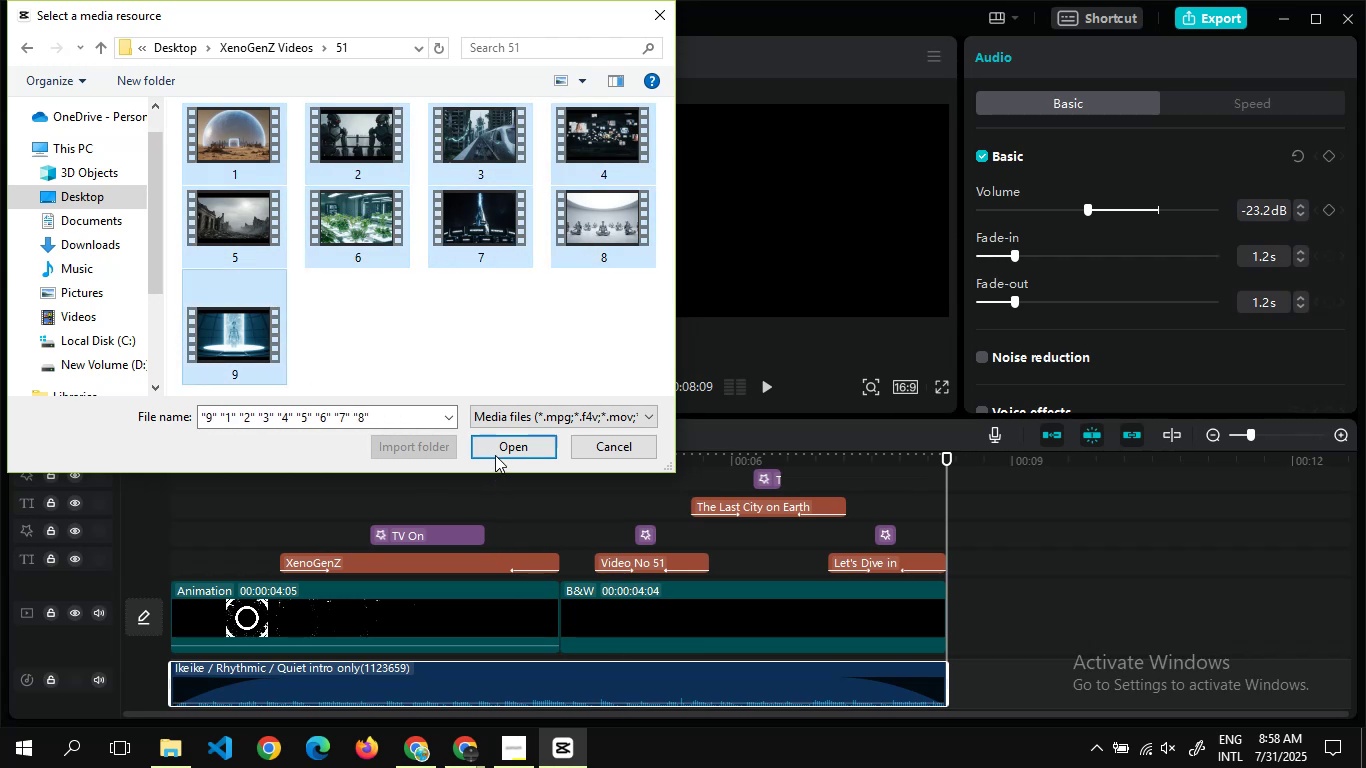 
left_click([495, 455])
 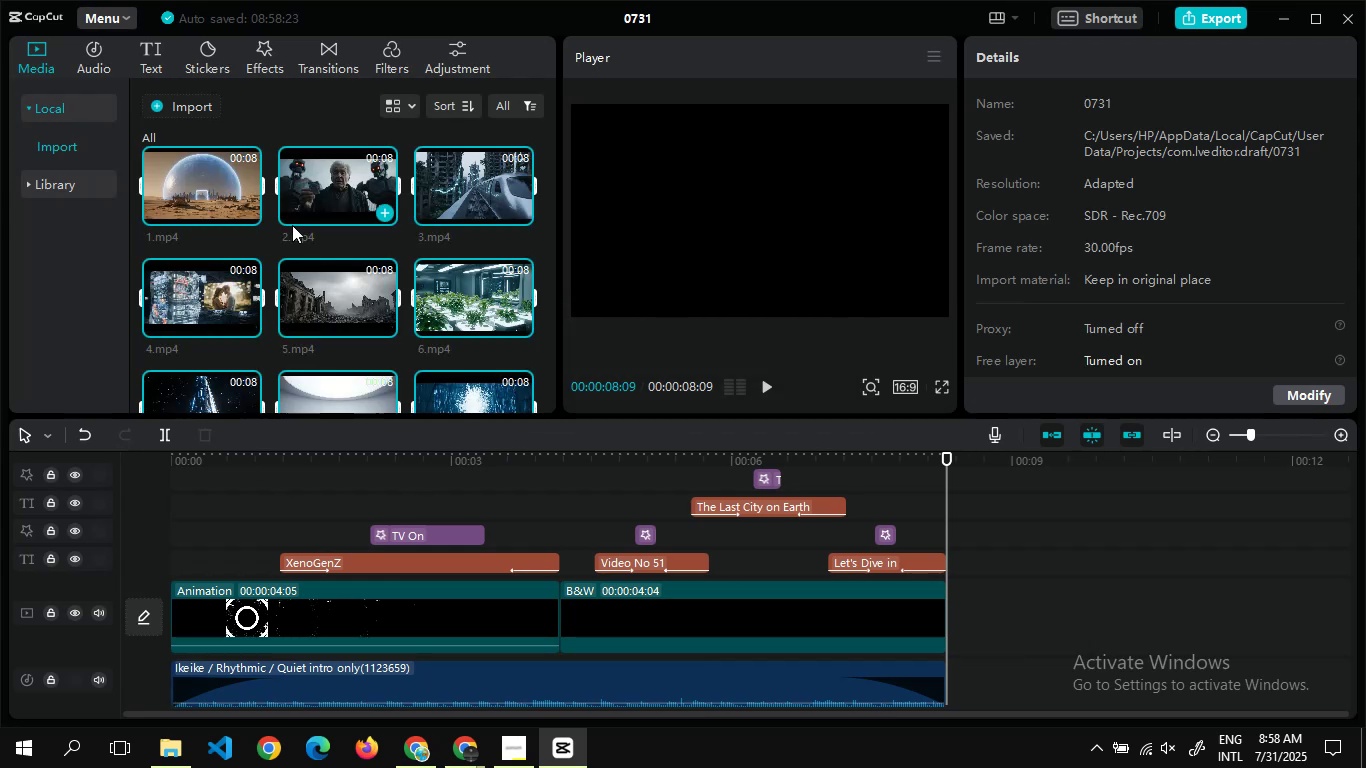 
left_click([268, 235])
 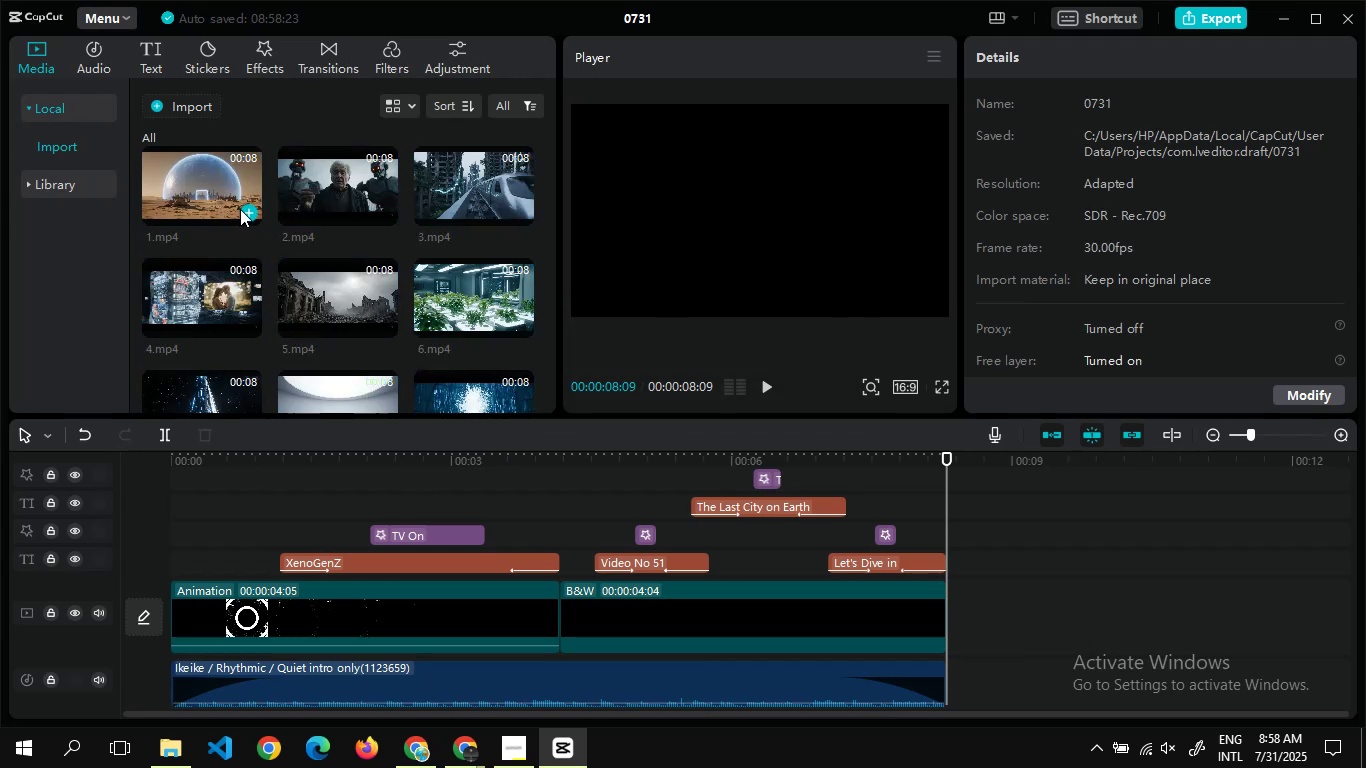 
left_click([245, 209])
 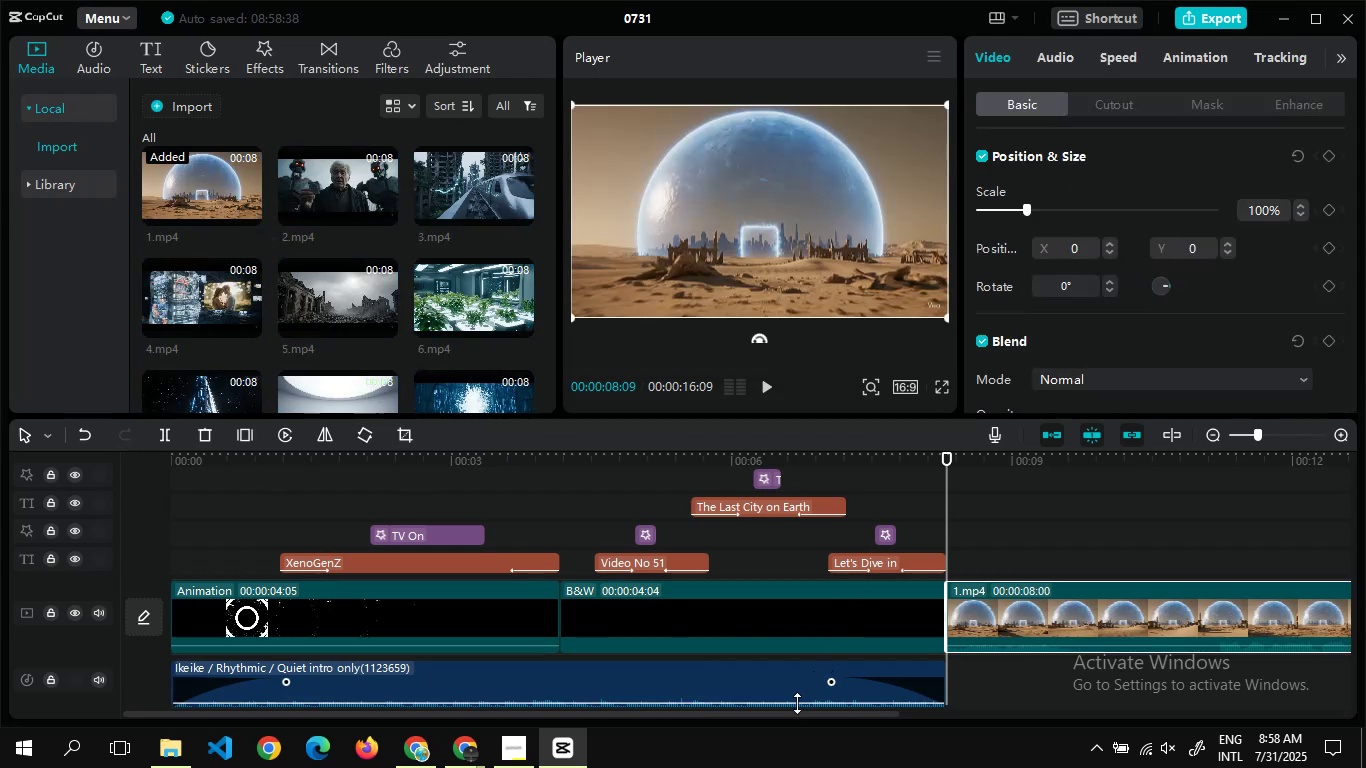 
left_click_drag(start_coordinate=[797, 715], to_coordinate=[1046, 717])
 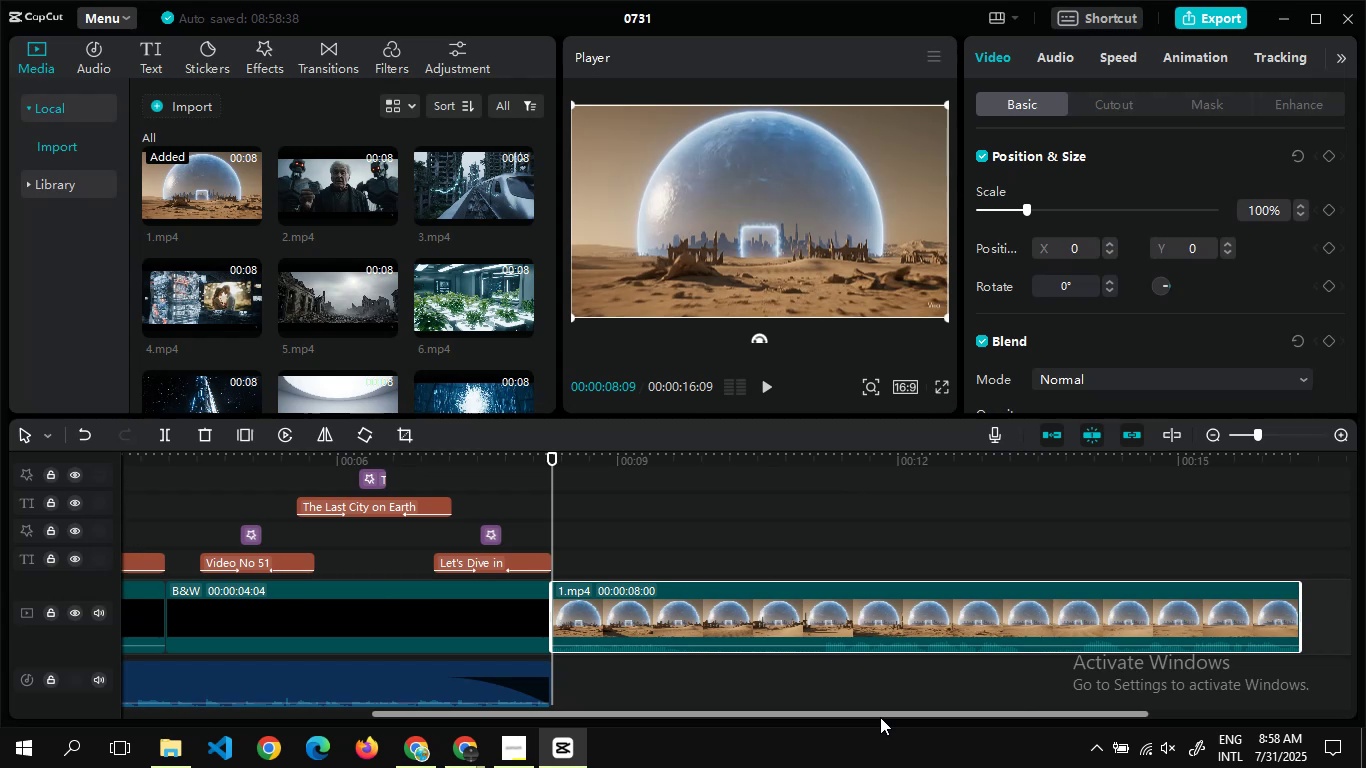 
left_click_drag(start_coordinate=[879, 717], to_coordinate=[989, 728])
 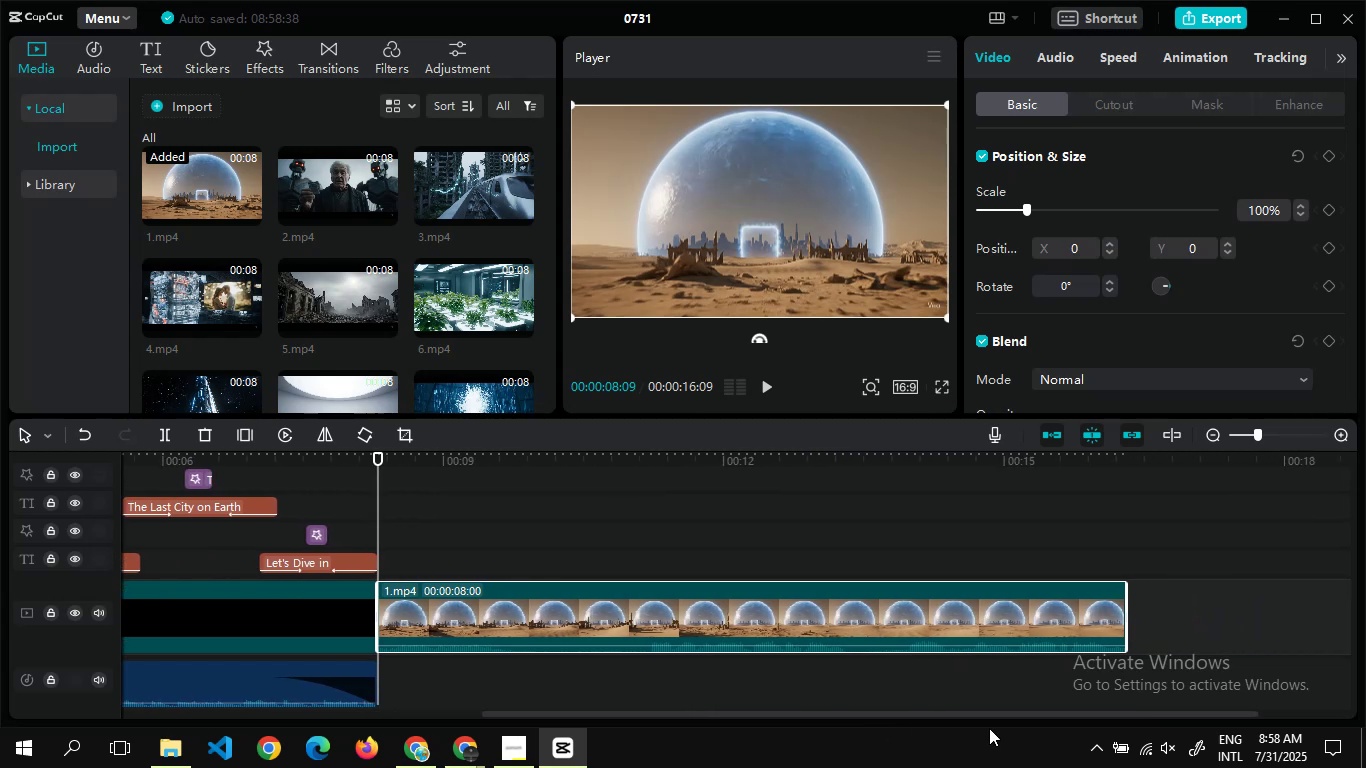 
wait(10.66)
 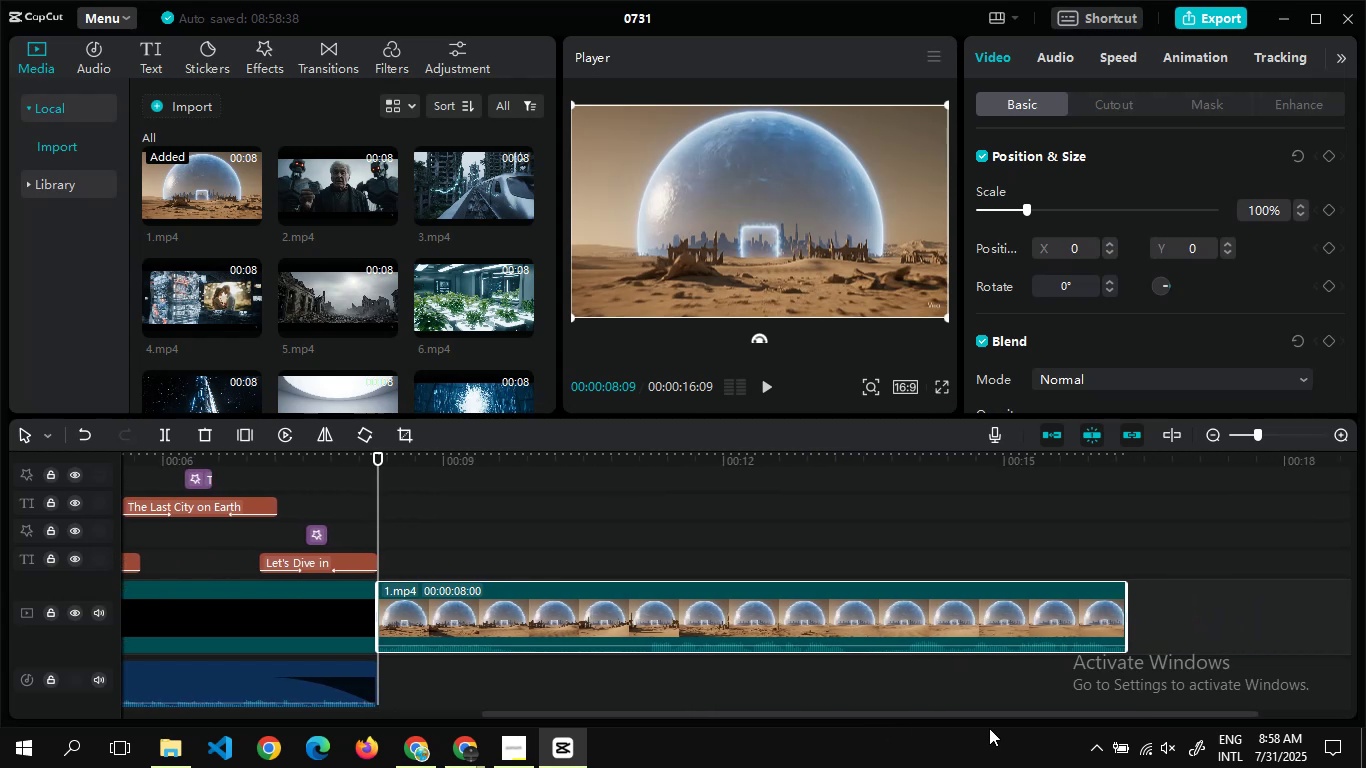 
left_click([411, 760])
 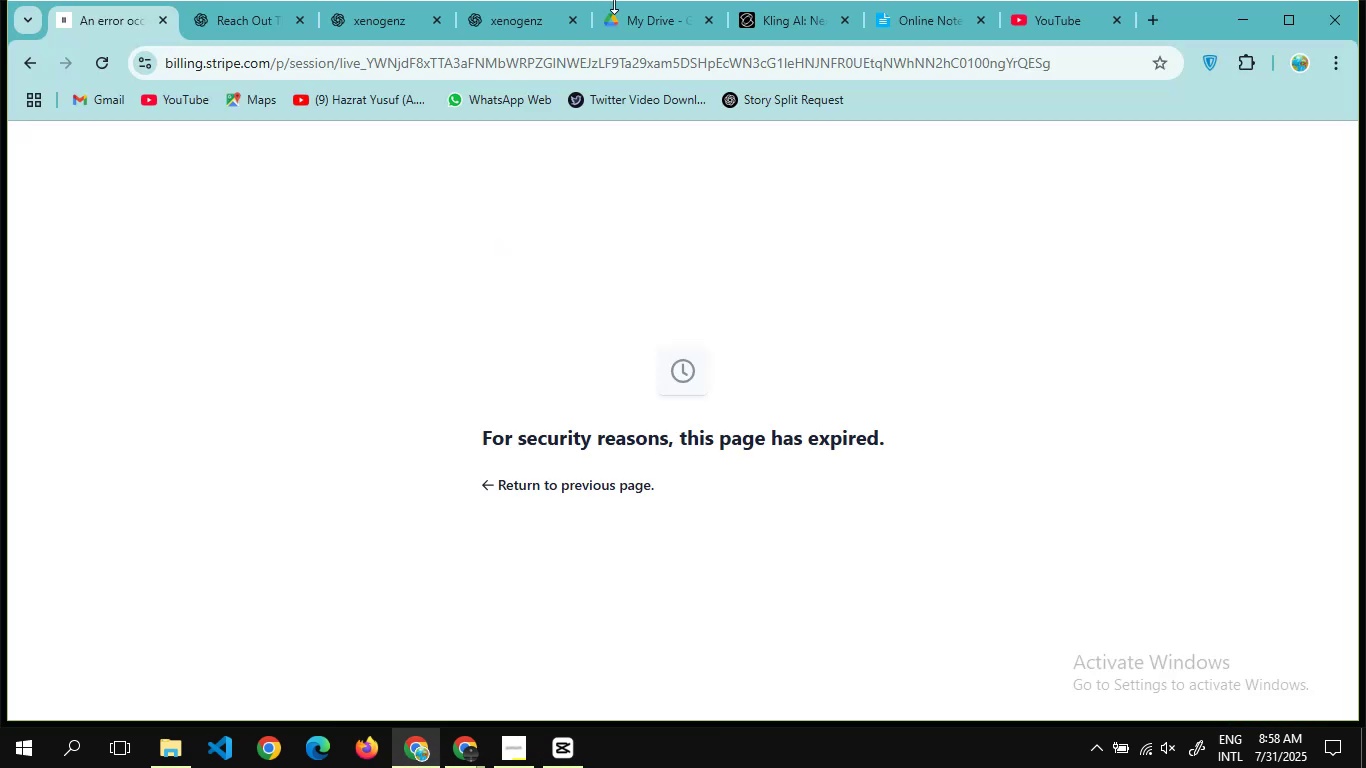 
left_click([639, 11])
 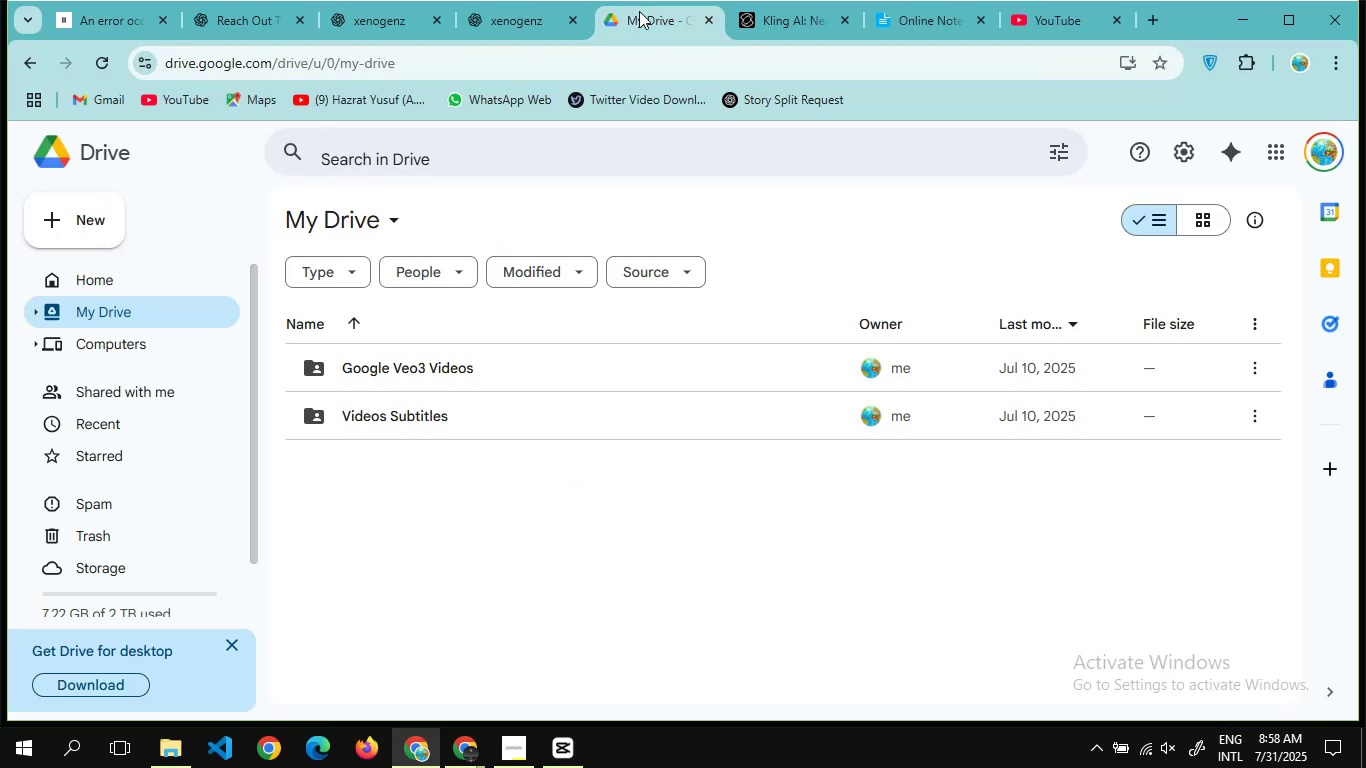 
wait(9.12)
 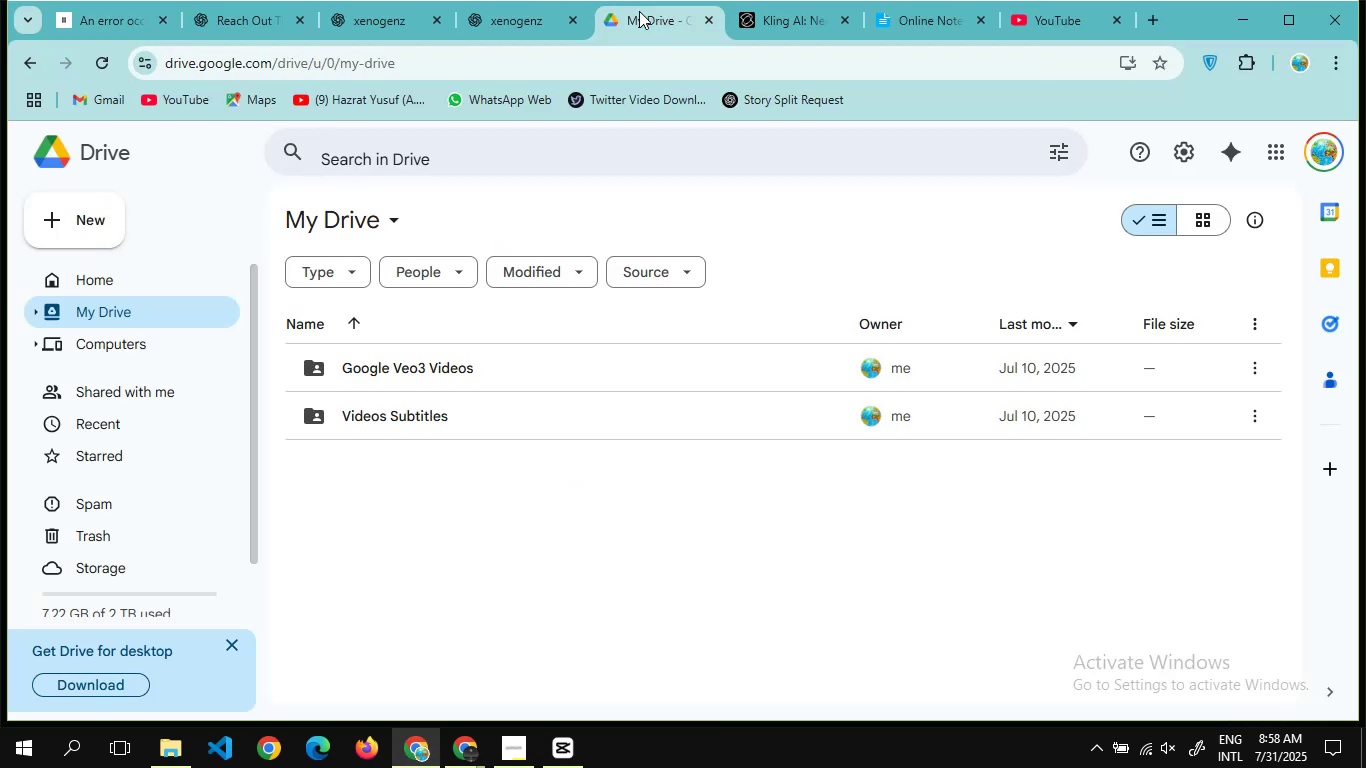 
left_click([135, 282])
 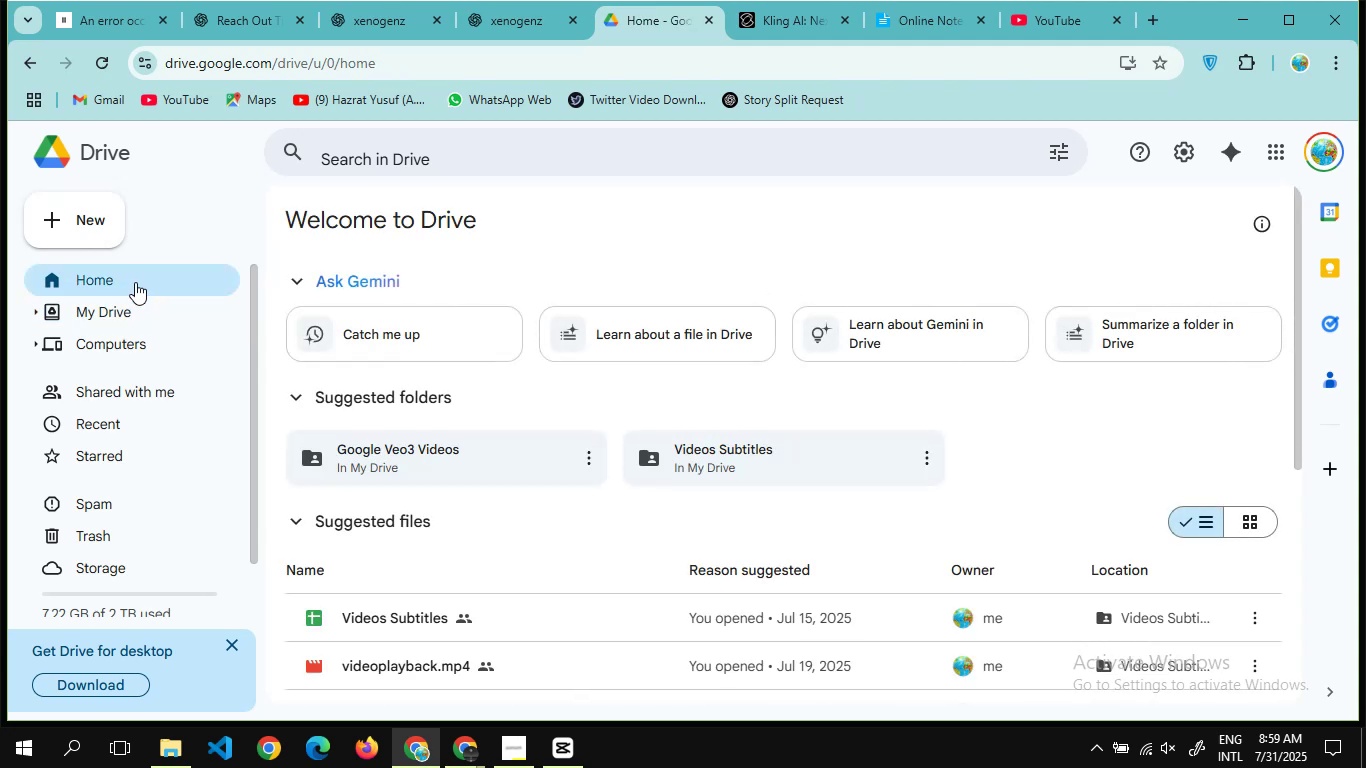 
scroll: coordinate [374, 499], scroll_direction: down, amount: 10.0
 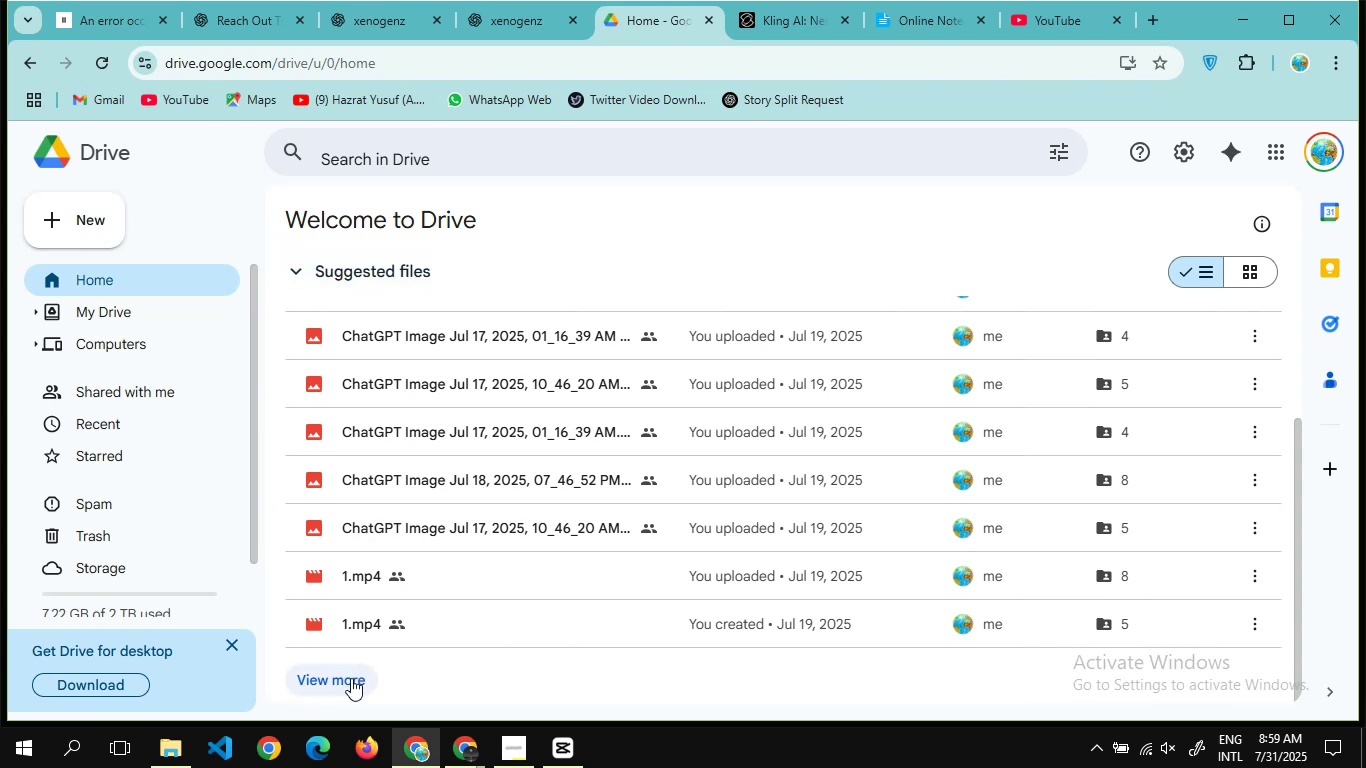 
left_click([351, 678])
 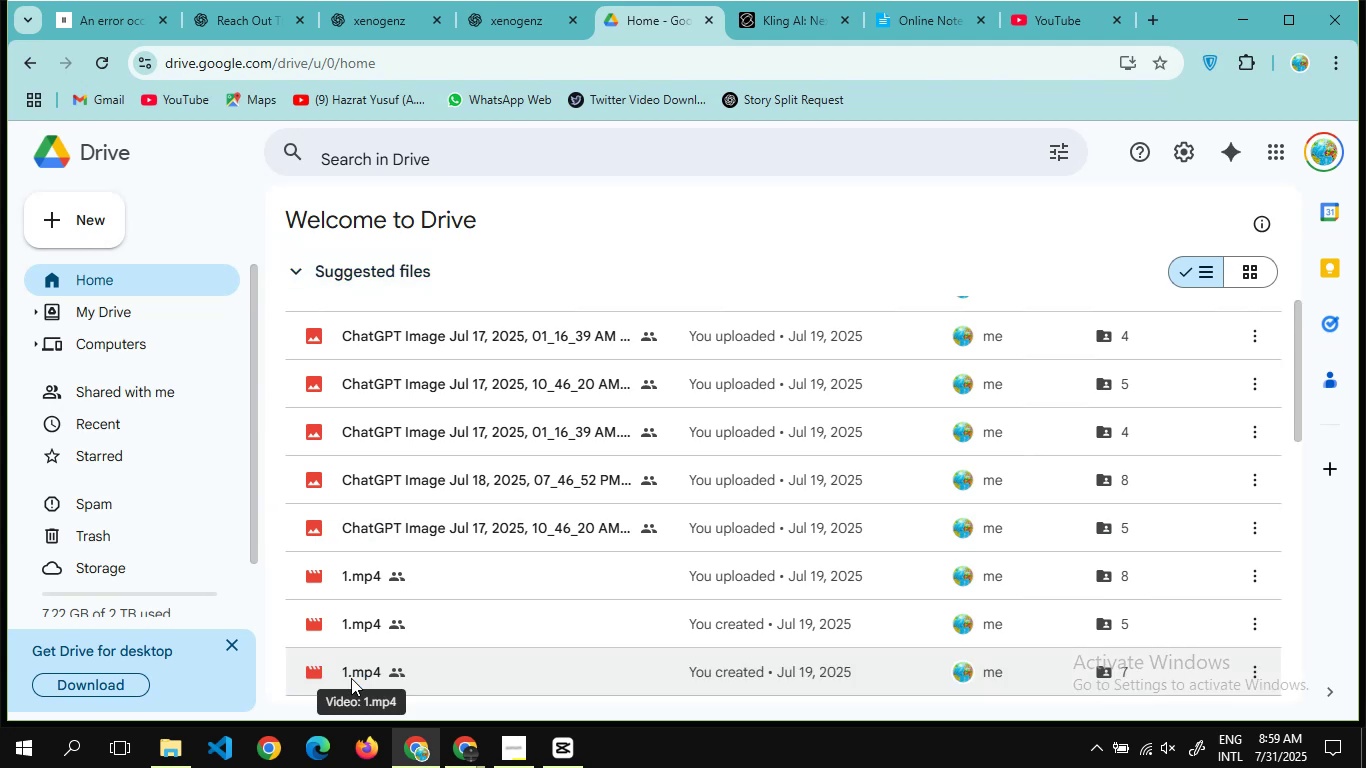 
scroll: coordinate [650, 563], scroll_direction: down, amount: 10.0
 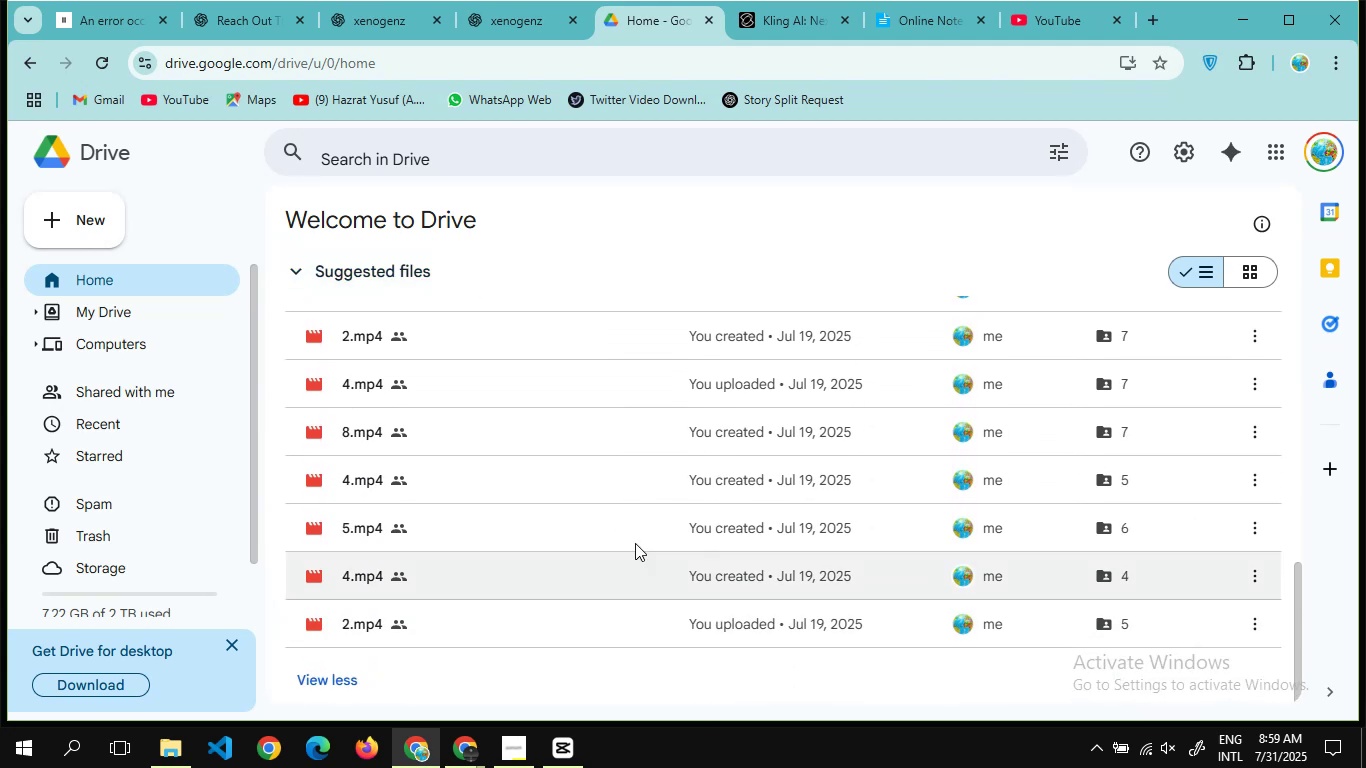 
scroll: coordinate [642, 541], scroll_direction: up, amount: 2.0
 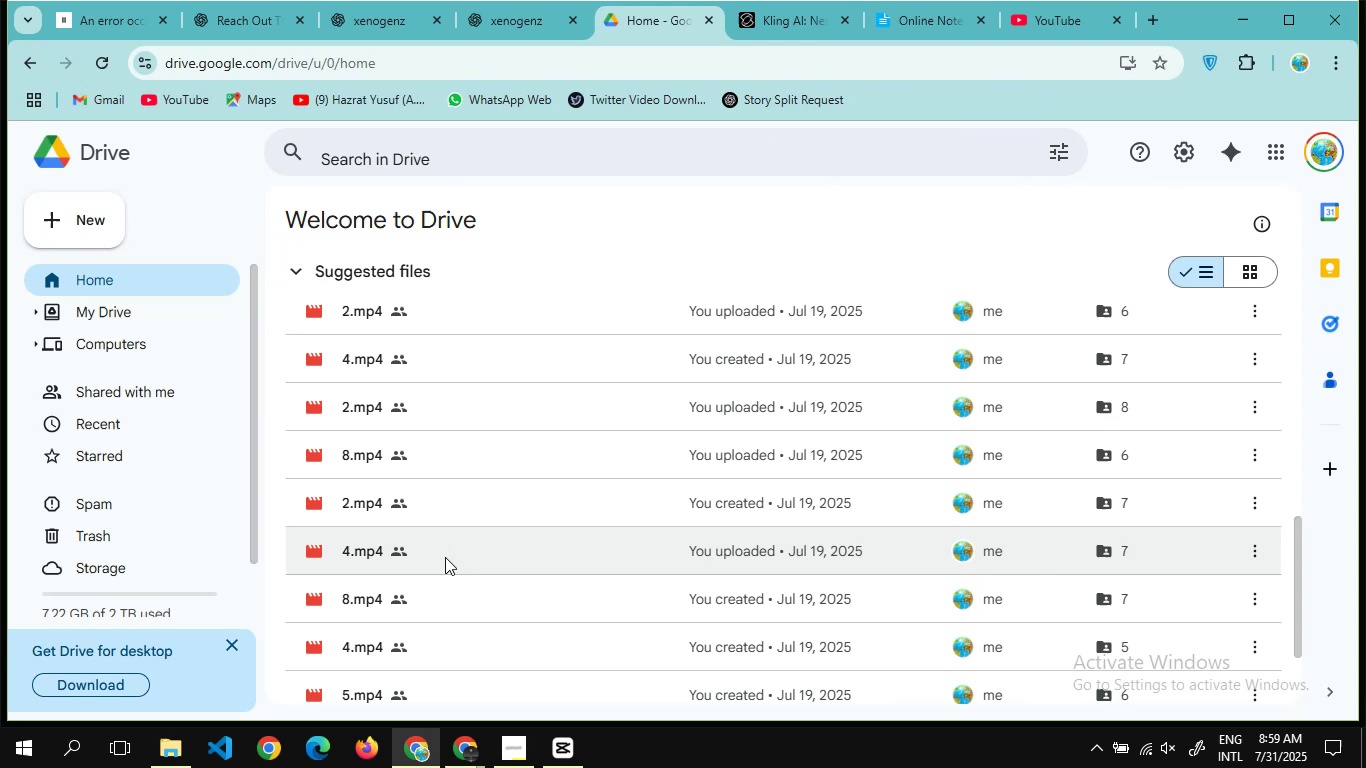 
double_click([445, 557])
 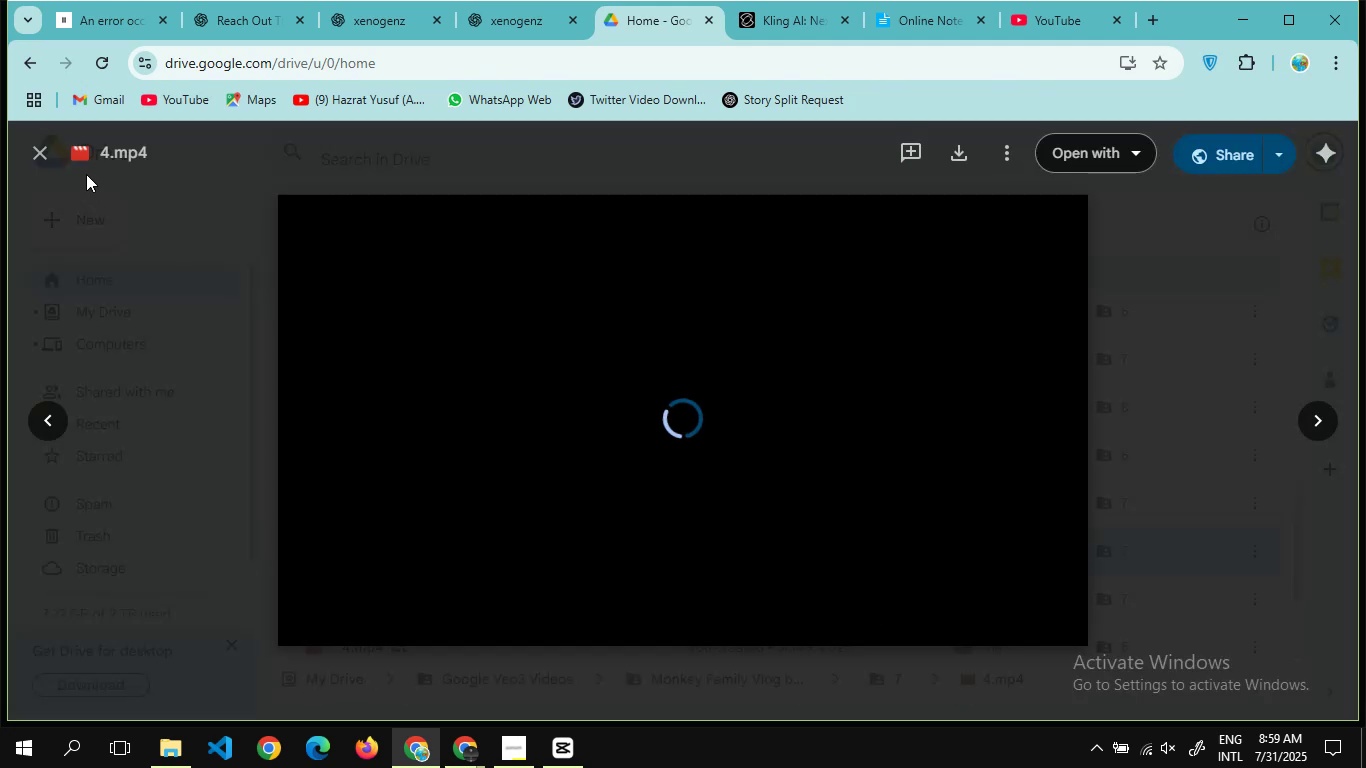 
wait(6.7)
 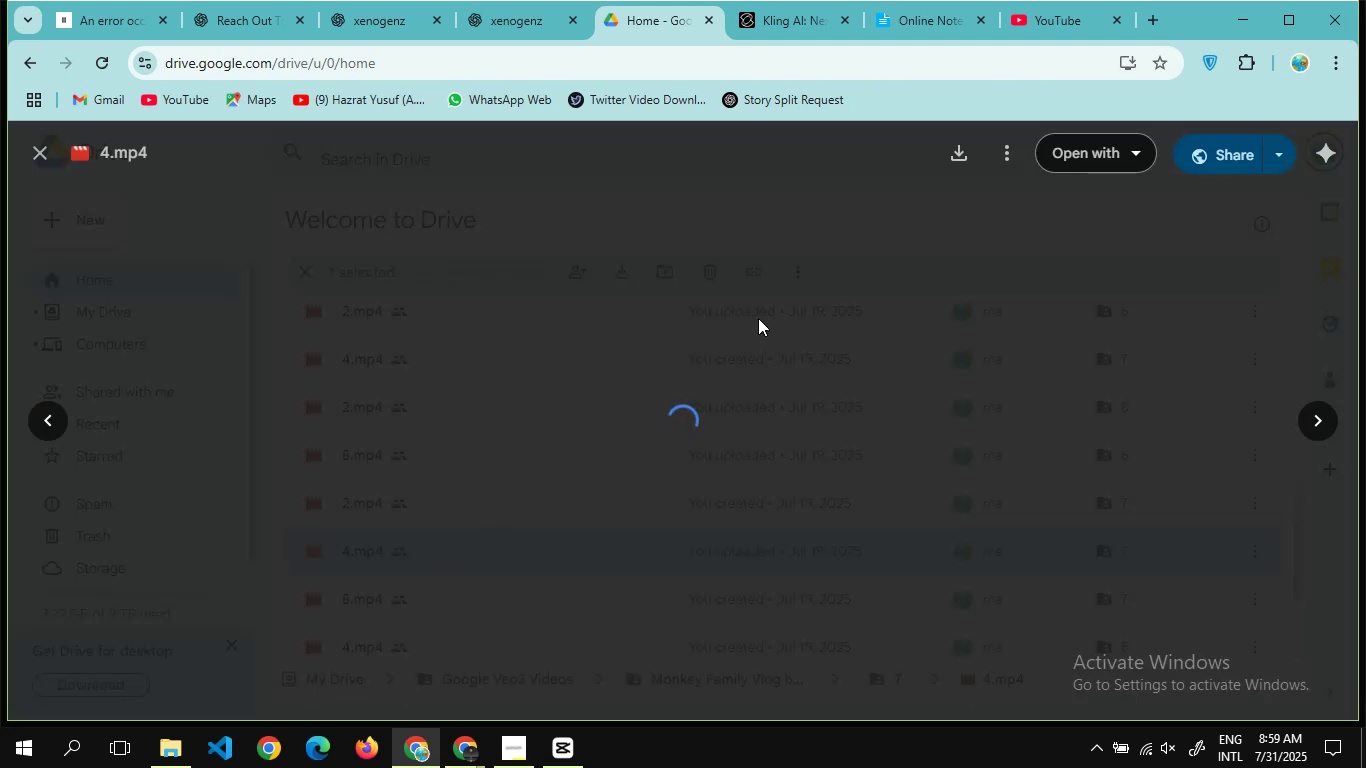 
left_click([36, 153])
 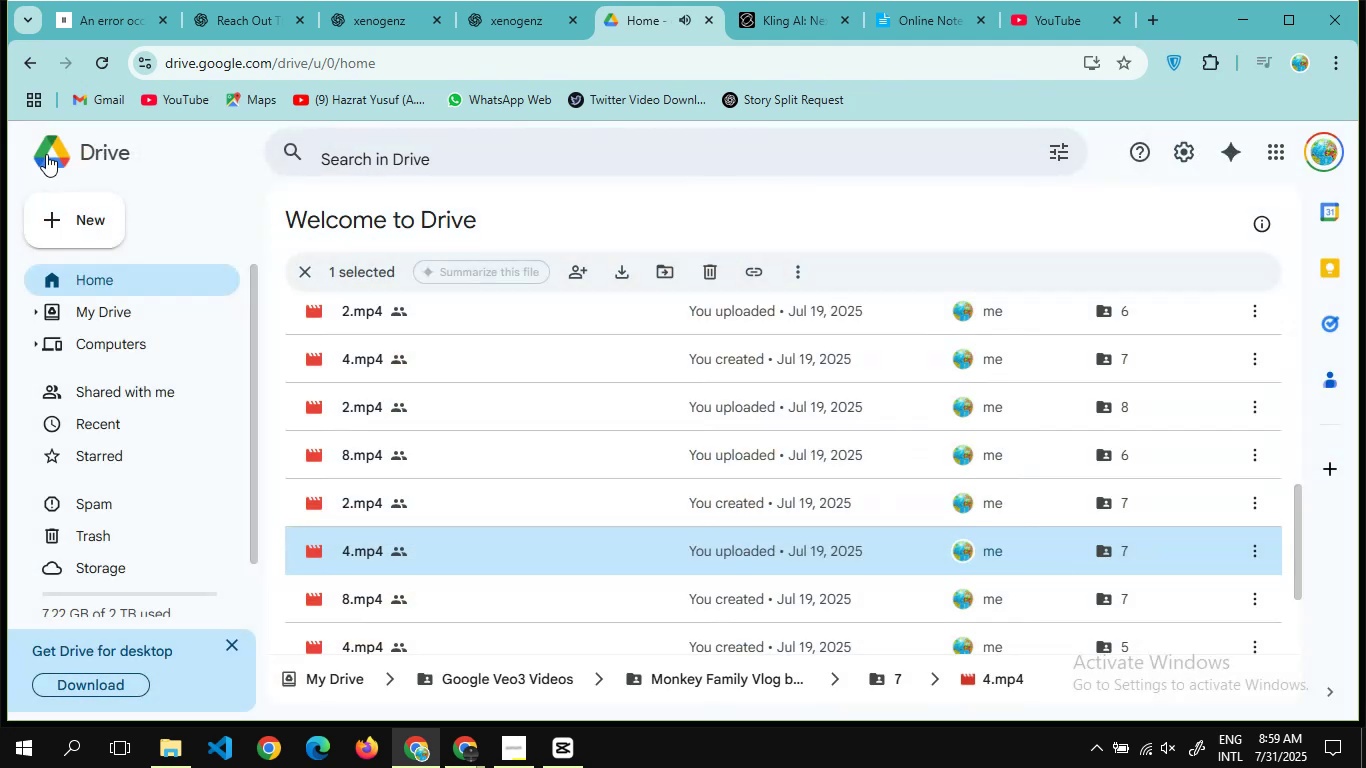 
scroll: coordinate [397, 361], scroll_direction: none, amount: 0.0
 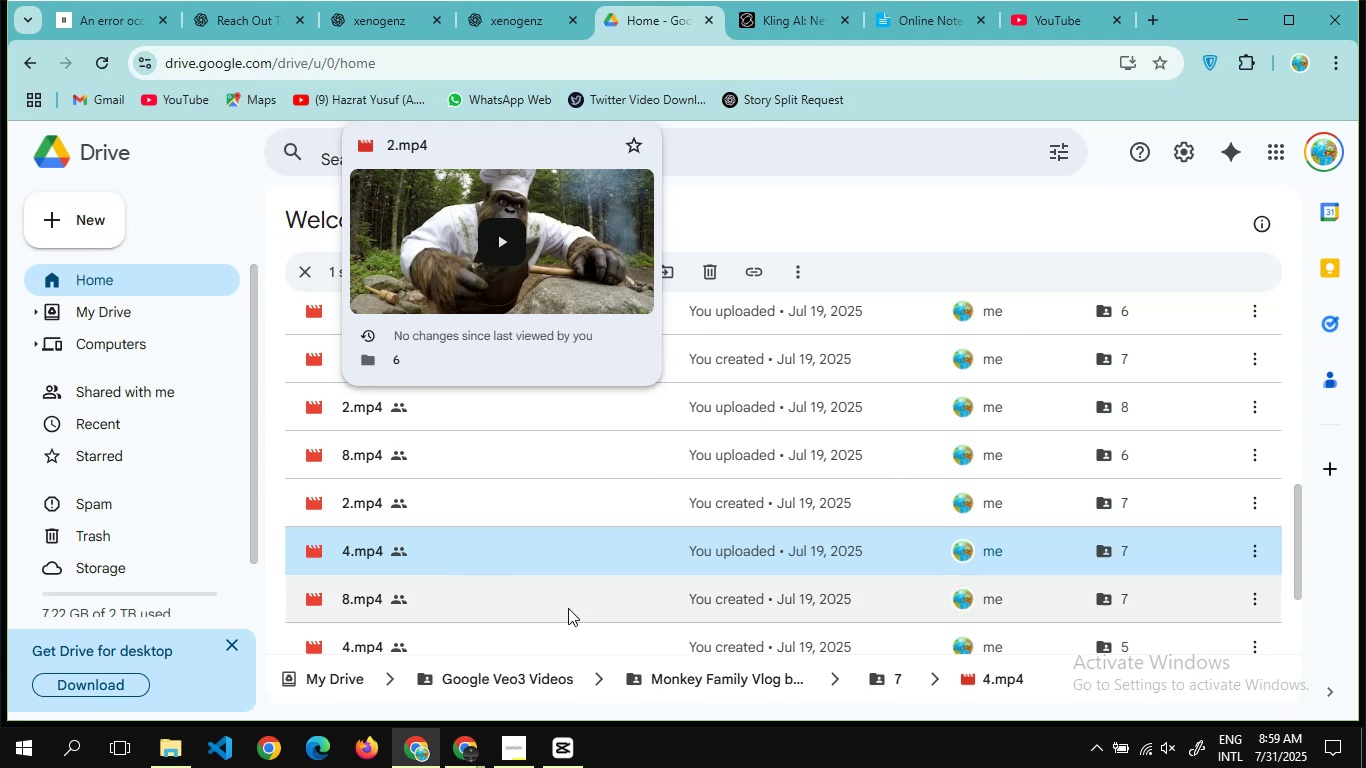 
scroll: coordinate [568, 608], scroll_direction: up, amount: 17.0
 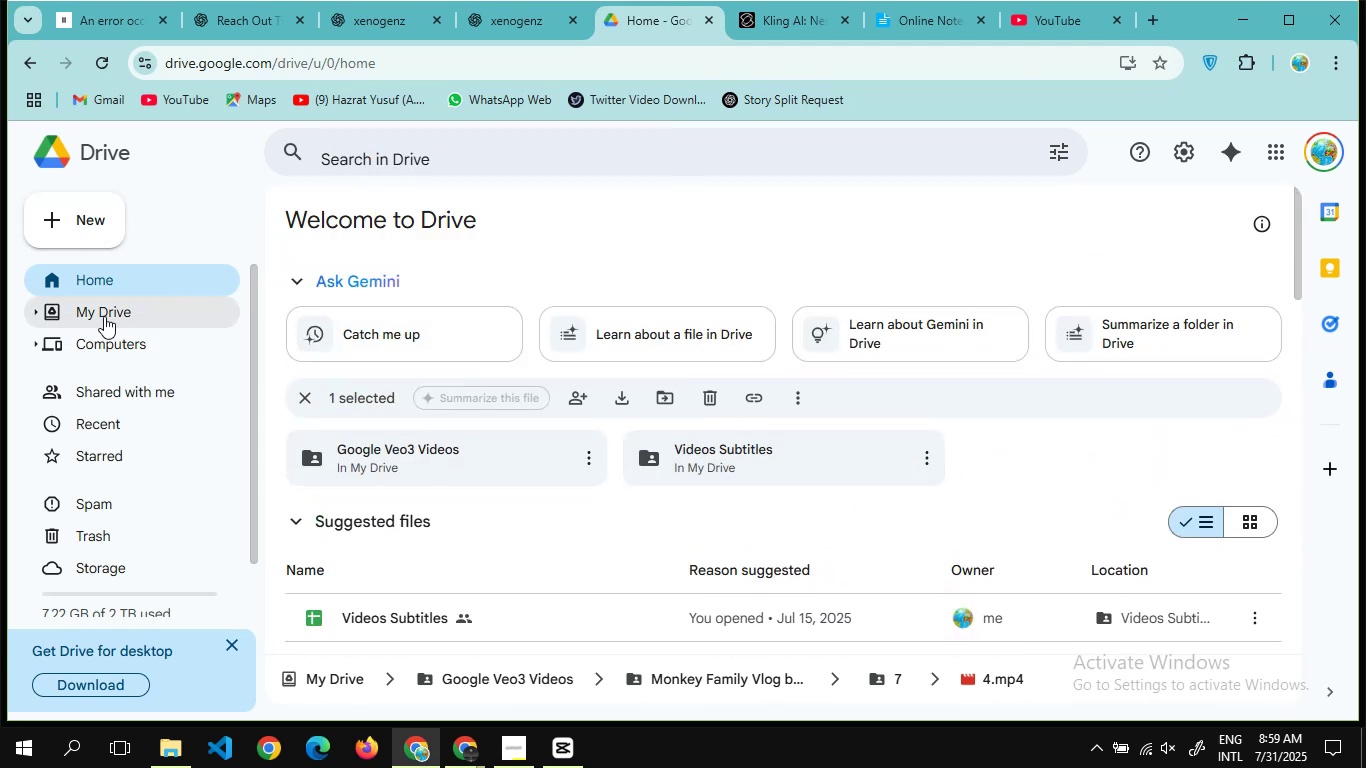 
double_click([104, 316])
 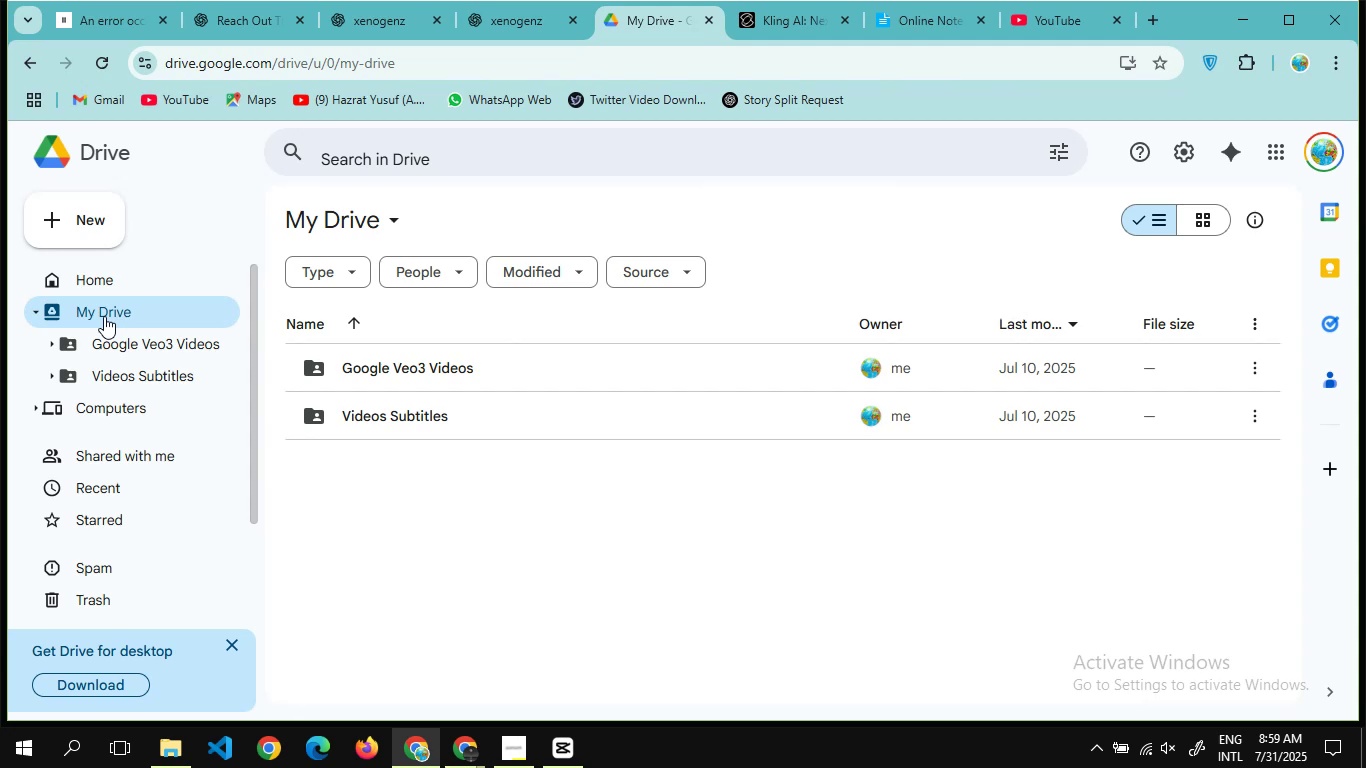 
scroll: coordinate [135, 445], scroll_direction: none, amount: 0.0
 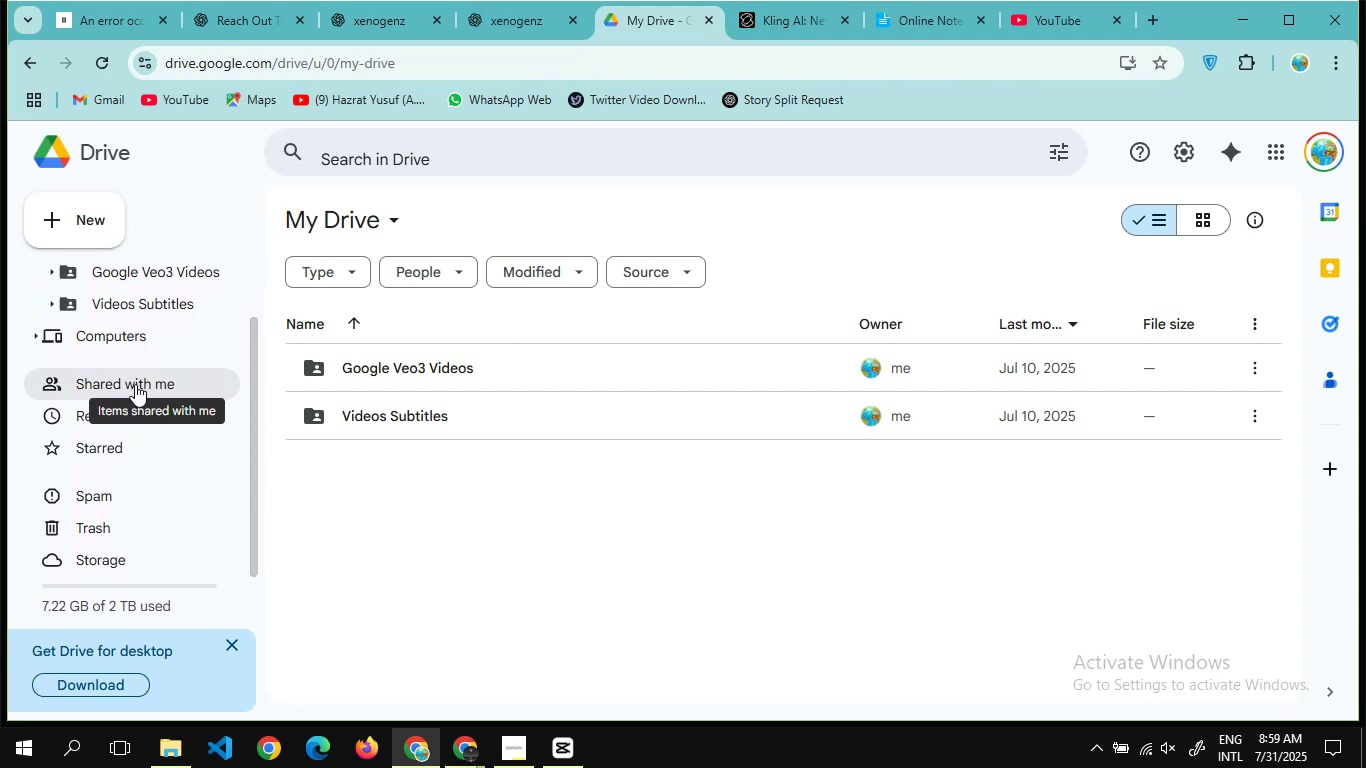 
double_click([135, 384])
 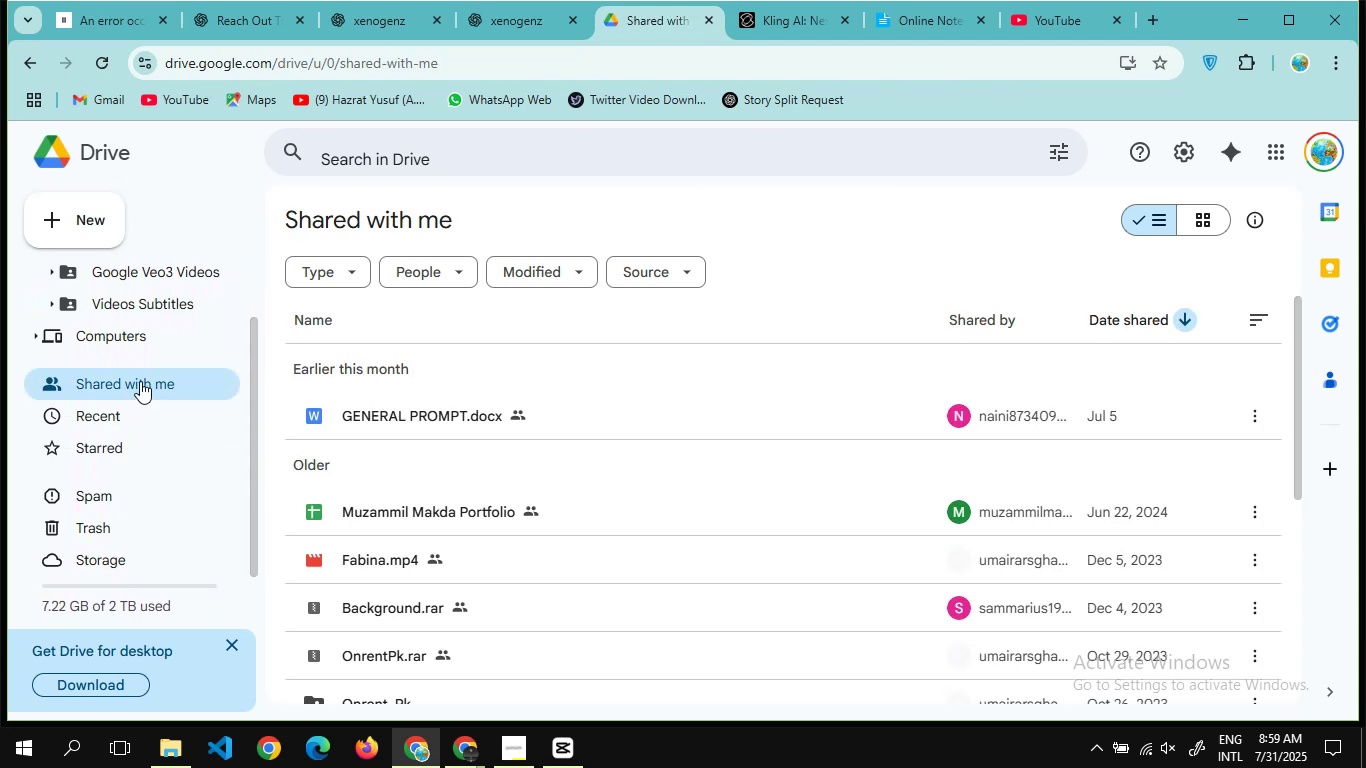 
scroll: coordinate [611, 534], scroll_direction: down, amount: 10.0
 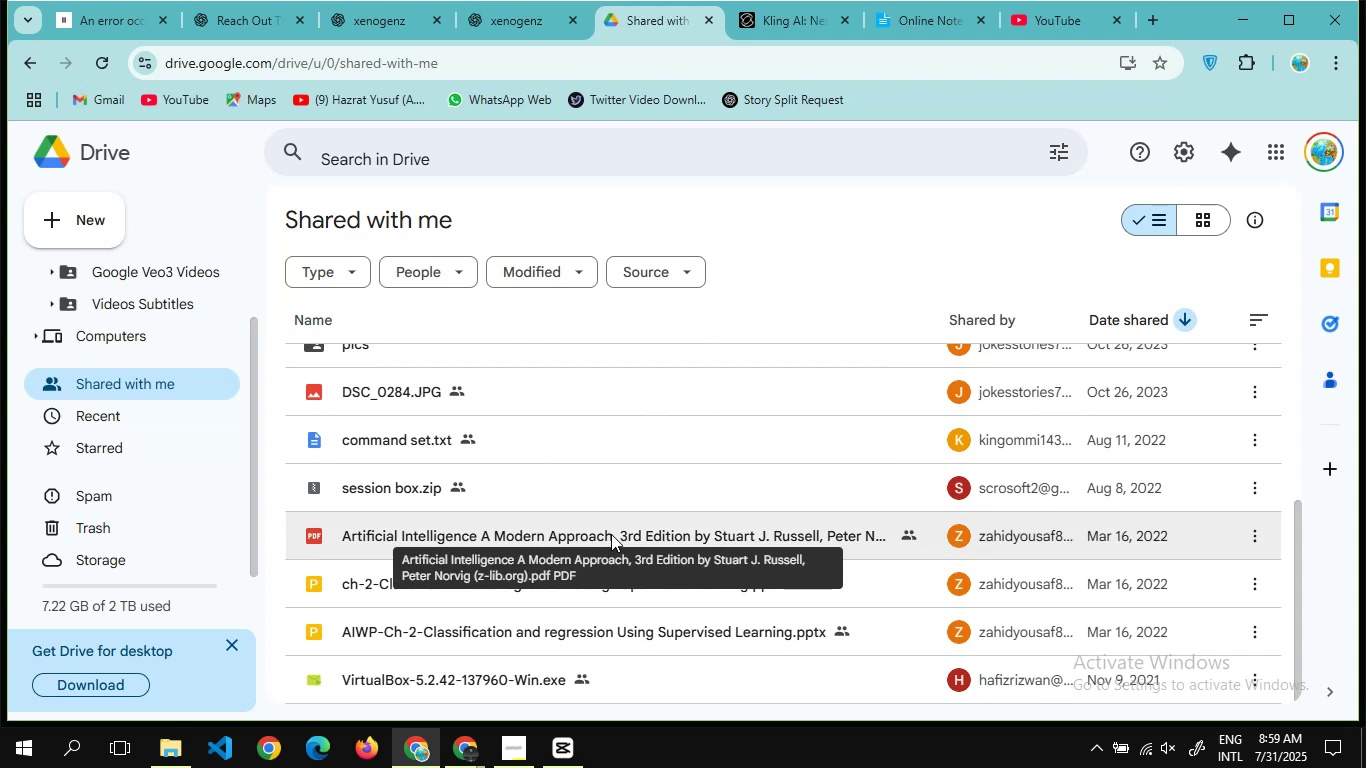 
scroll: coordinate [611, 534], scroll_direction: up, amount: 4.0
 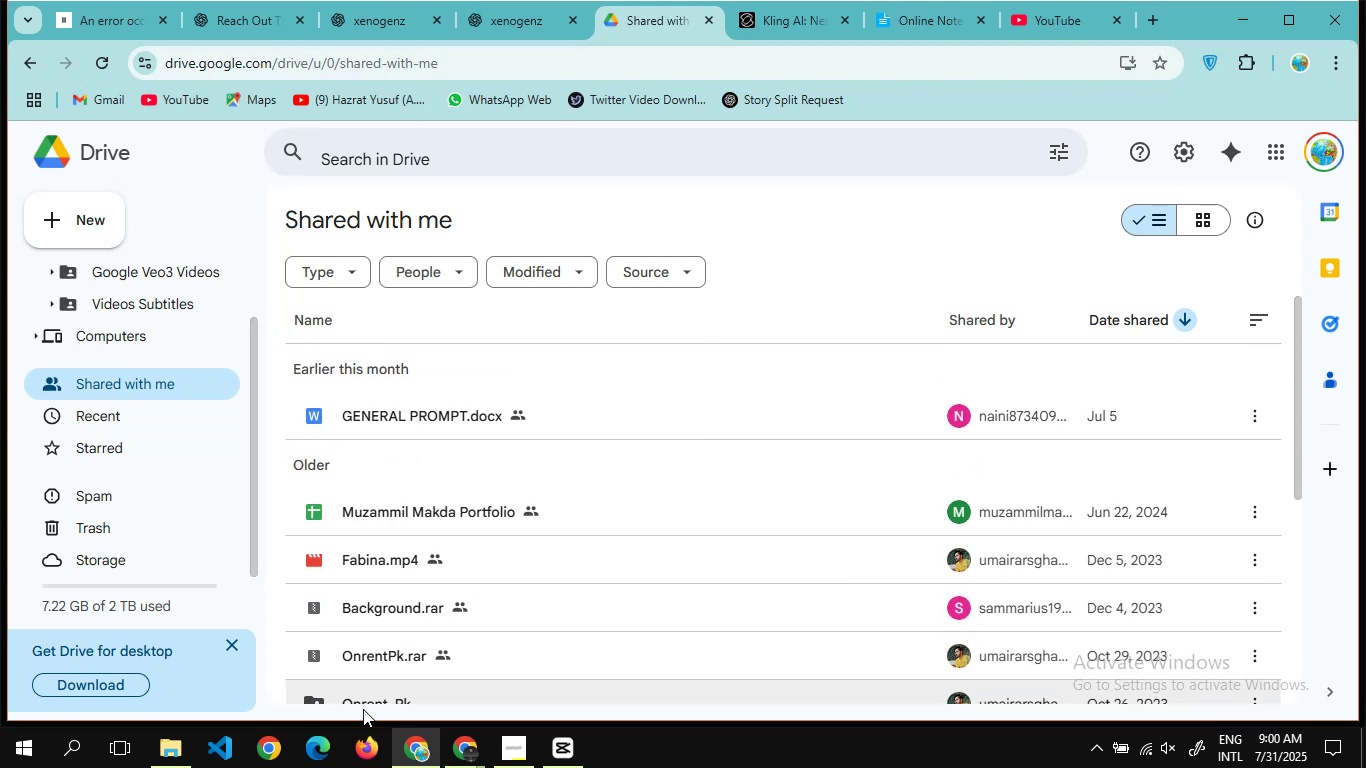 
wait(6.33)
 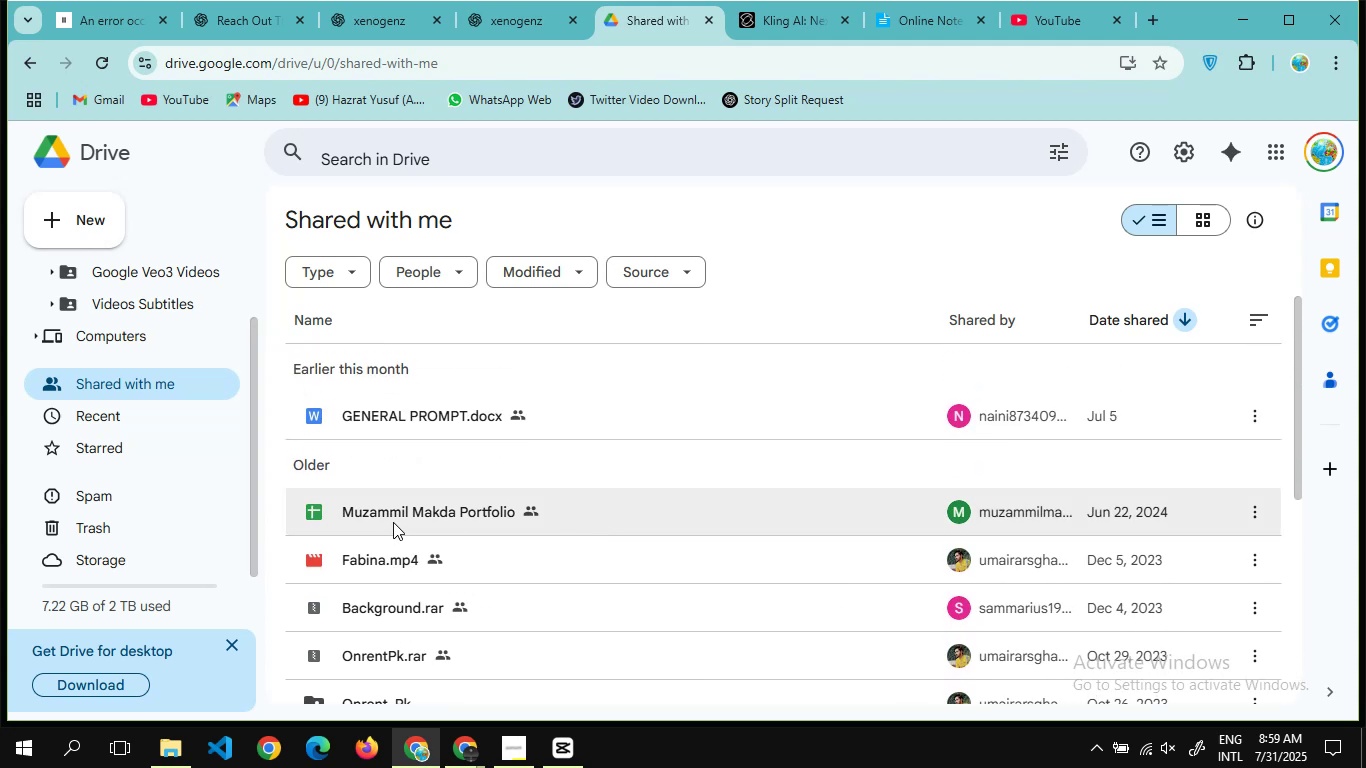 
left_click([265, 740])
 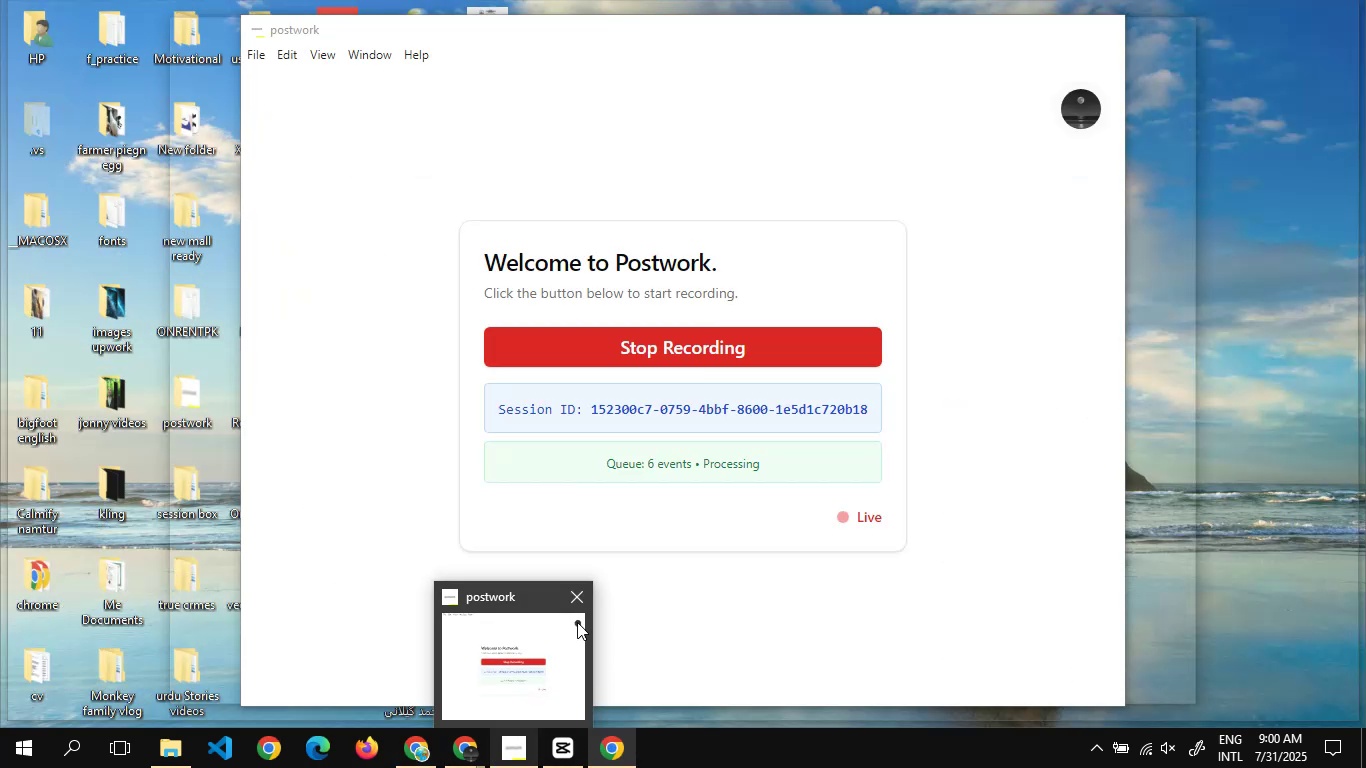 
wait(5.56)
 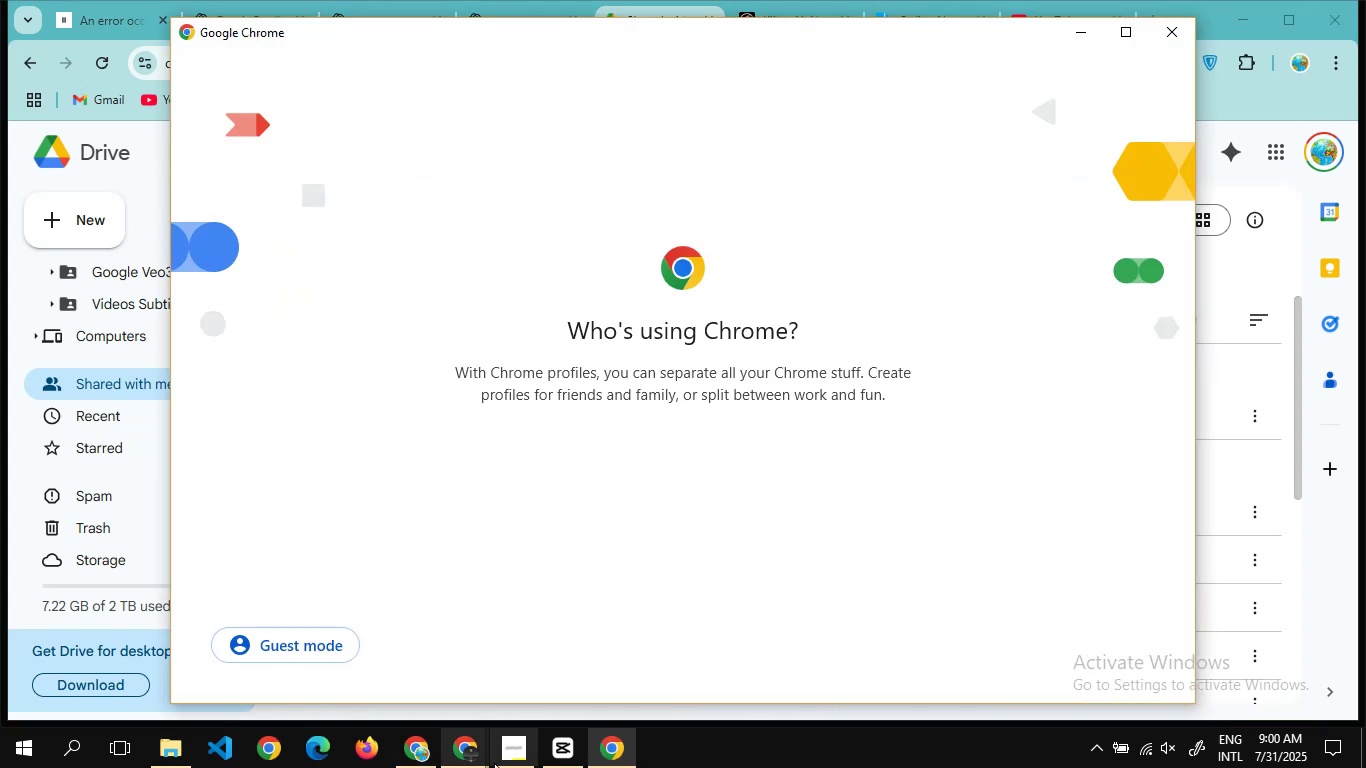 
scroll: coordinate [758, 265], scroll_direction: none, amount: 0.0
 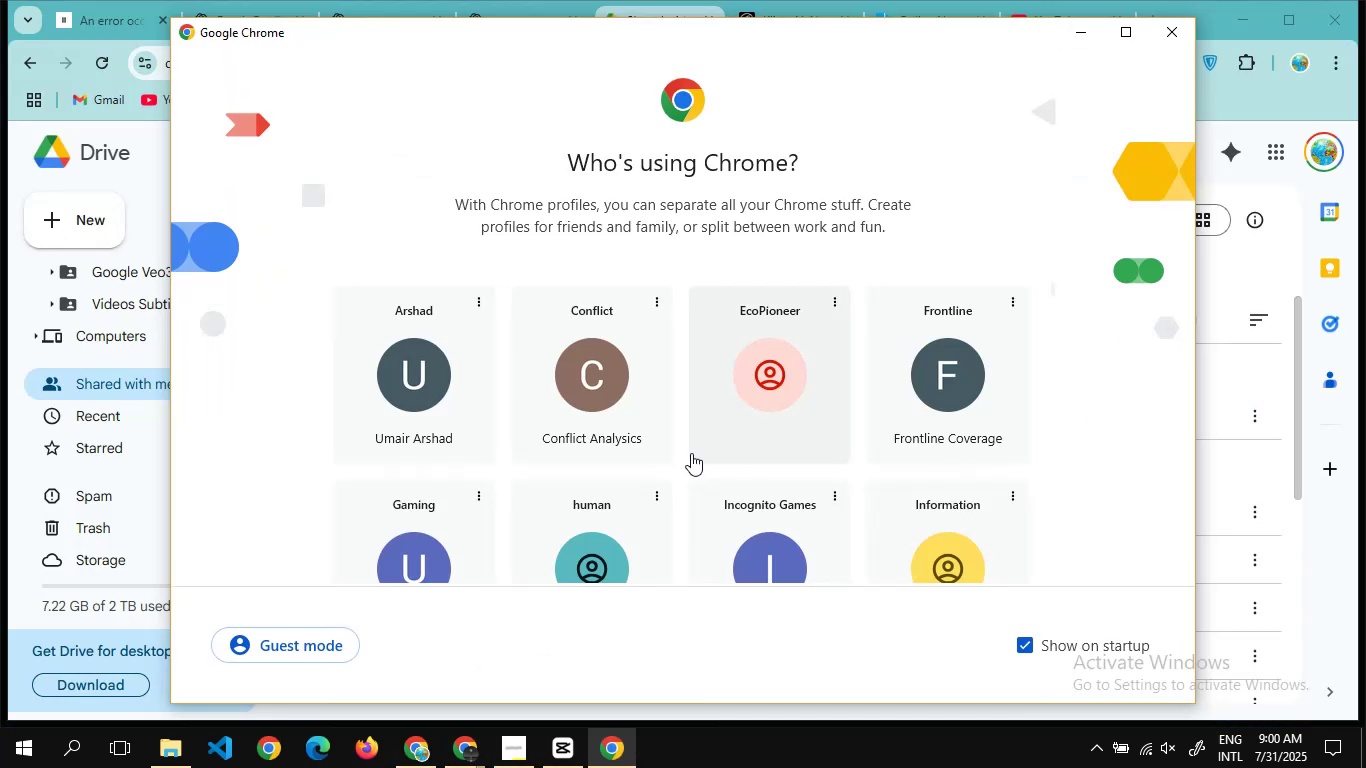 
scroll: coordinate [691, 453], scroll_direction: down, amount: 5.0
 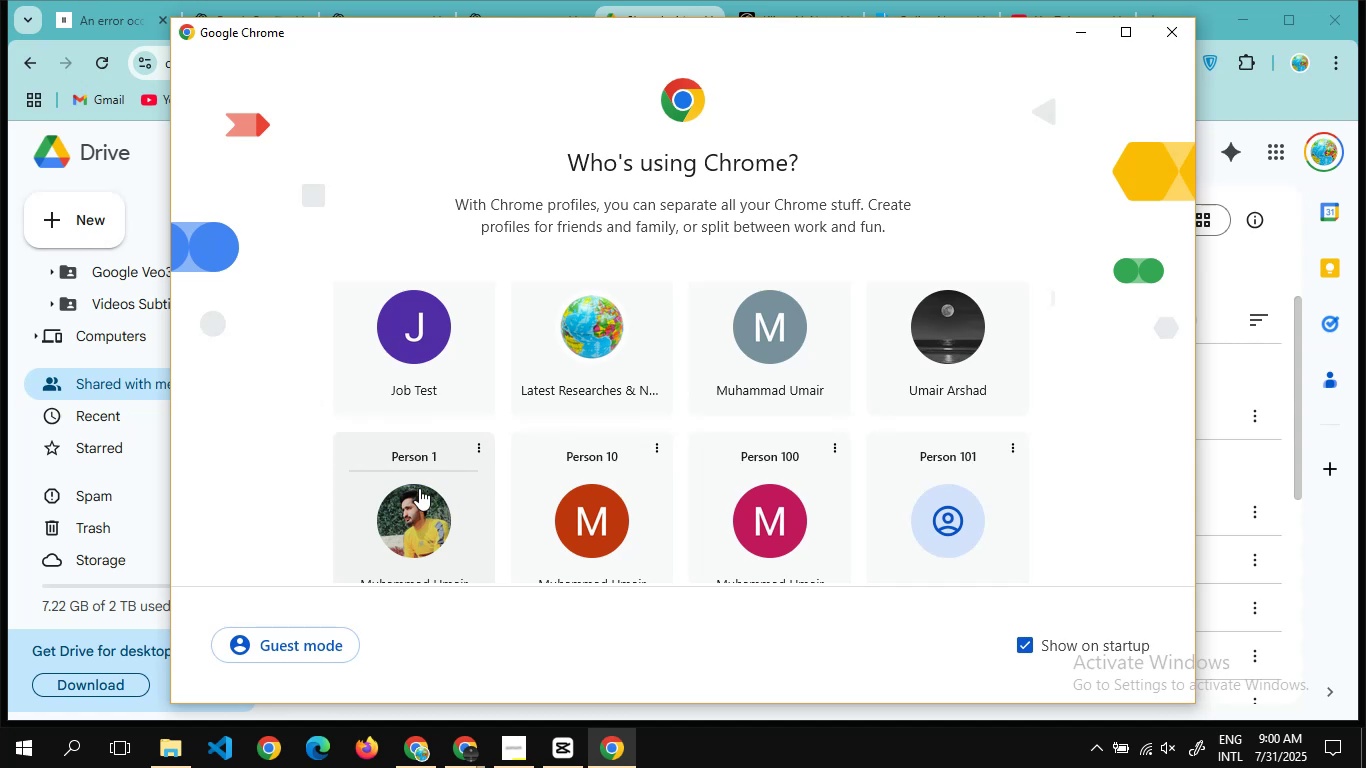 
left_click([419, 490])
 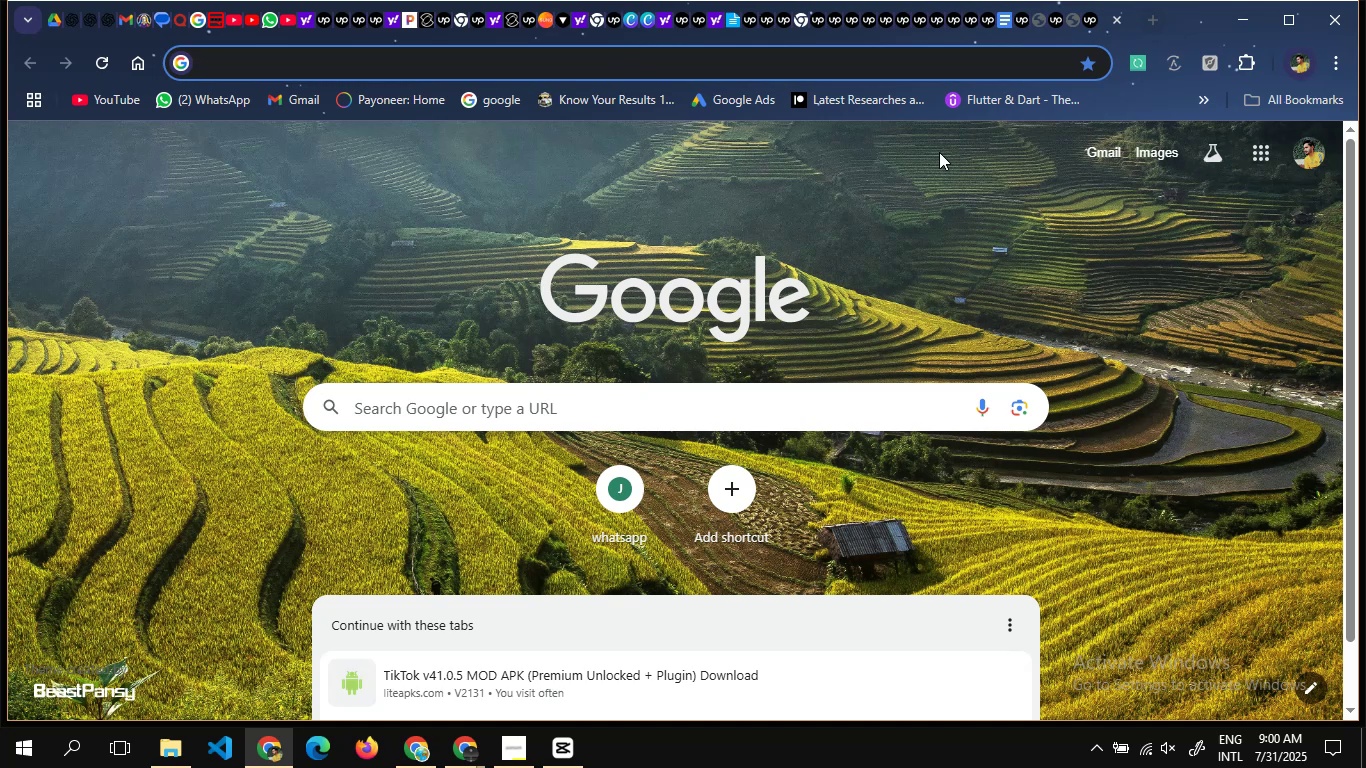 
wait(41.0)
 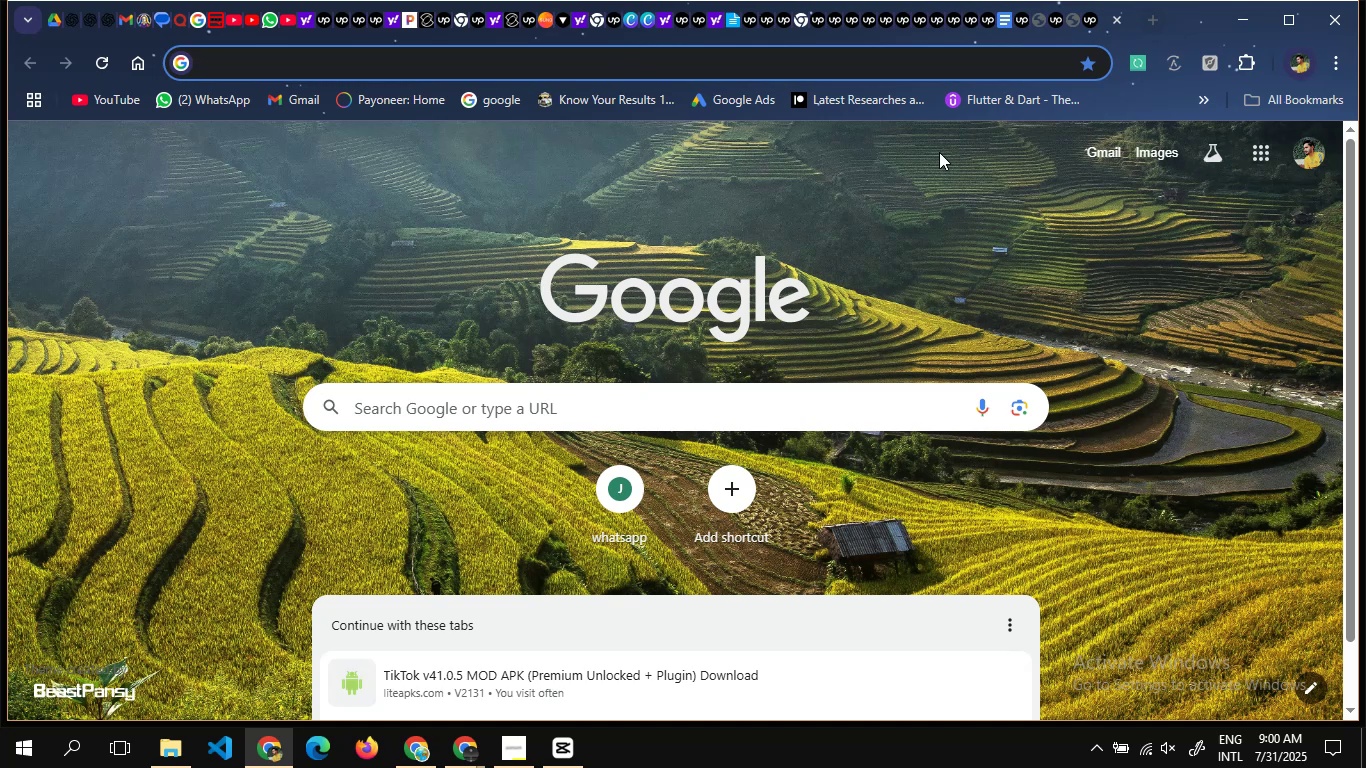 
type(drive)
 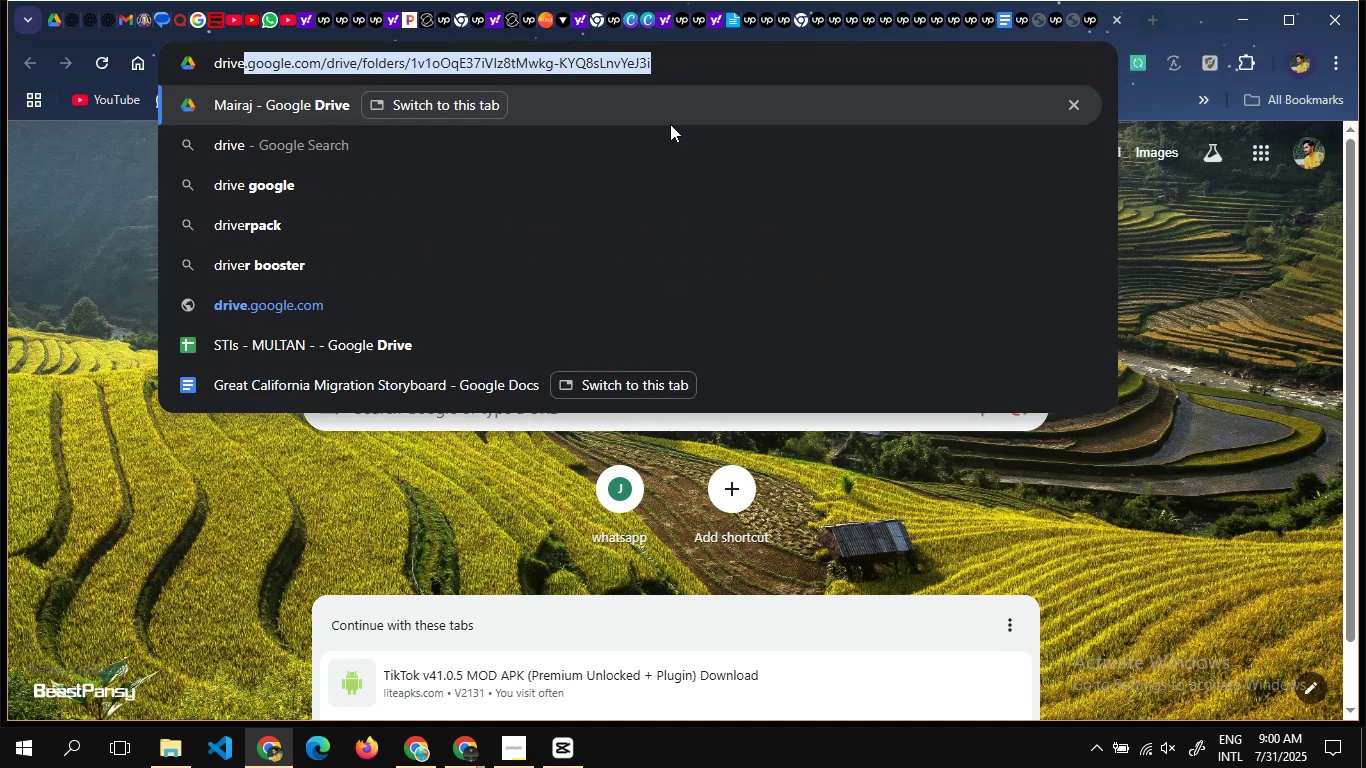 
key(Enter)
 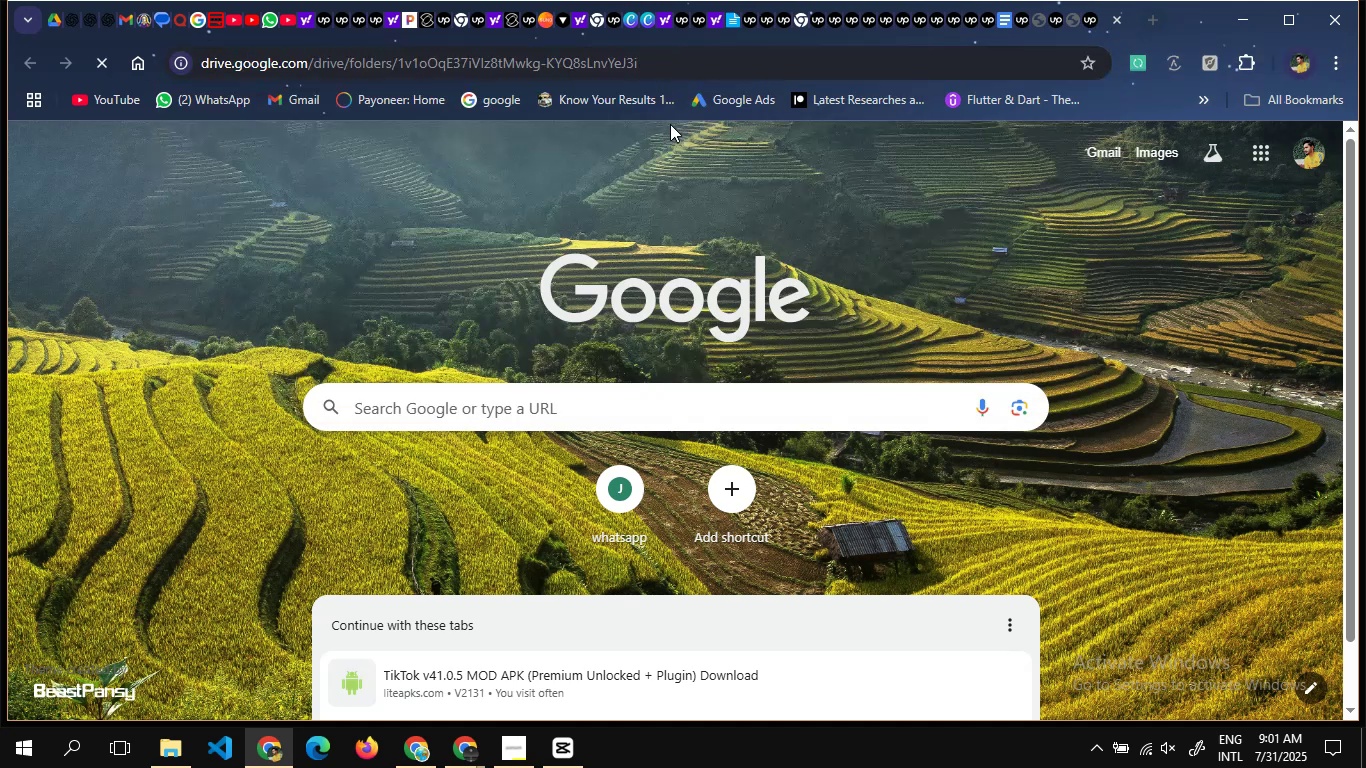 
wait(8.82)
 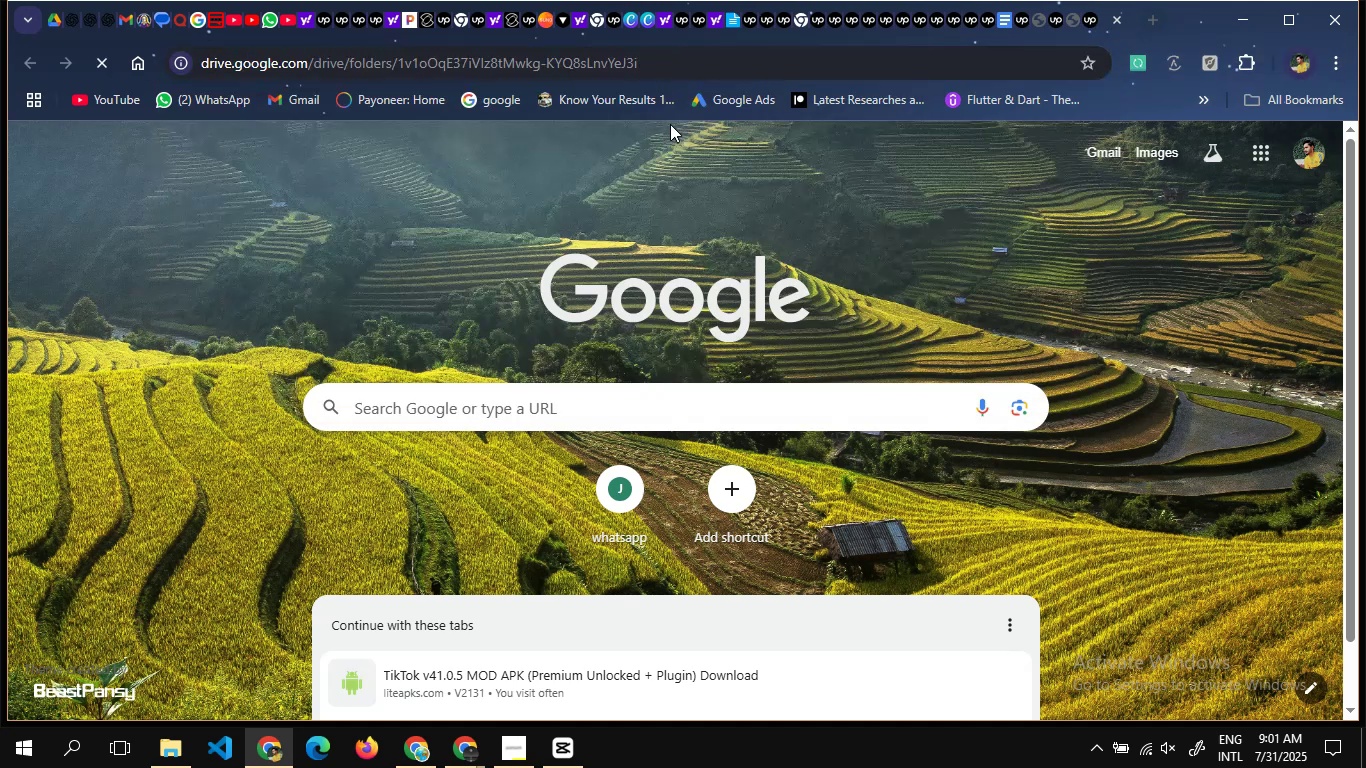 
mouse_move([588, 194])
 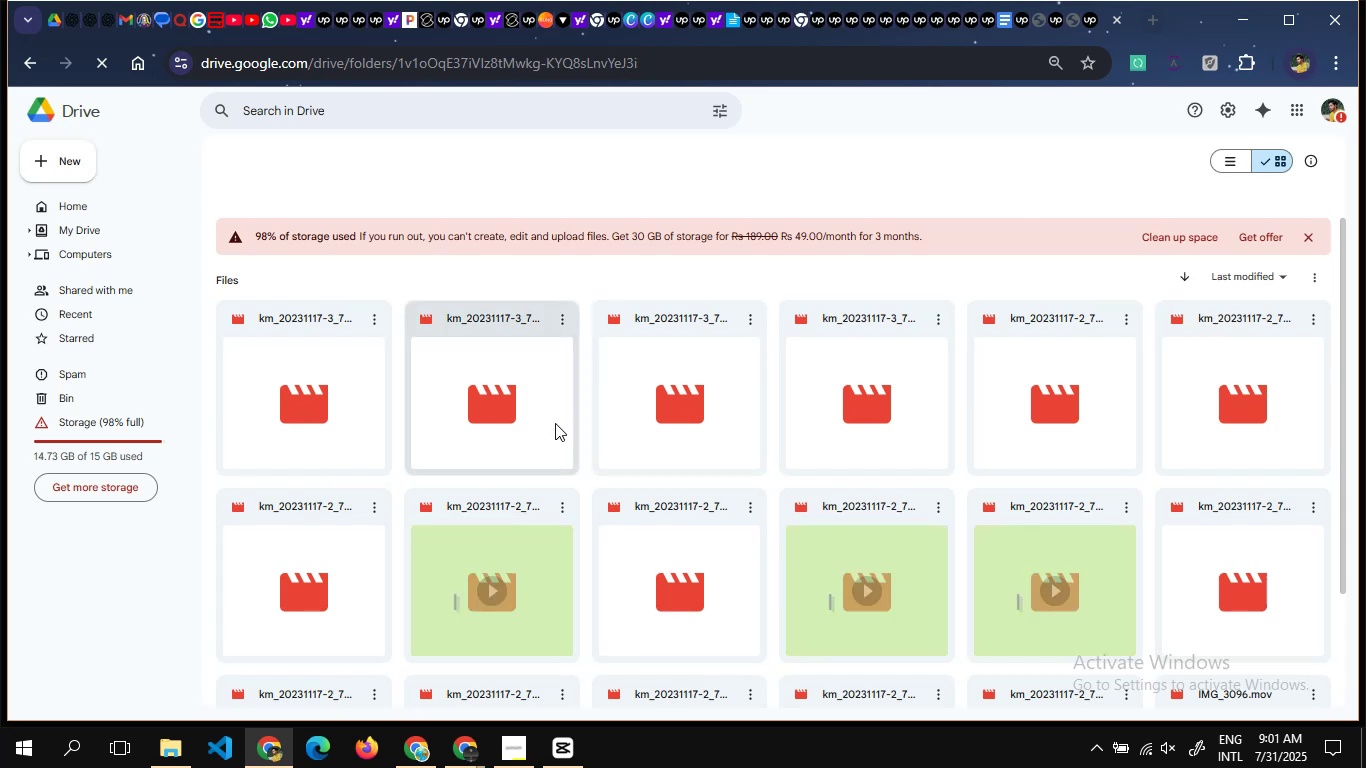 
scroll: coordinate [555, 423], scroll_direction: down, amount: 1.0
 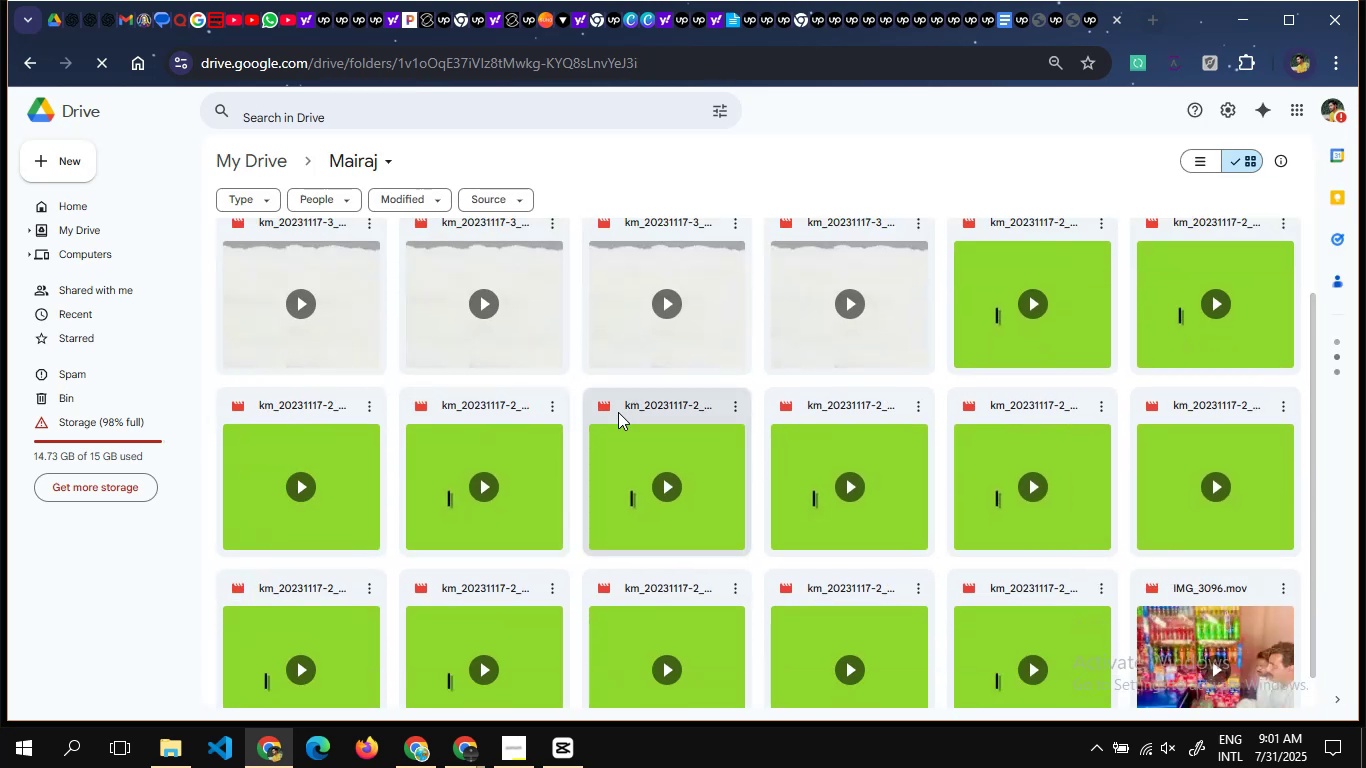 
scroll: coordinate [618, 412], scroll_direction: up, amount: 3.0
 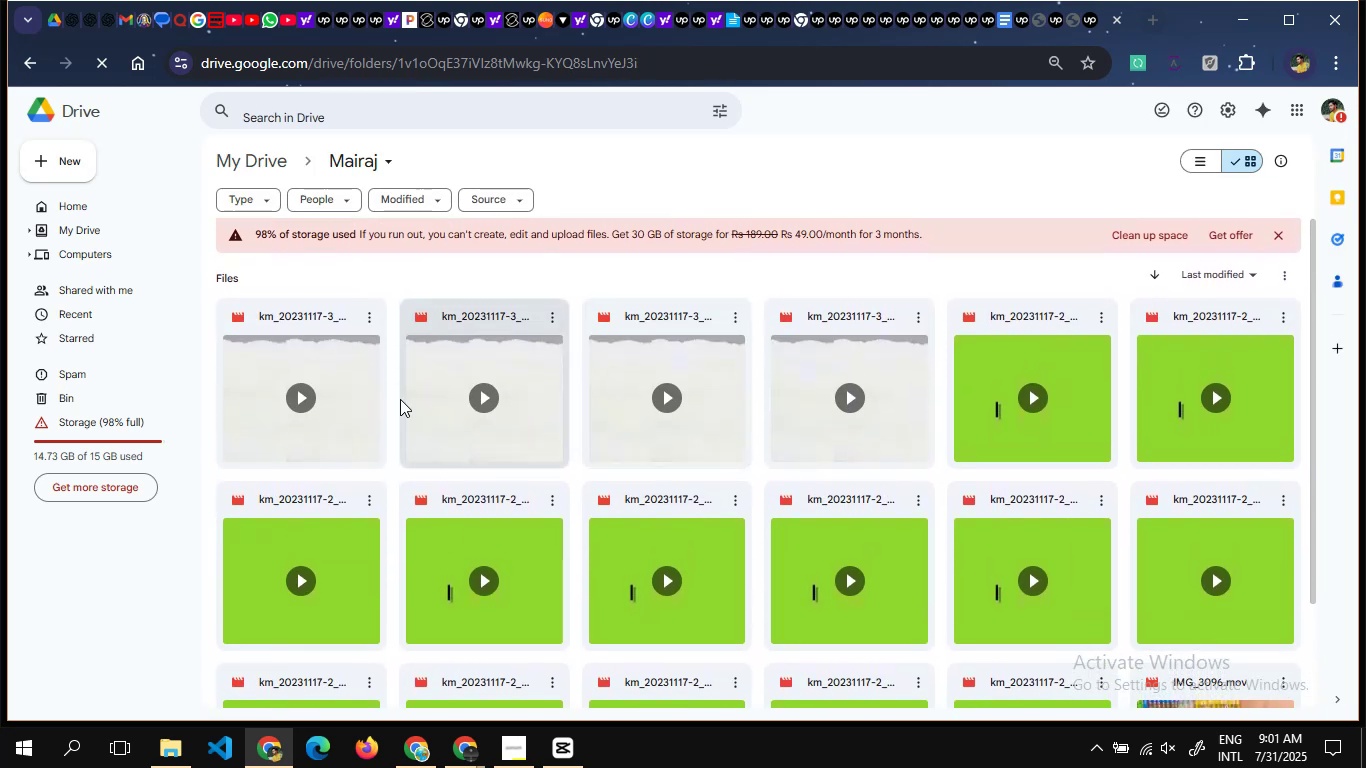 
hold_key(key=ControlLeft, duration=1.51)
left_click([338, 359])
 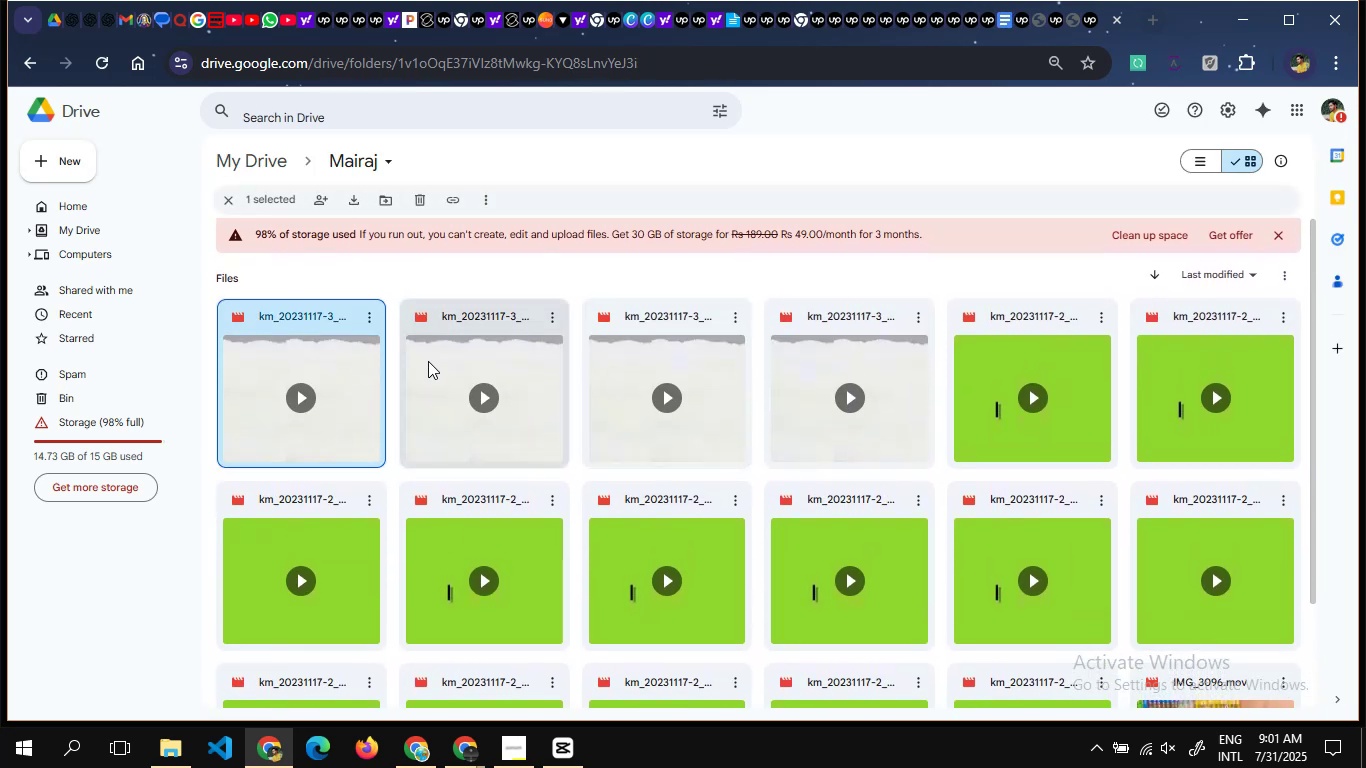 
left_click([428, 361])
 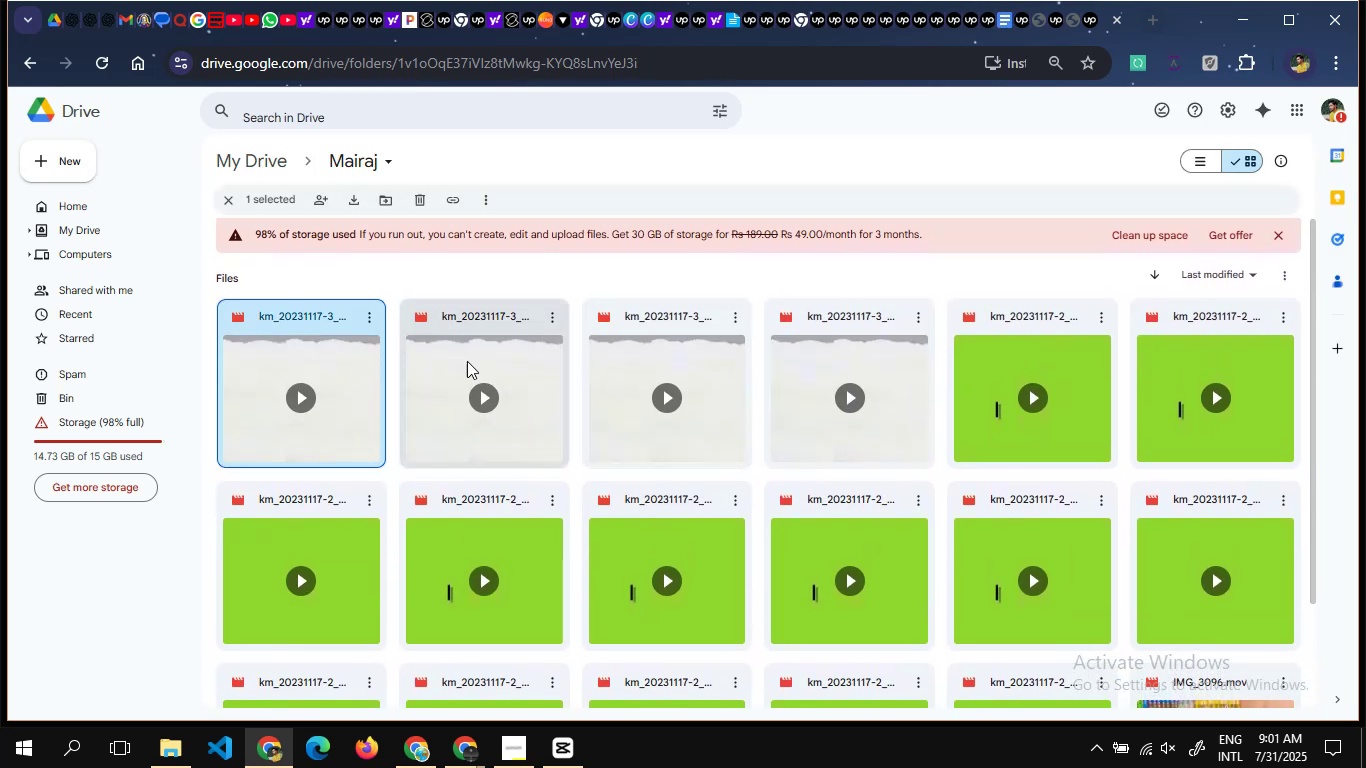 
hold_key(key=ControlLeft, duration=1.5)
left_click([619, 379])
 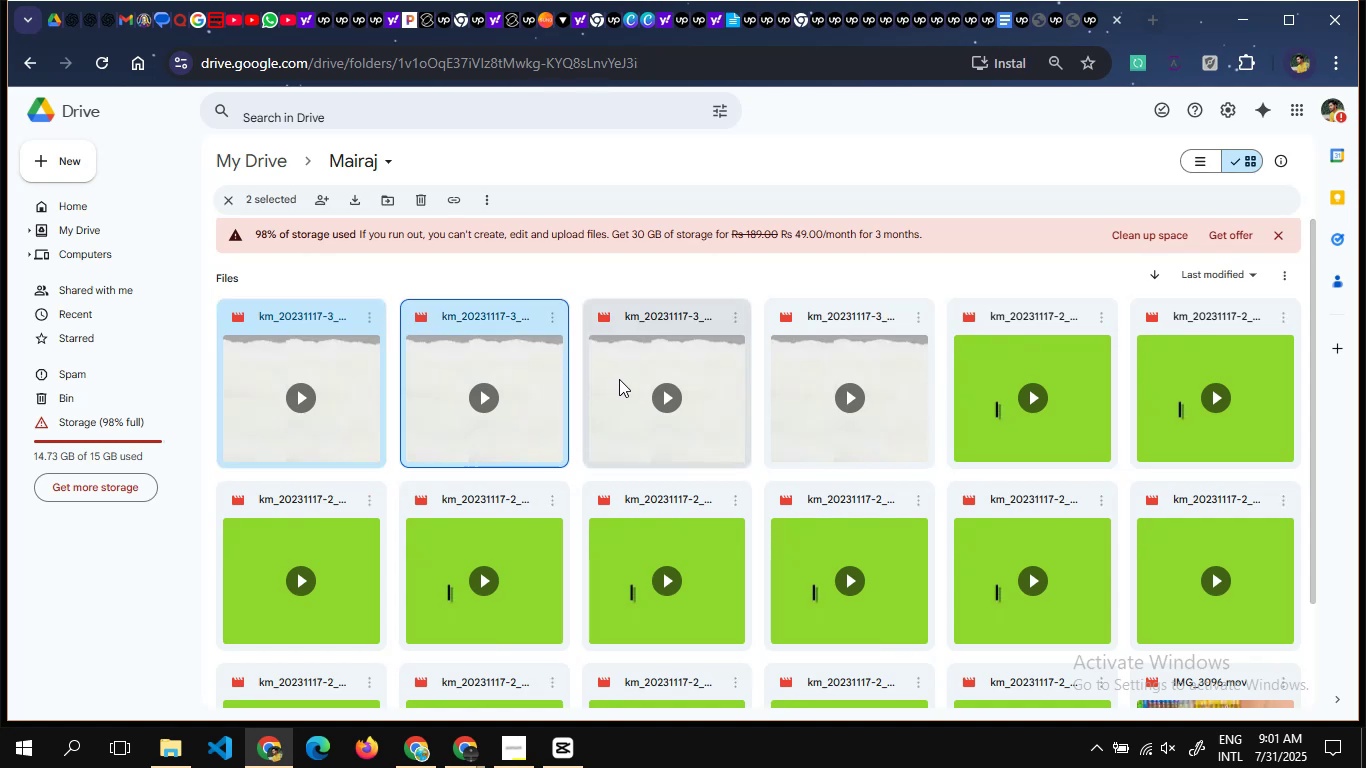 
hold_key(key=ControlLeft, duration=1.54)
left_click([818, 386])
 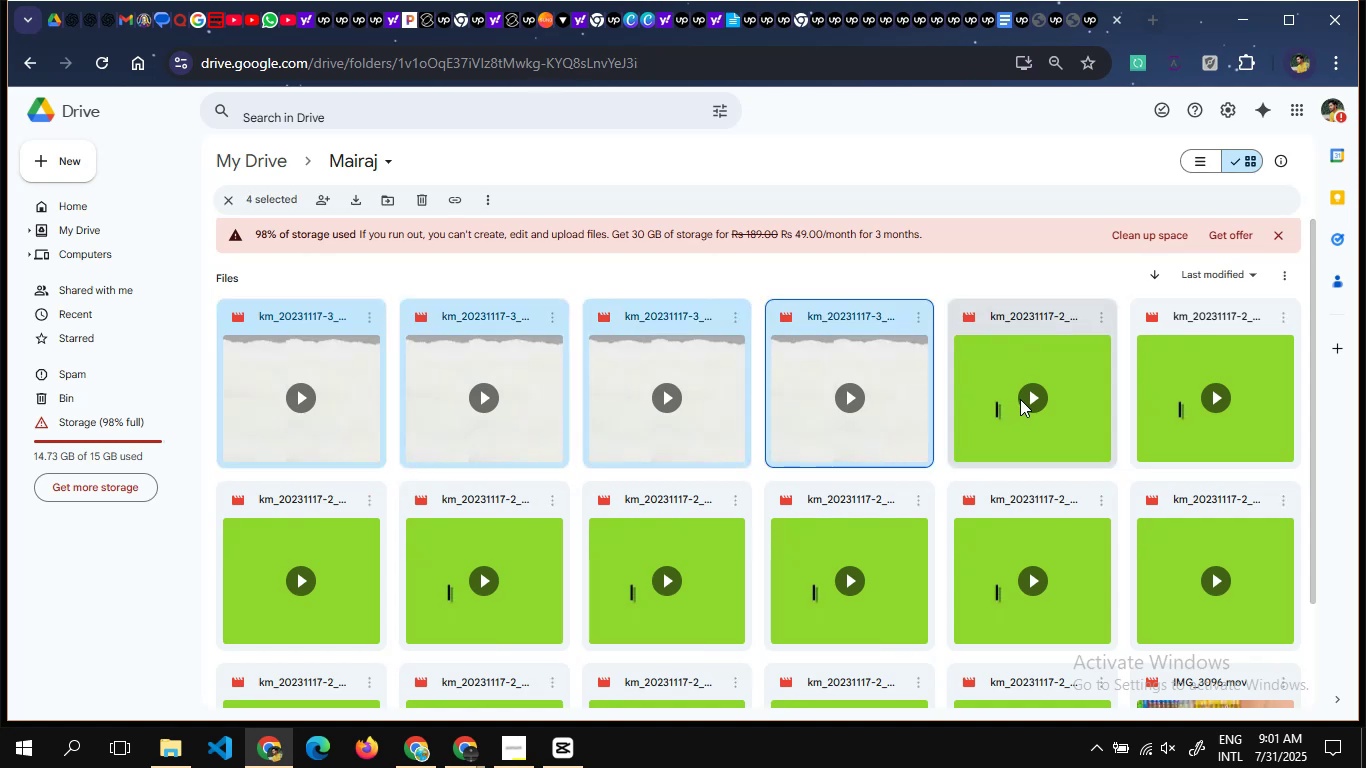 
hold_key(key=ControlLeft, duration=1.52)
left_click([1044, 397])
 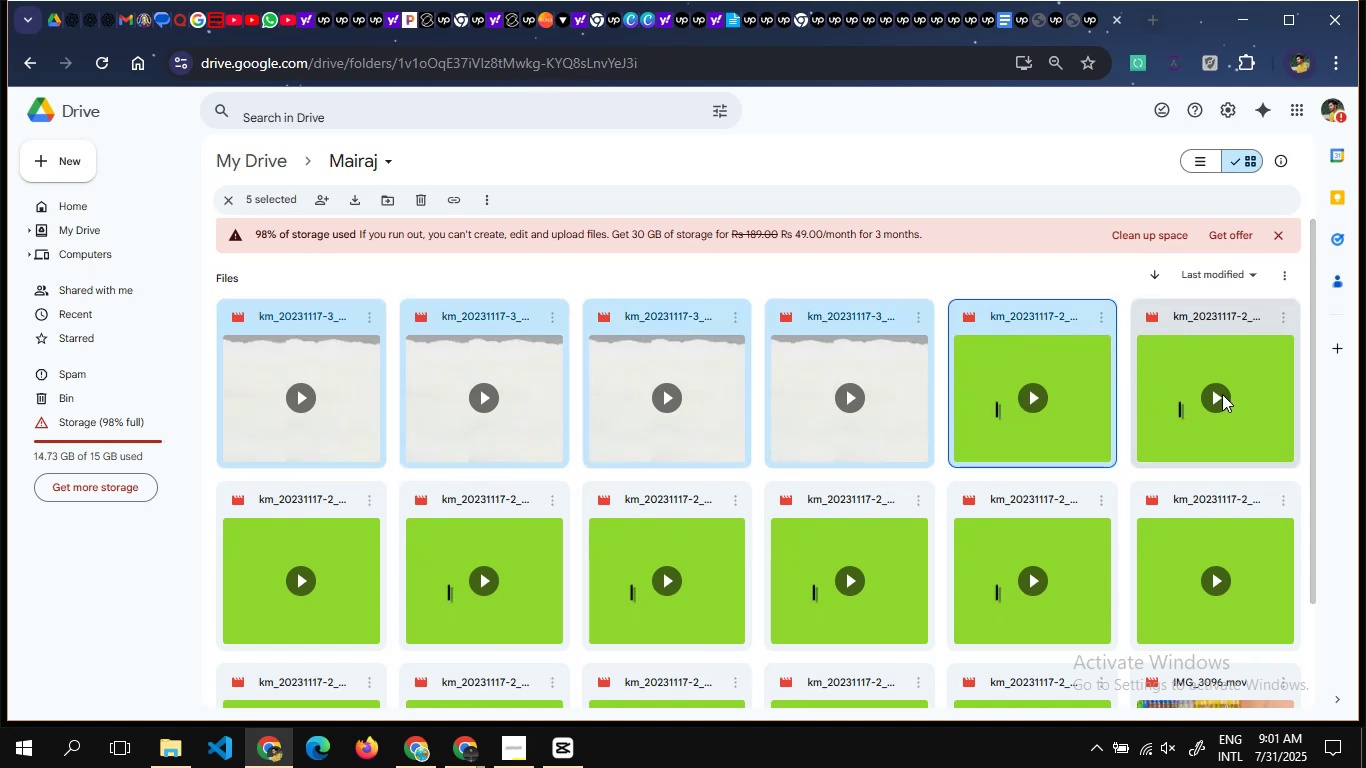 
left_click([1222, 394])
 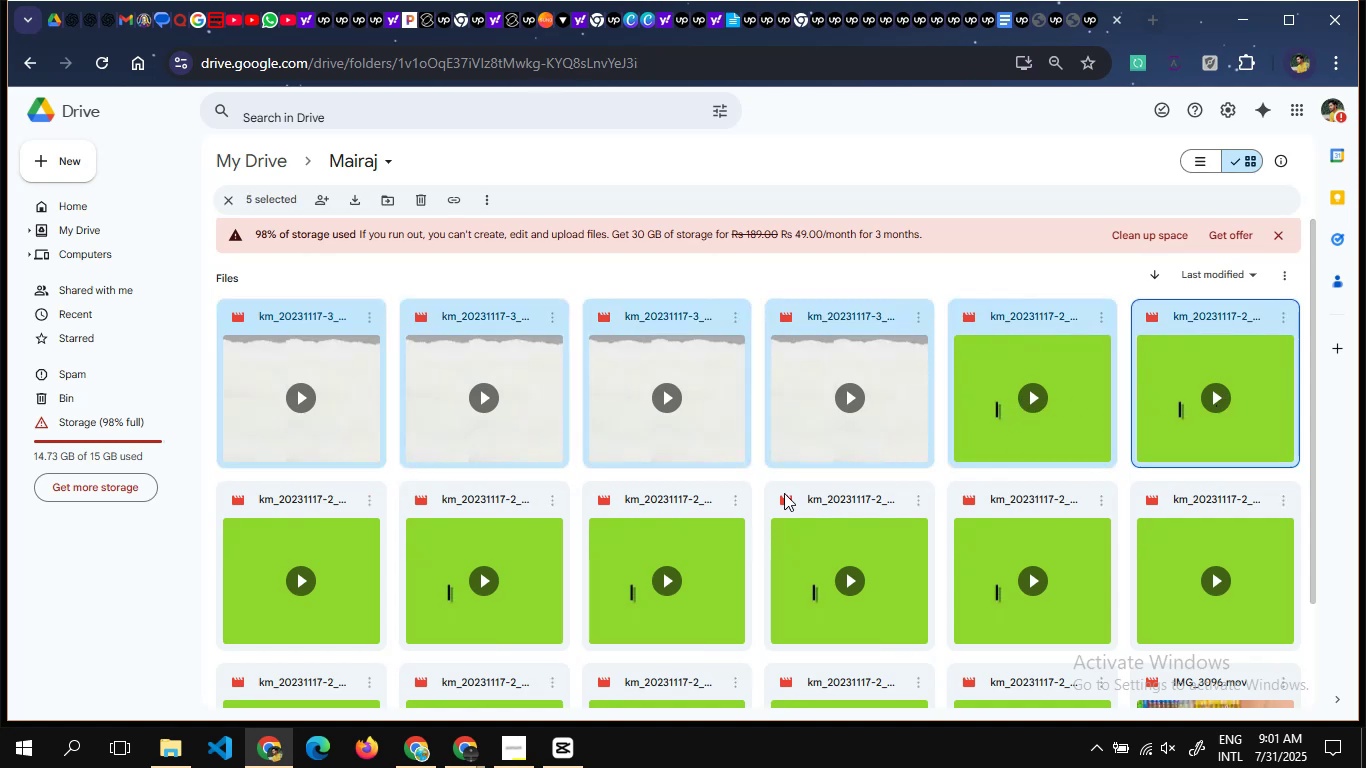 
hold_key(key=ControlLeft, duration=1.54)
left_click([286, 589])
 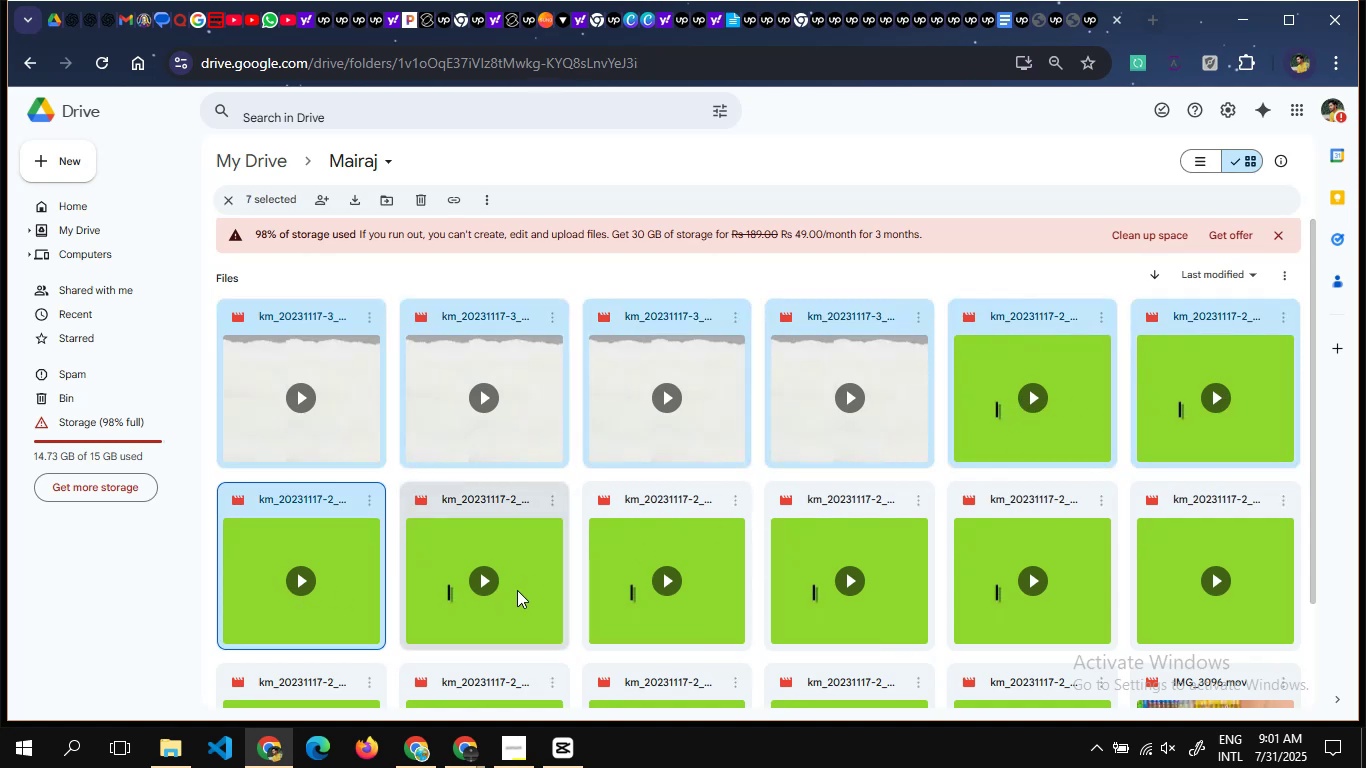 
left_click([517, 590])
 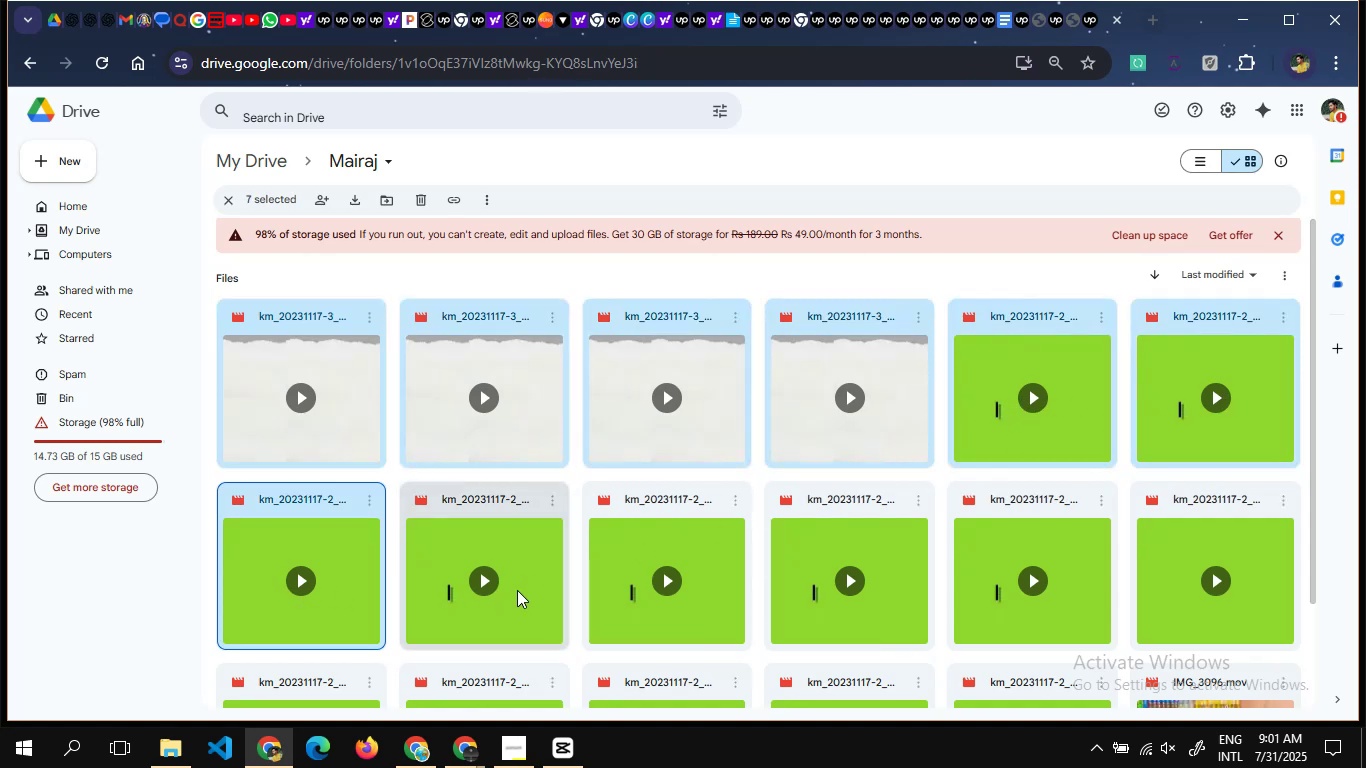 
hold_key(key=ControlLeft, duration=1.53)
left_click([710, 582])
 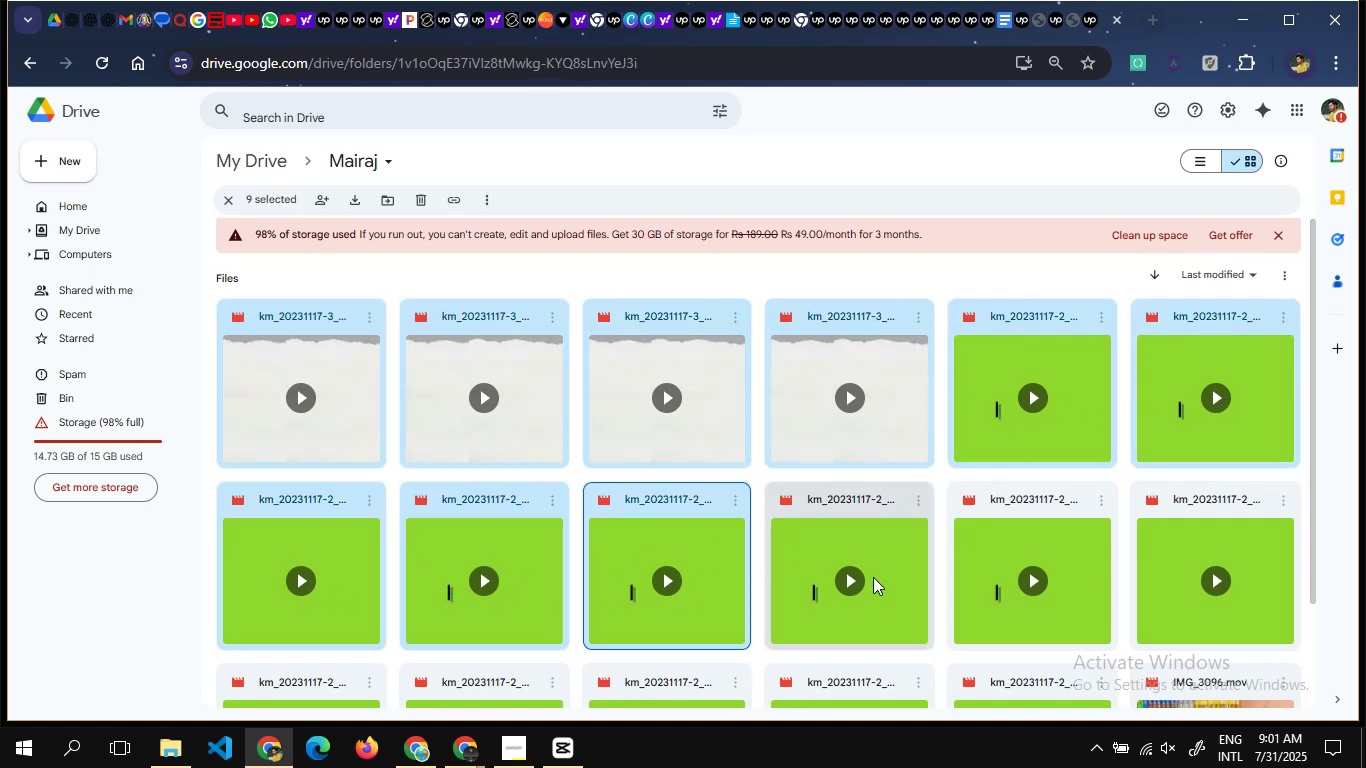 
left_click([873, 577])
 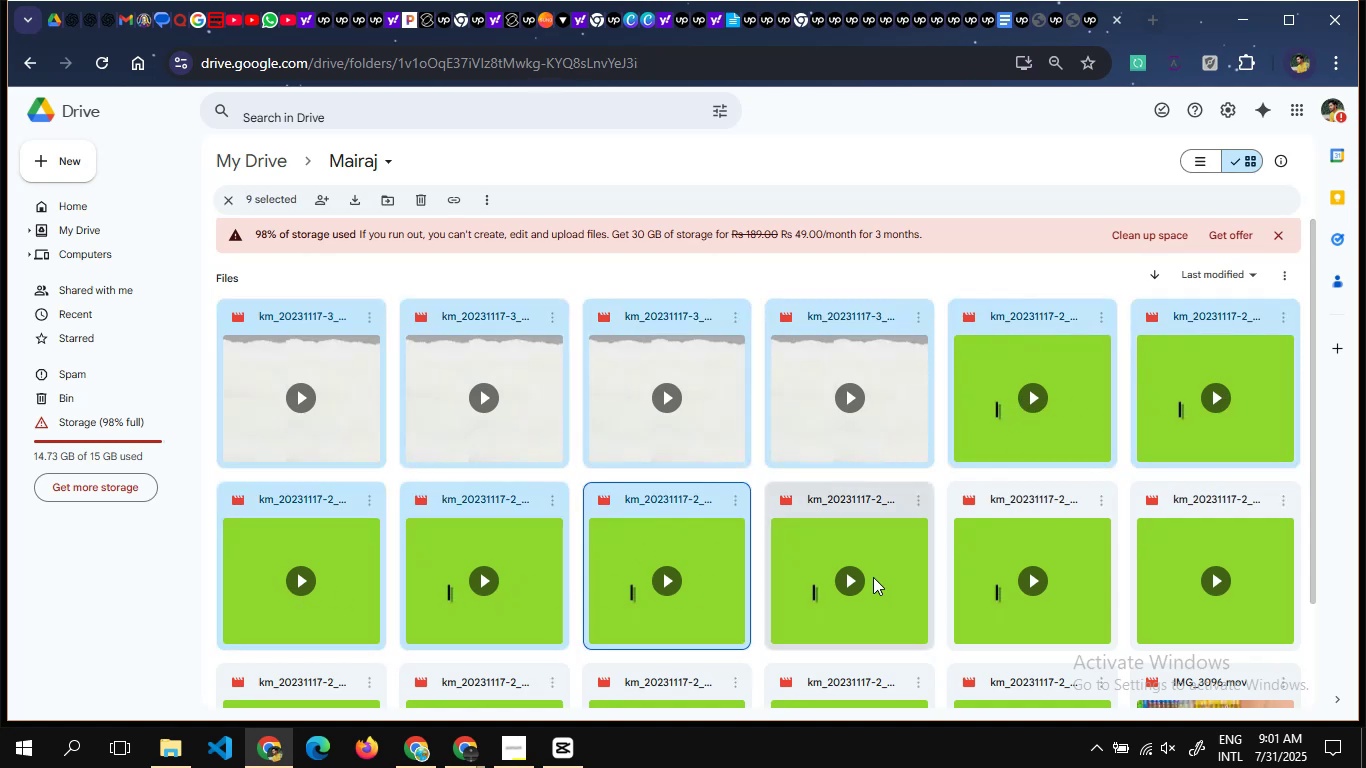 
hold_key(key=ControlLeft, duration=1.33)
left_click([1068, 579])
 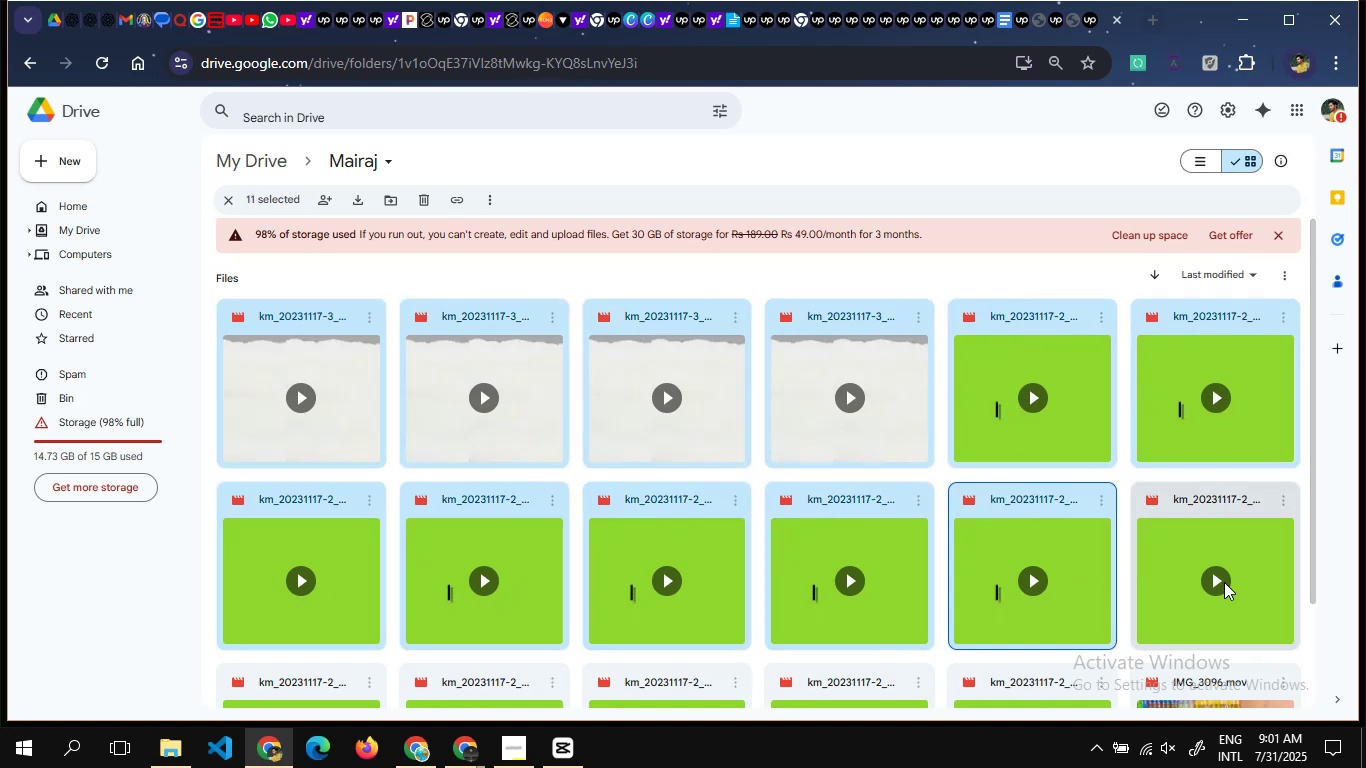 
left_click([1224, 582])
 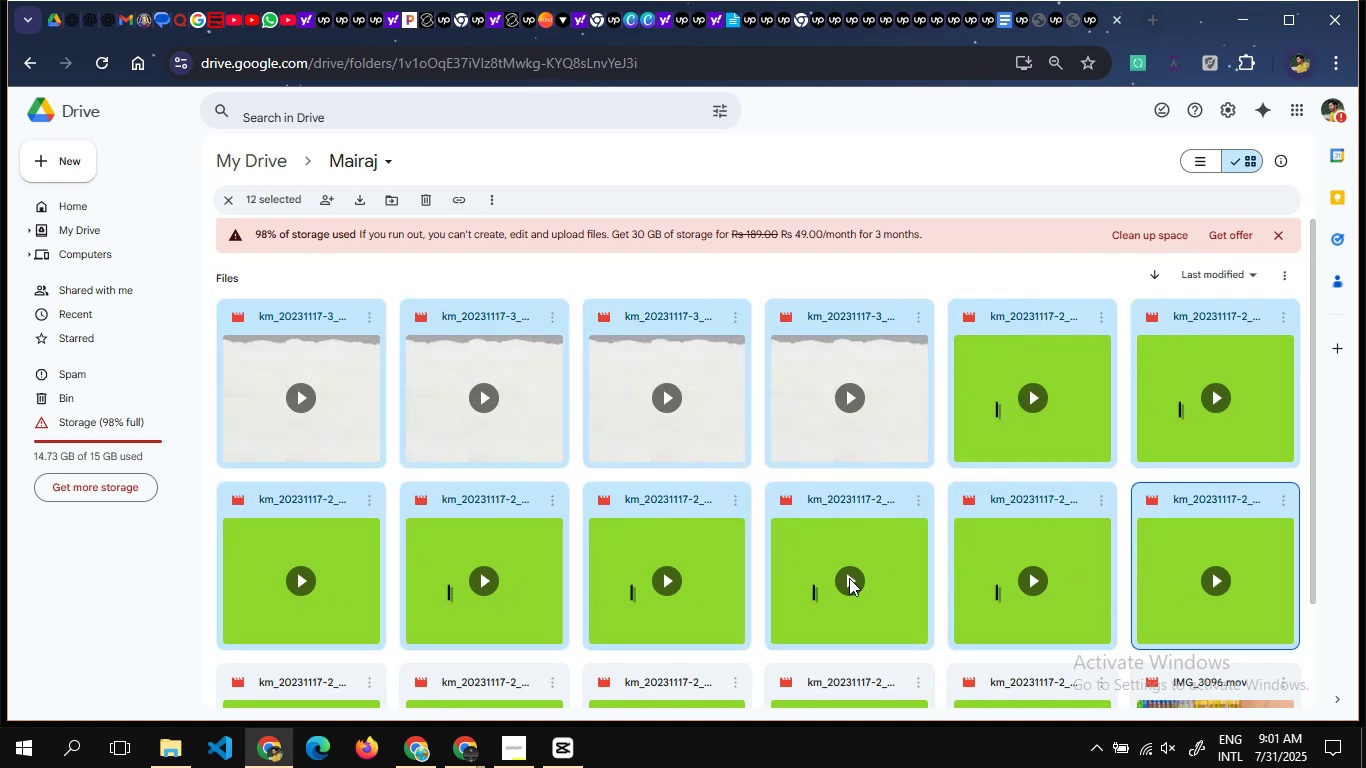 
scroll: coordinate [849, 578], scroll_direction: none, amount: 0.0
 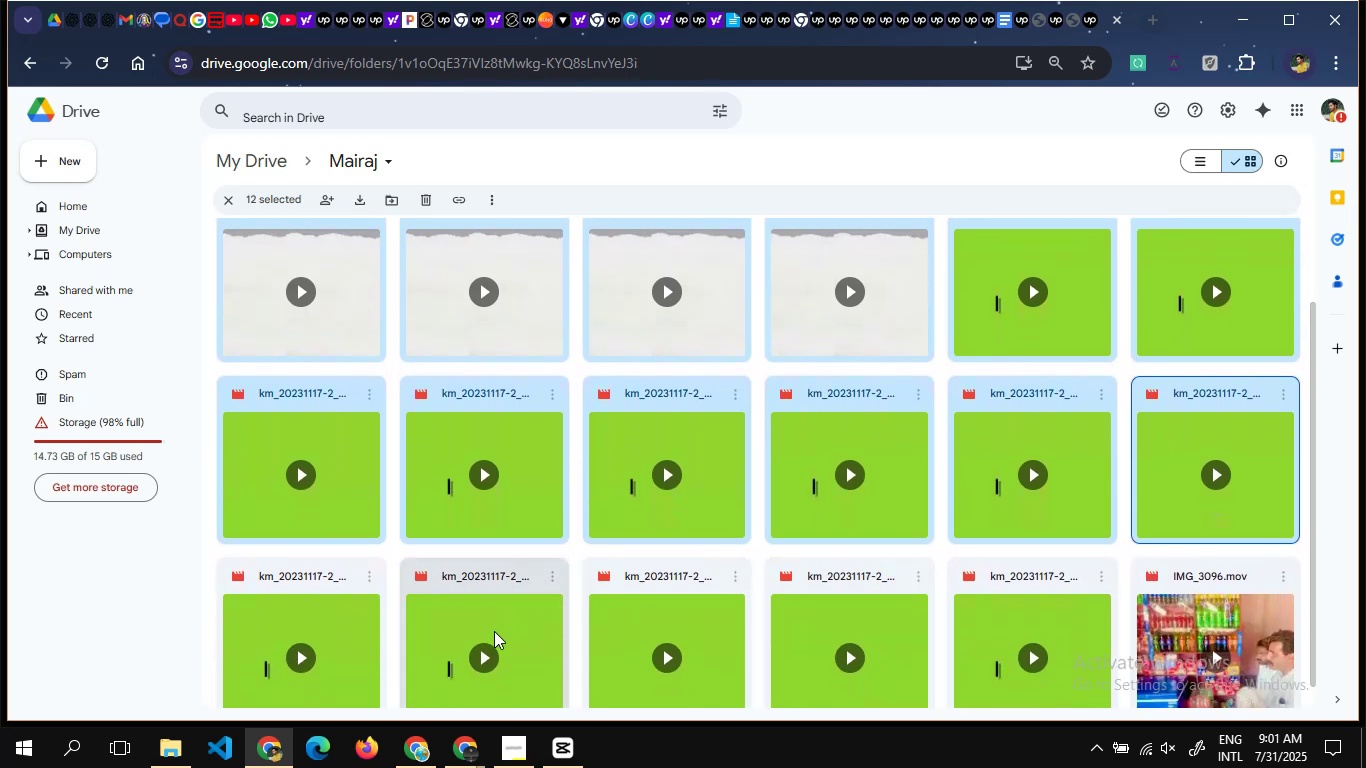 
hold_key(key=ControlLeft, duration=1.52)
left_click([328, 641])
 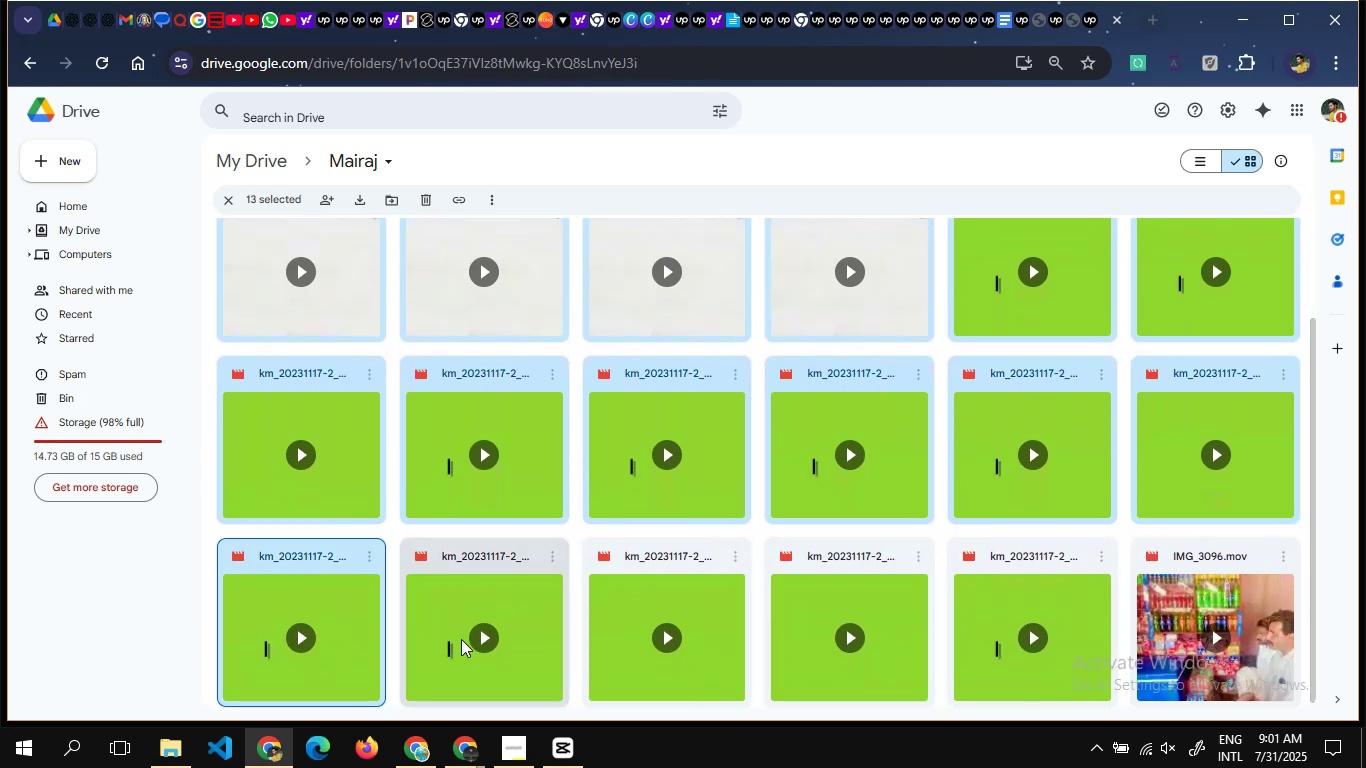 
left_click([461, 639])
 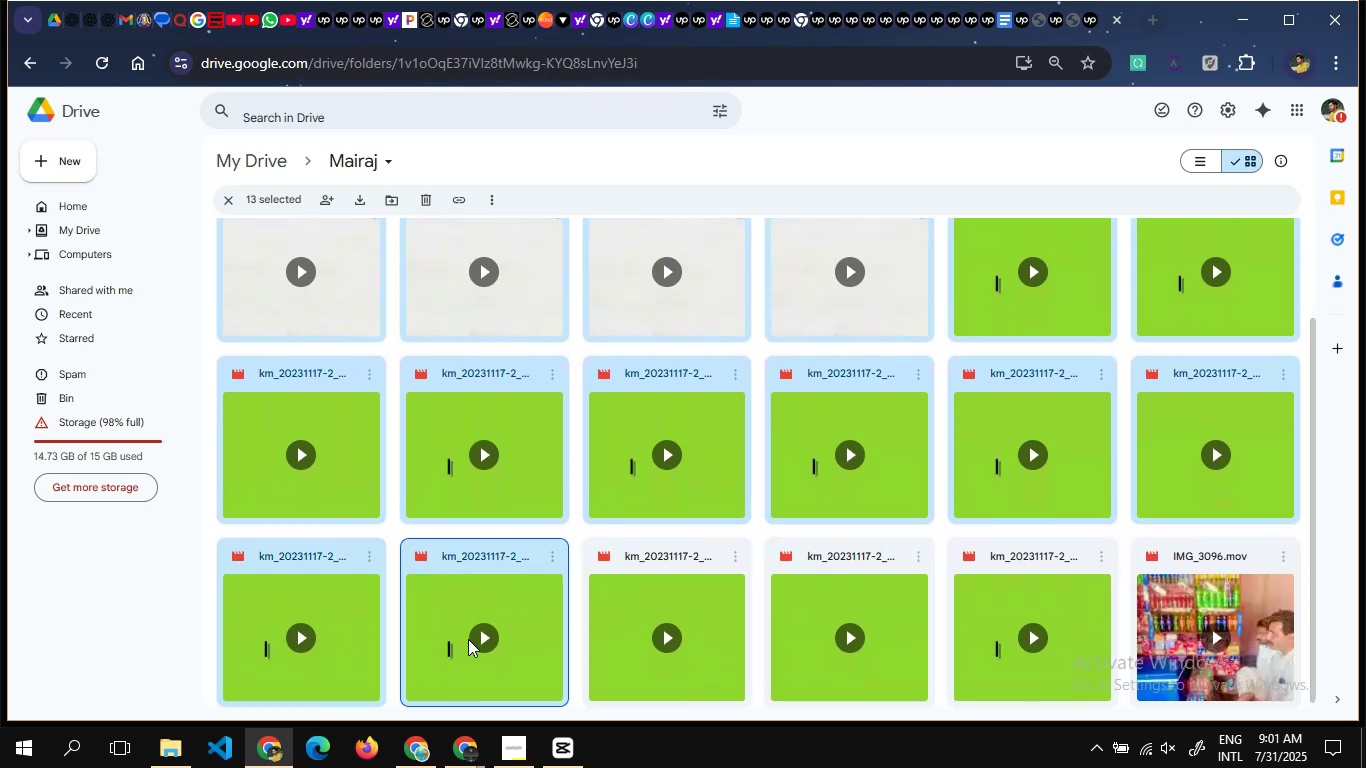 
hold_key(key=ControlLeft, duration=1.54)
left_click([698, 633])
 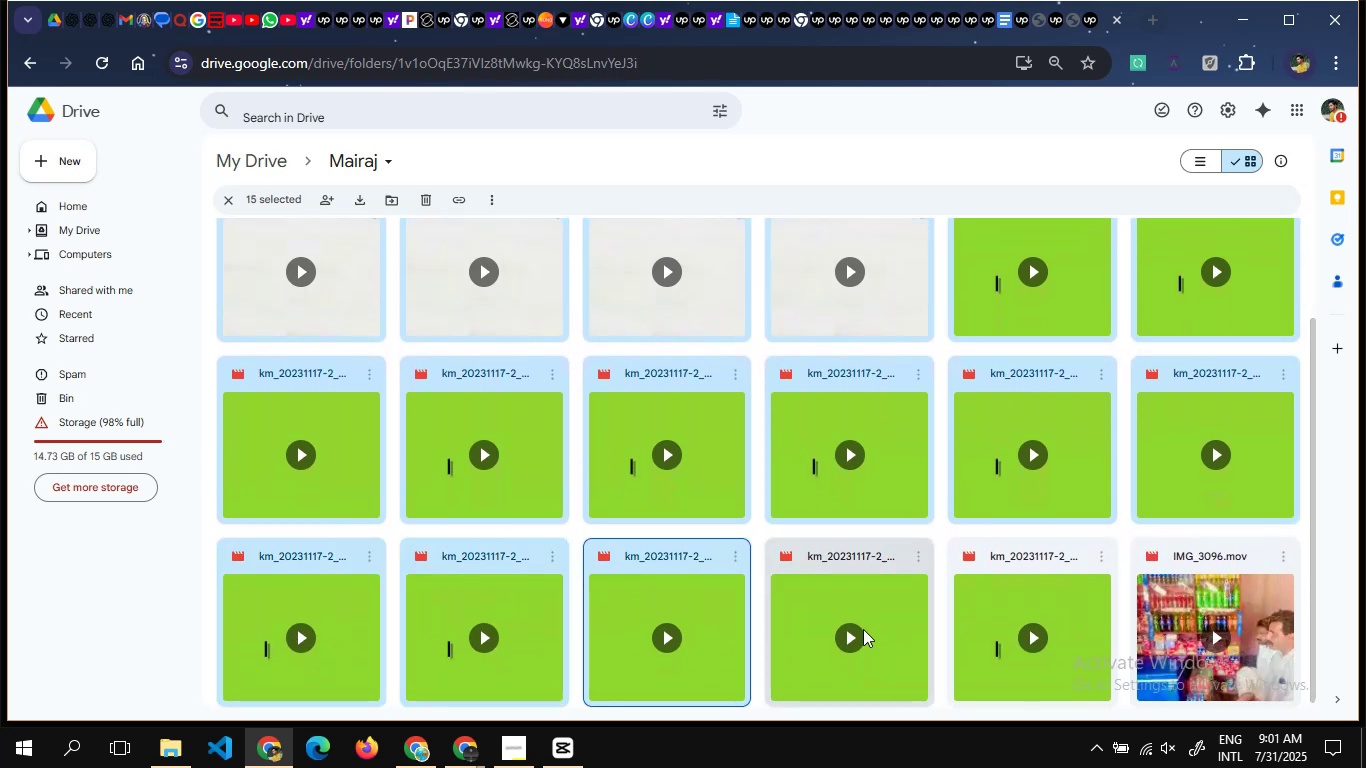 
left_click([863, 629])
 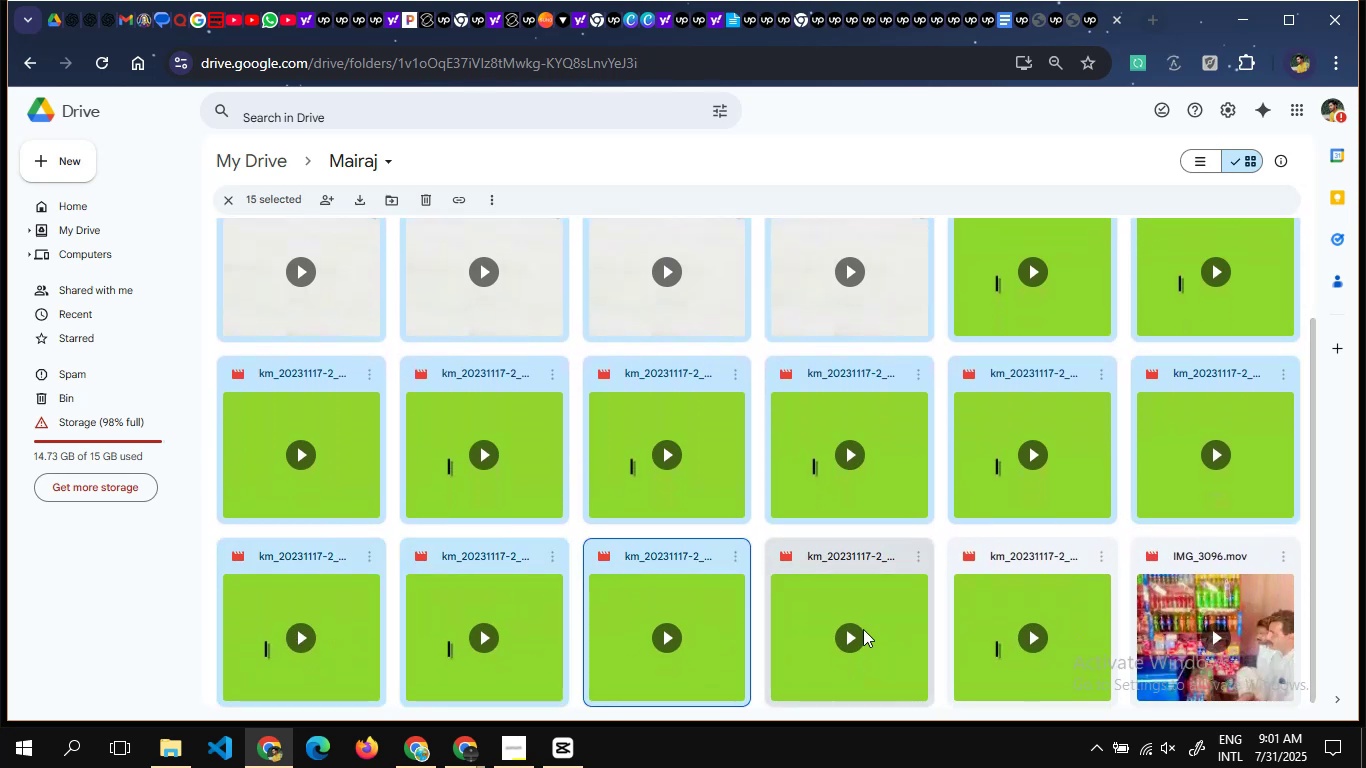 
hold_key(key=ControlLeft, duration=0.81)
left_click([1030, 626])
 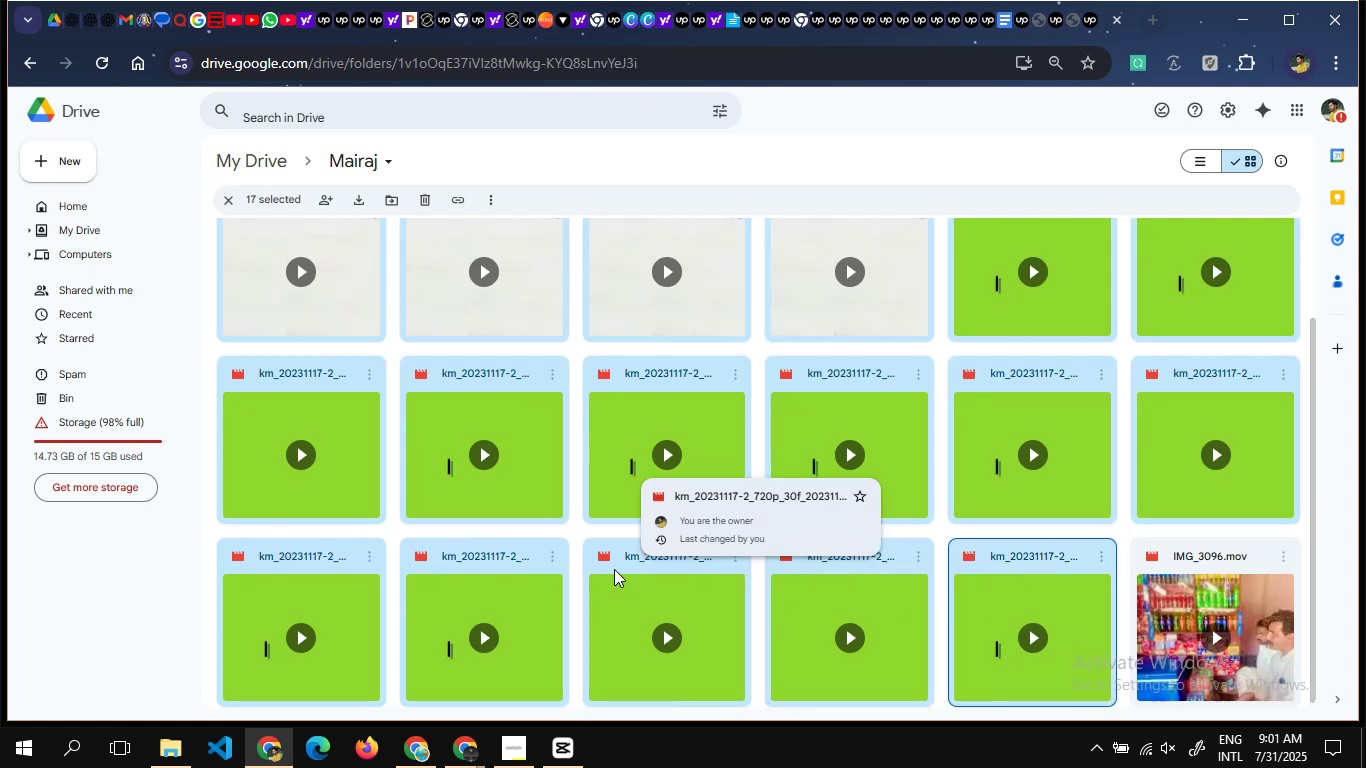 
scroll: coordinate [466, 532], scroll_direction: up, amount: 1.0
 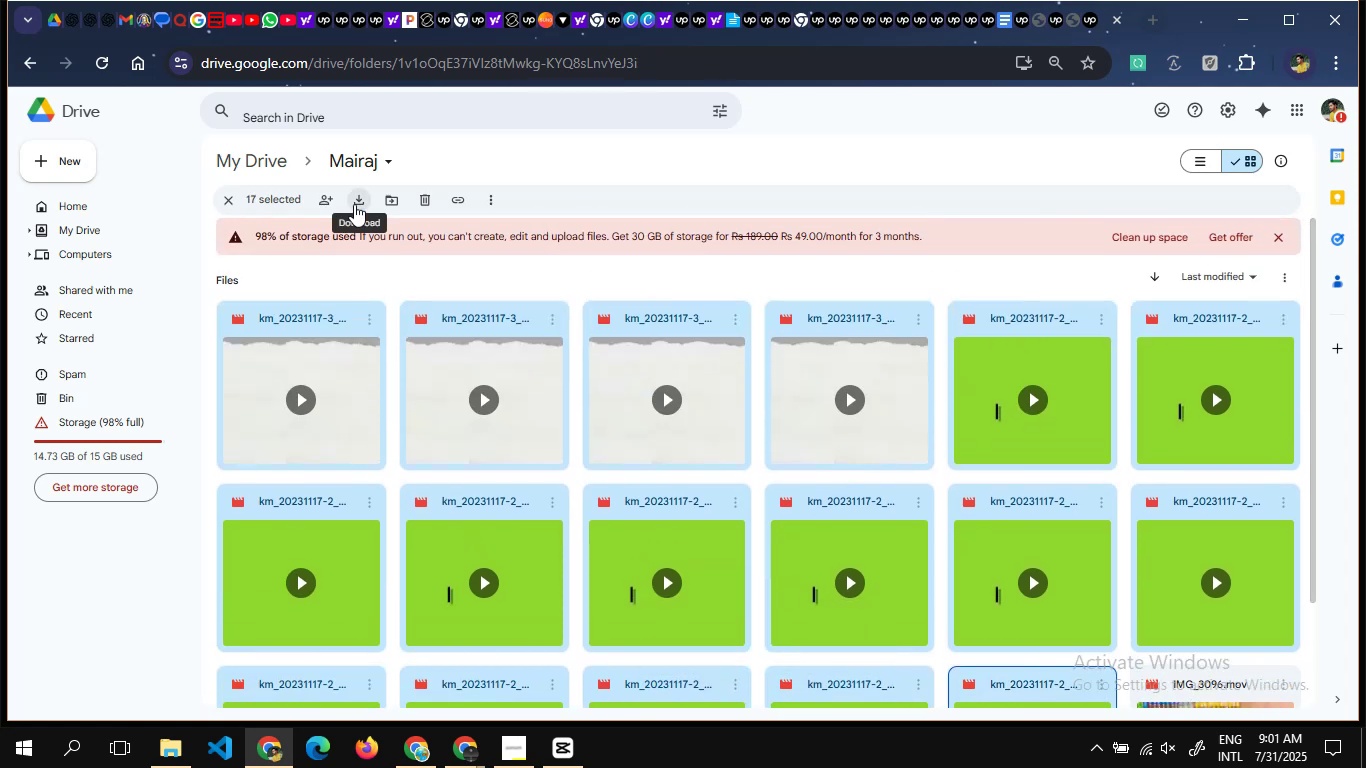 
left_click([354, 204])
 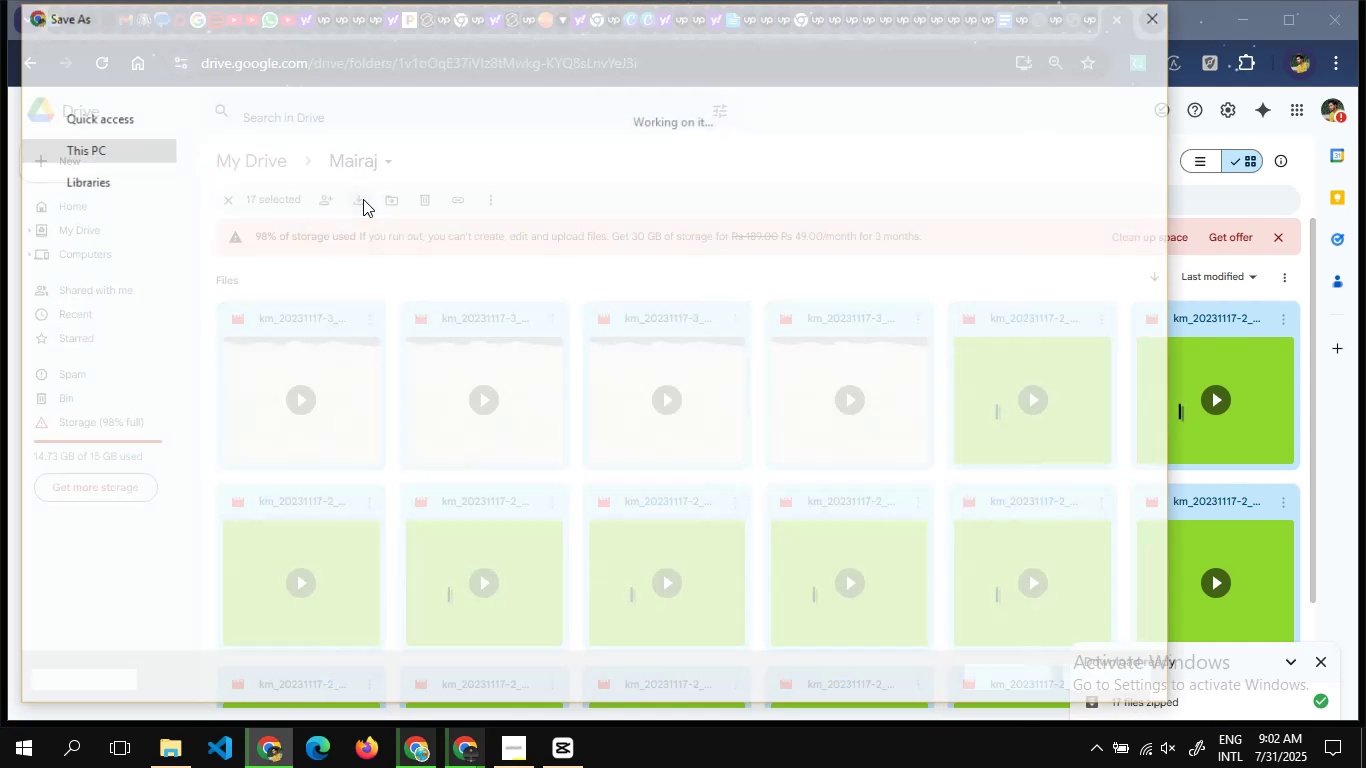 
wait(21.69)
 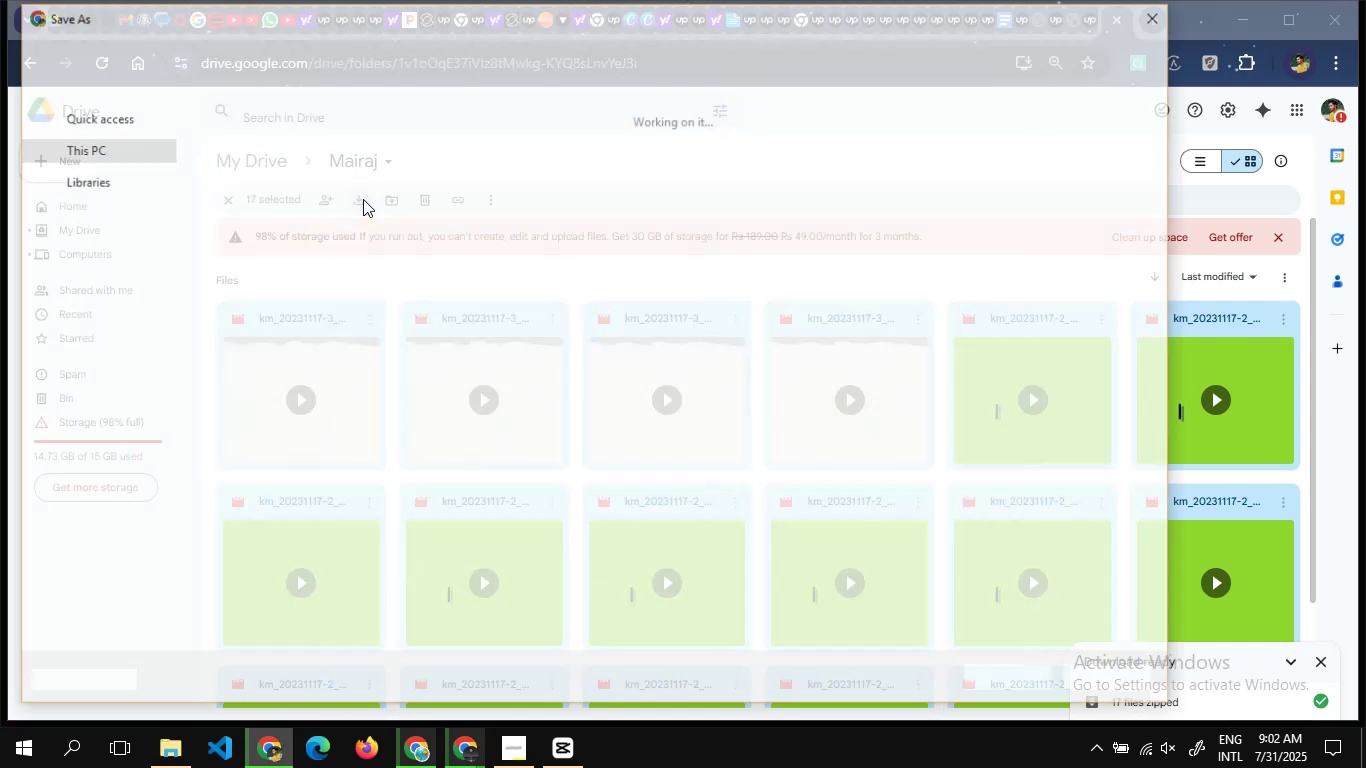 
right_click([546, 528])
 